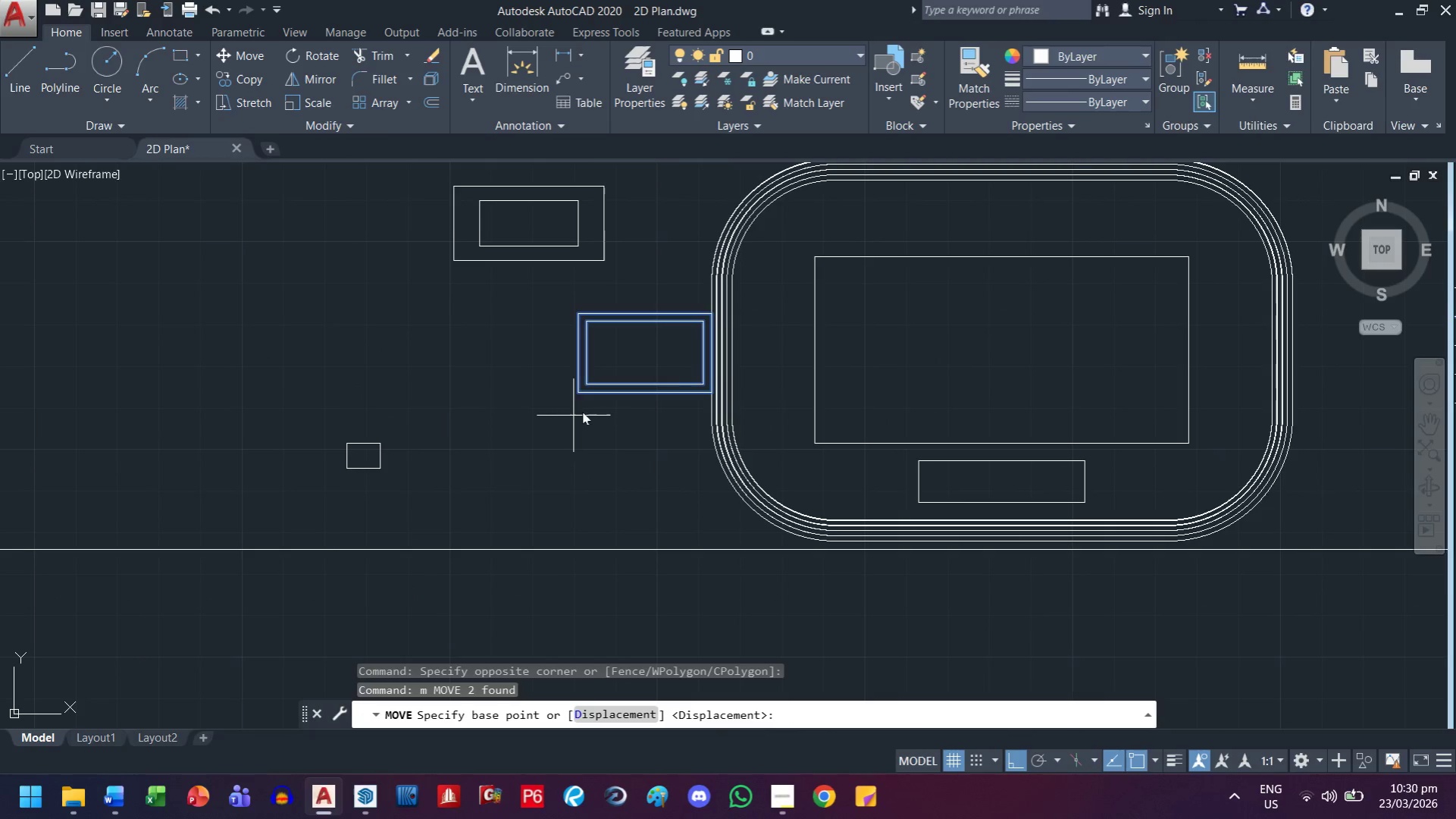 
scroll: coordinate [596, 409], scroll_direction: up, amount: 1.0
 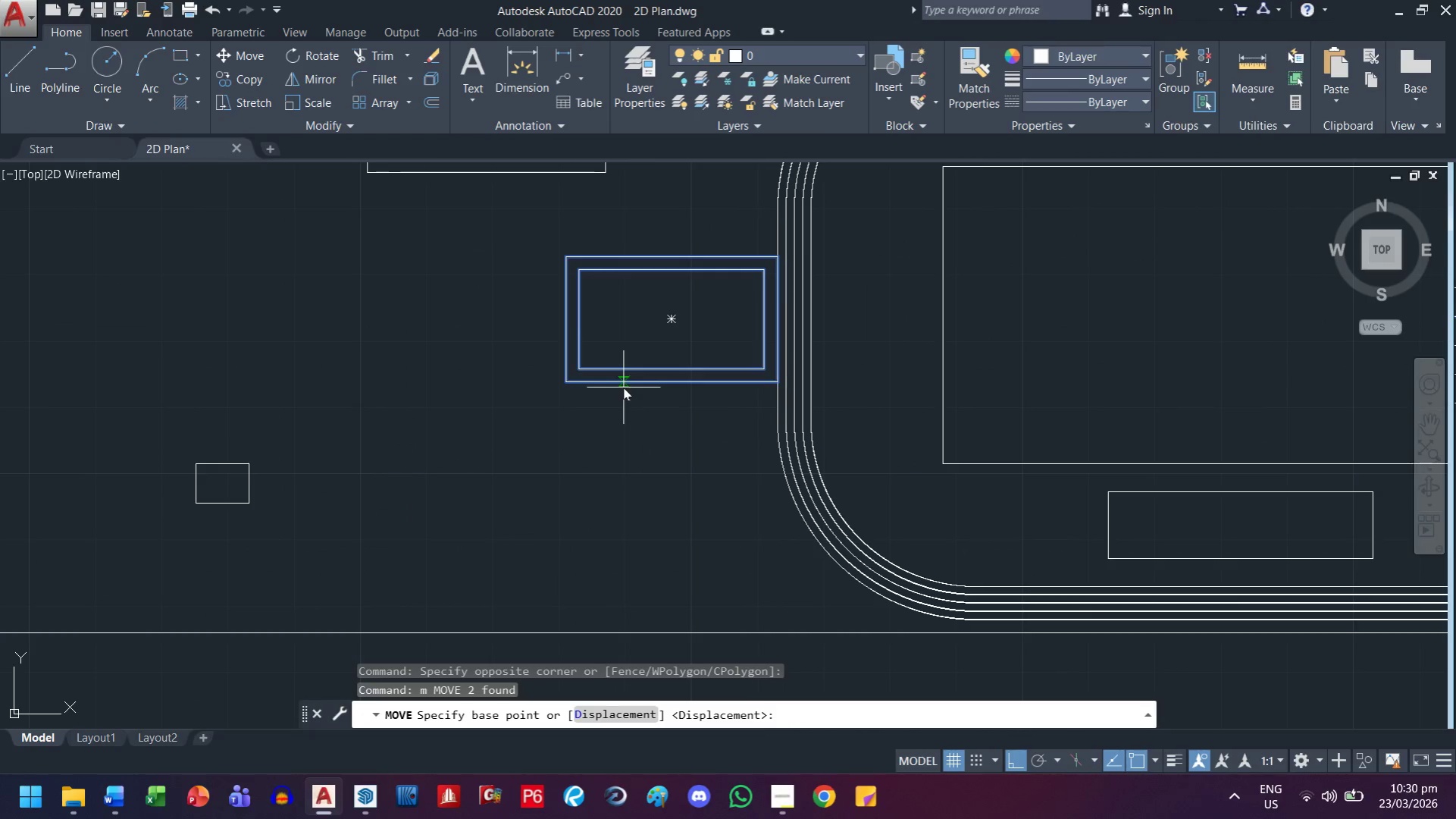 
left_click([623, 388])
 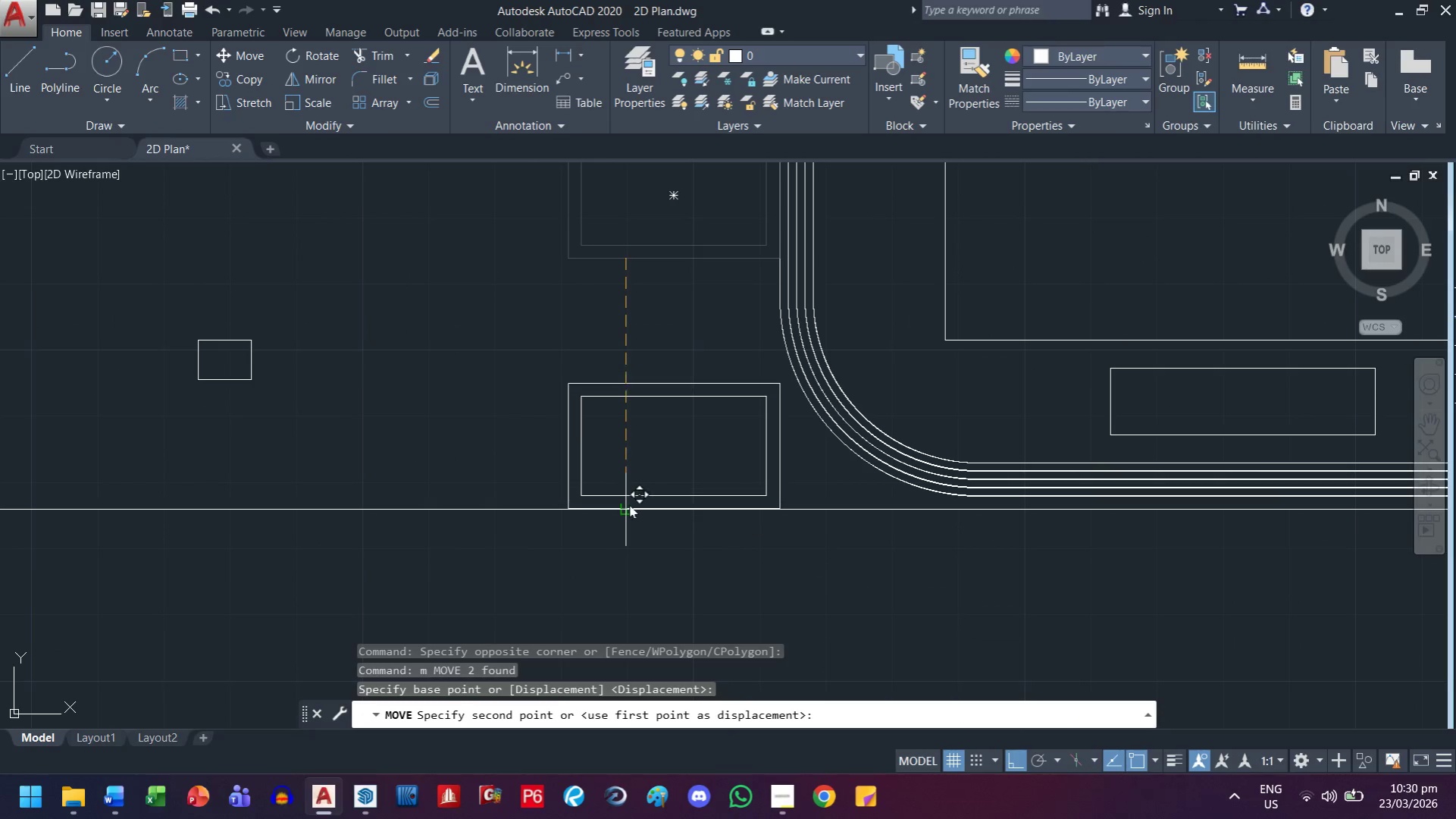 
left_click([629, 506])
 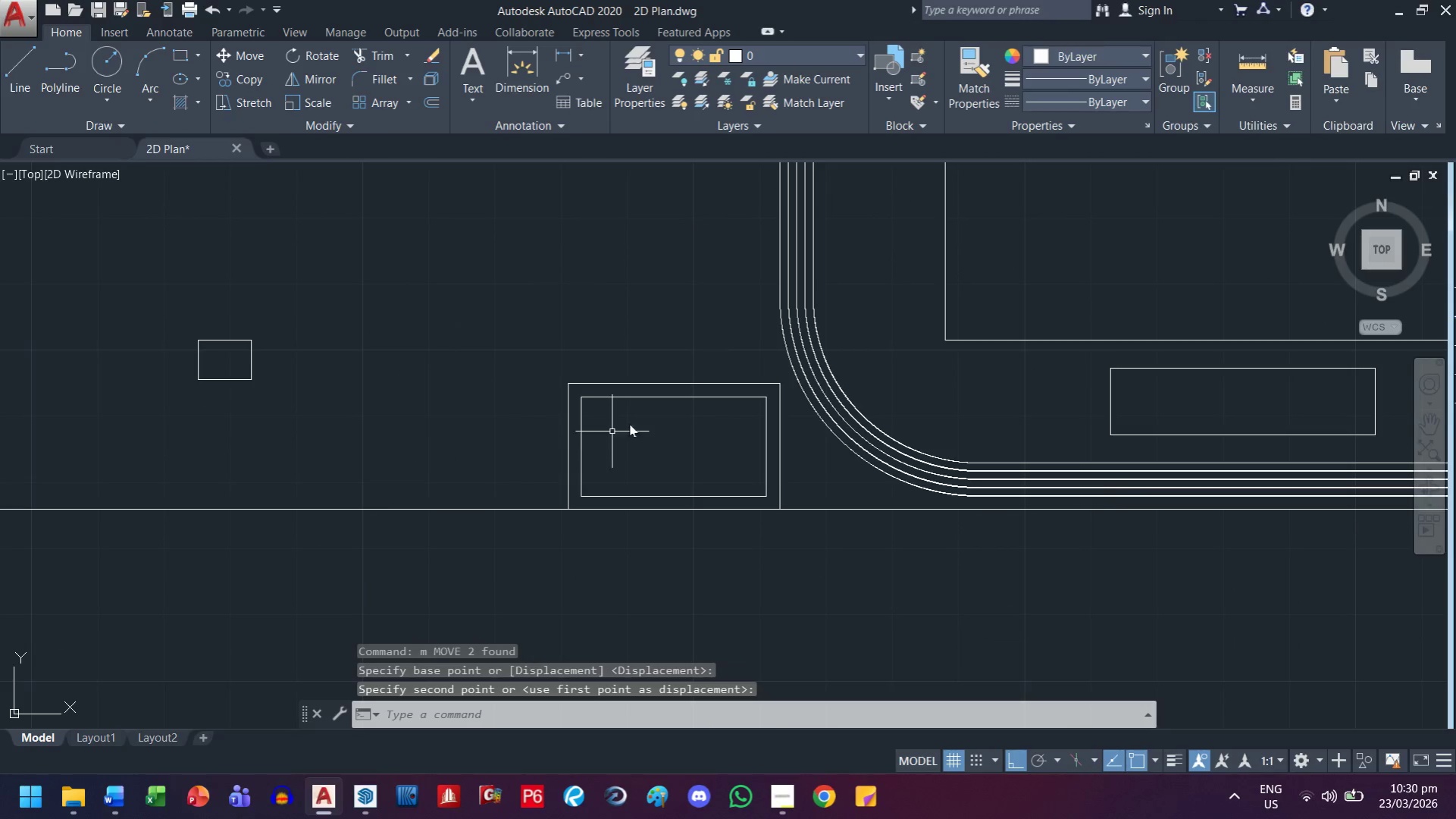 
scroll: coordinate [659, 407], scroll_direction: up, amount: 2.0
 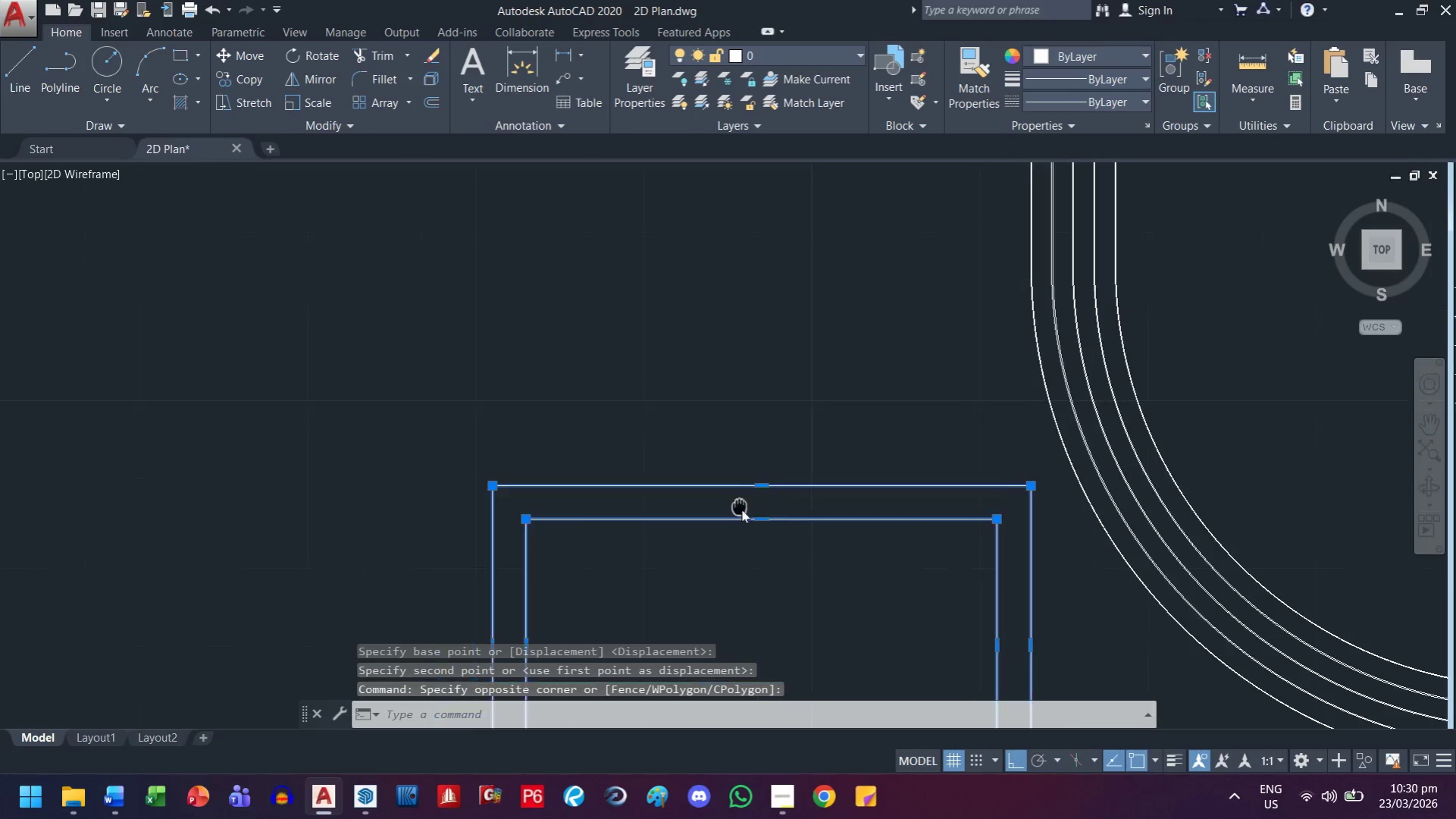 
key(M)
 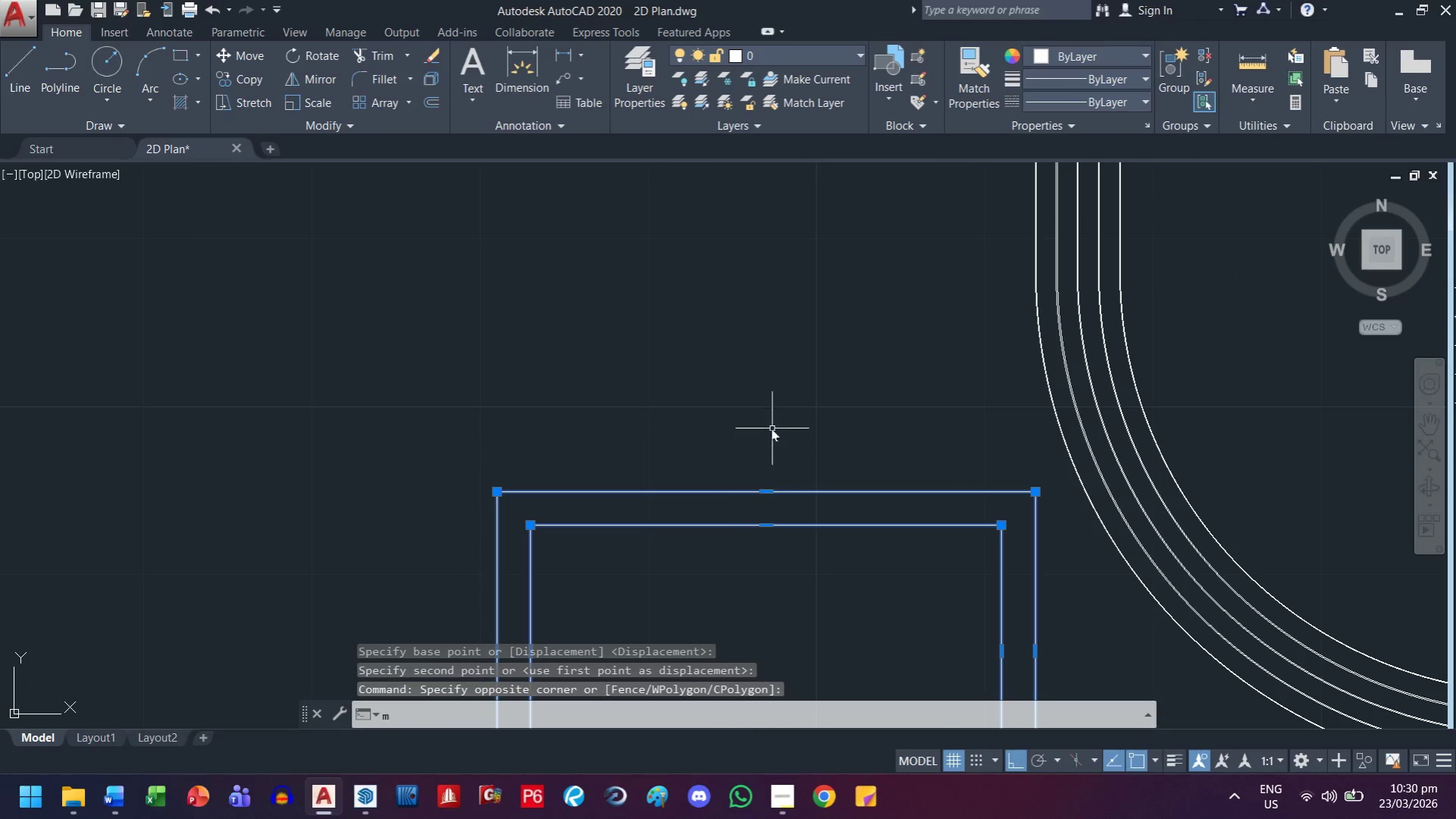 
key(Space)
 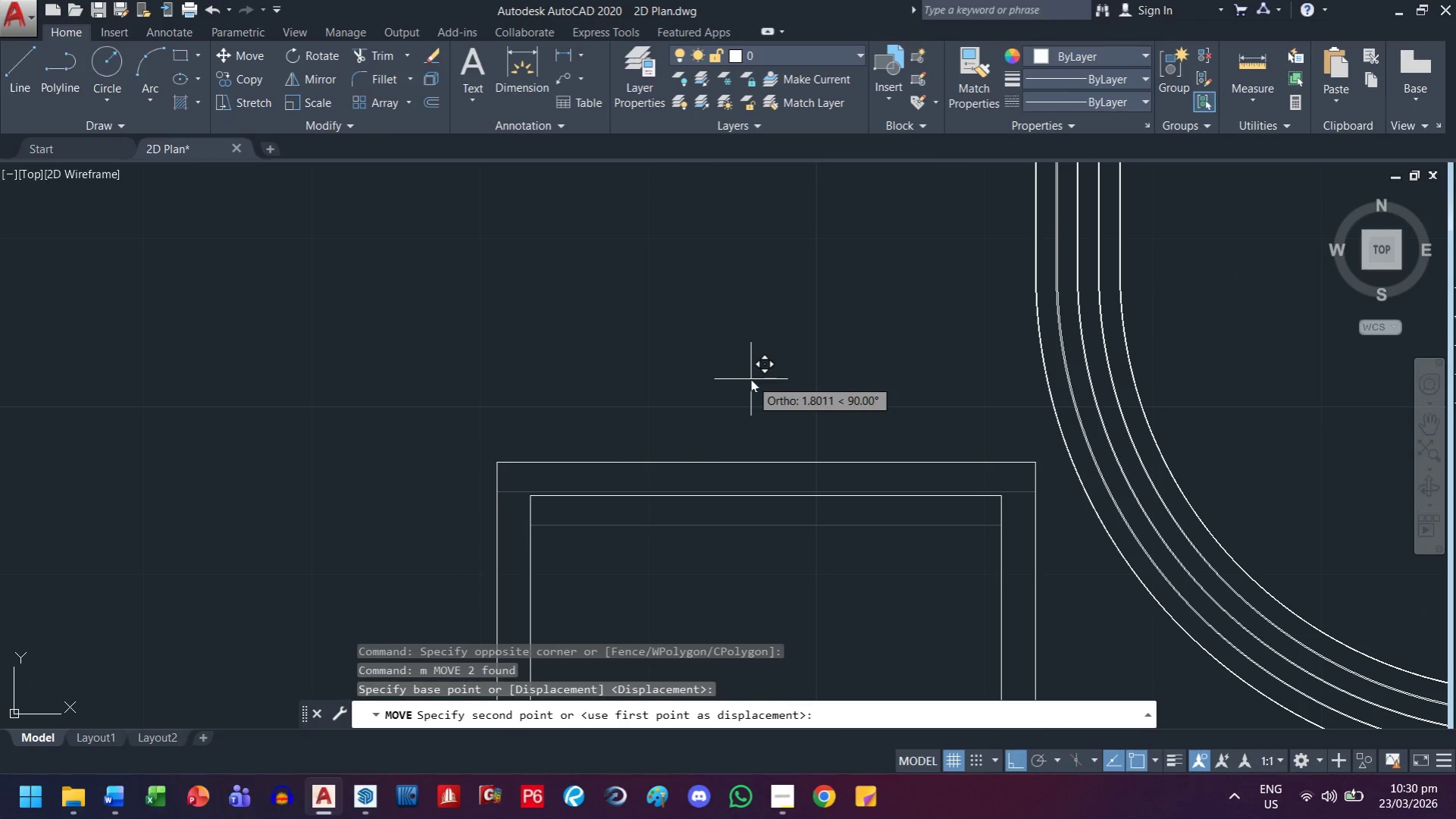 
key(2)
 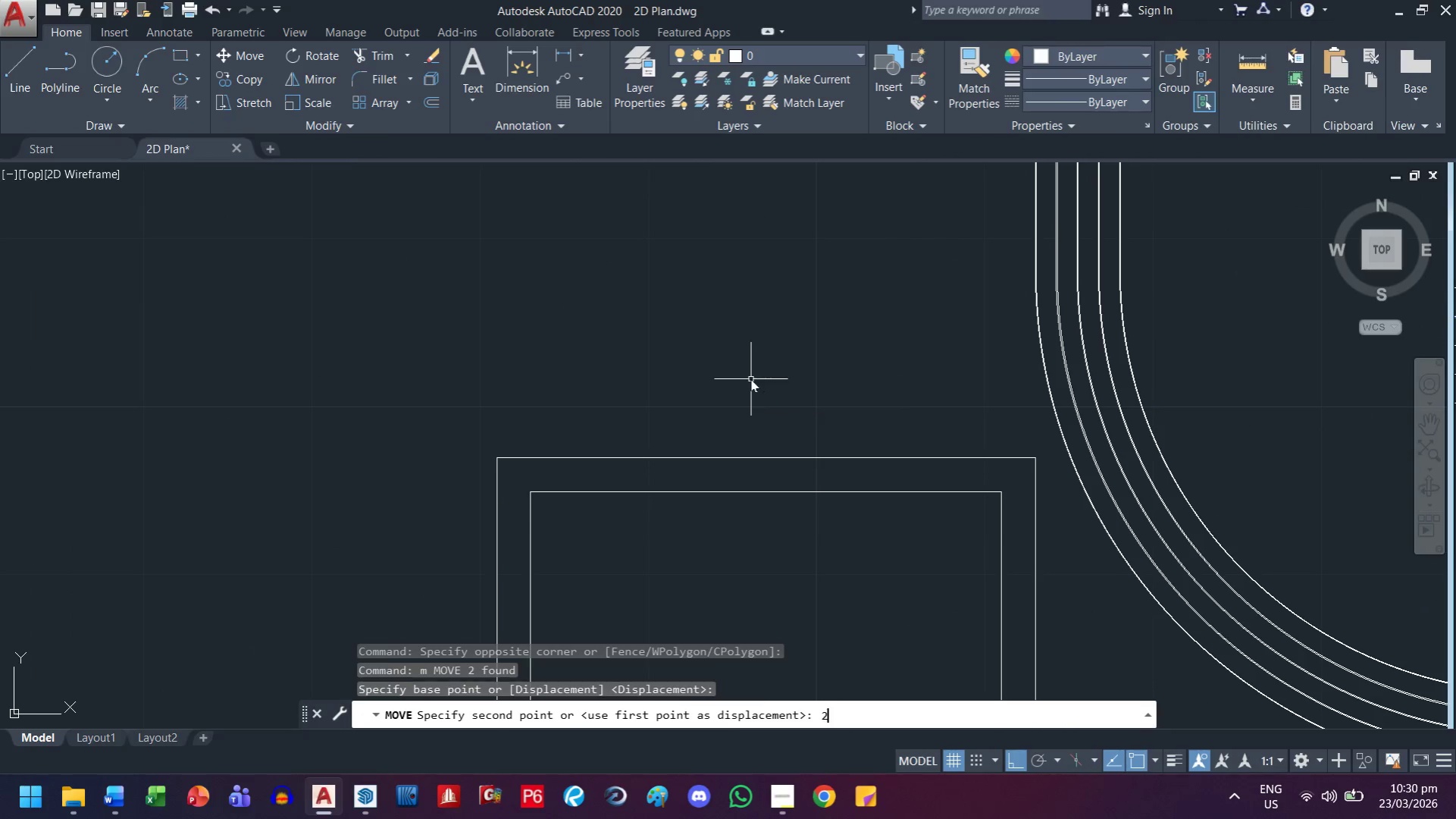 
key(Space)
 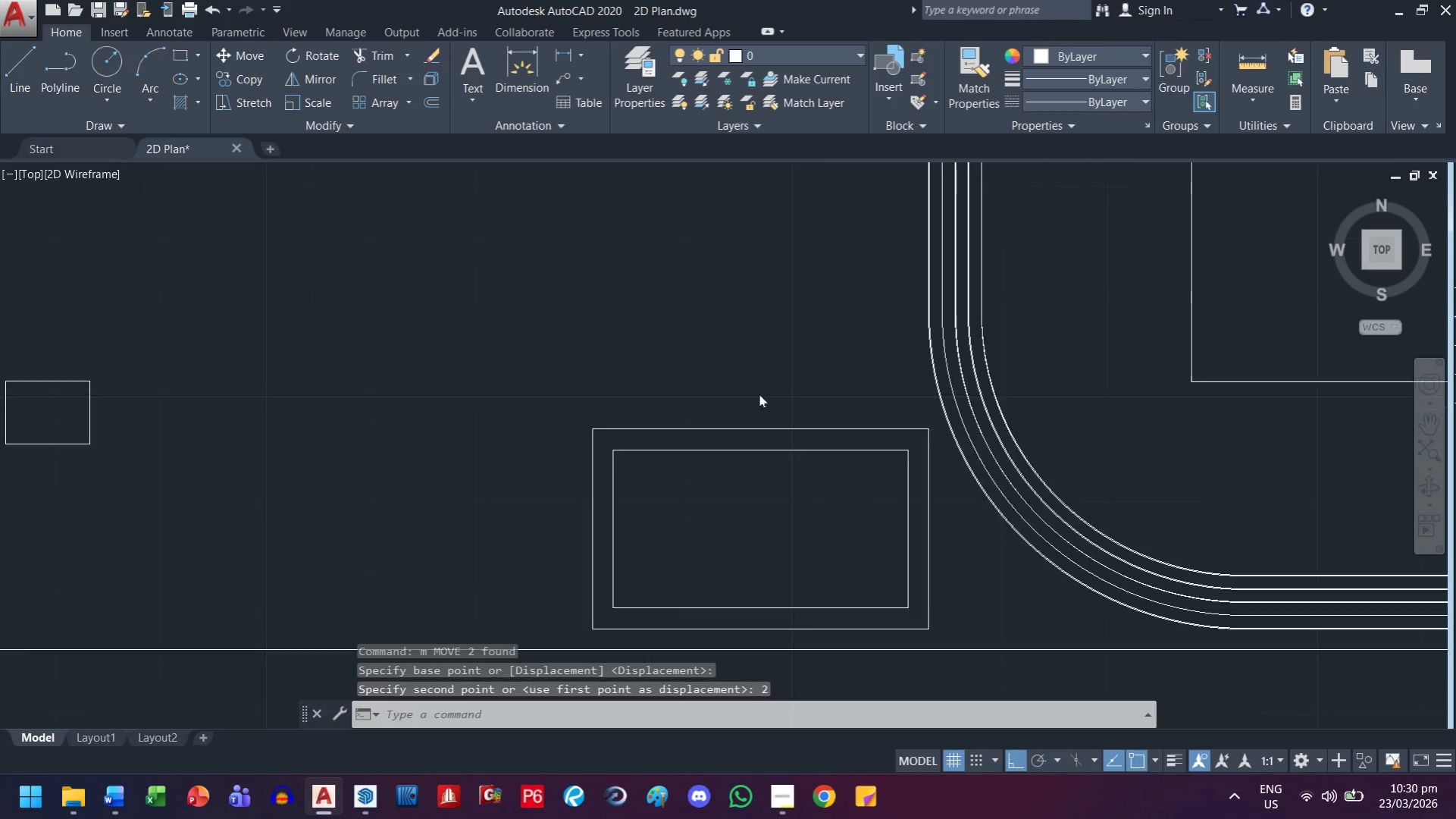 
left_click_drag(start_coordinate=[806, 361], to_coordinate=[757, 412])
 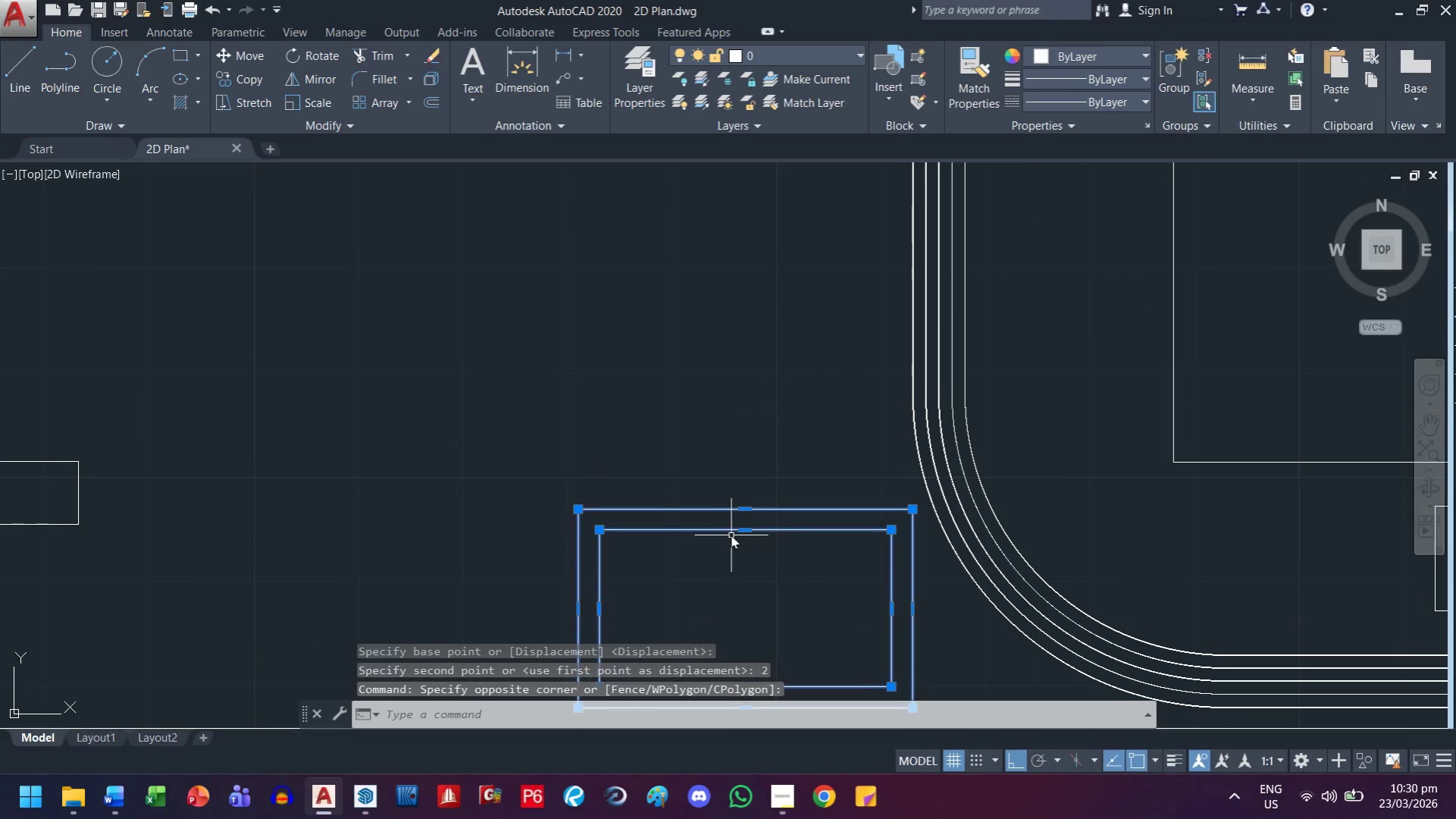 
scroll: coordinate [765, 394], scroll_direction: down, amount: 1.0
 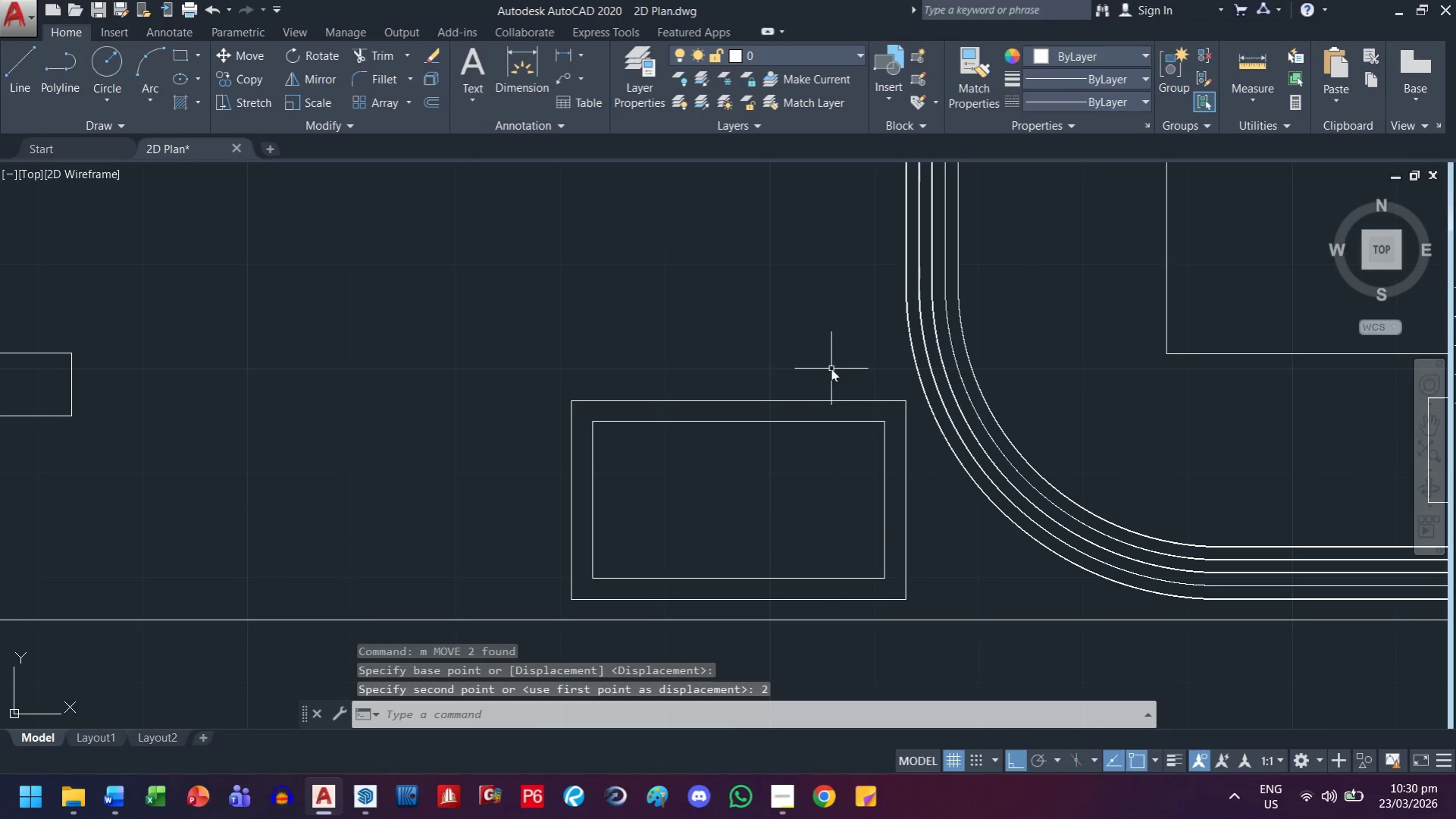 
key(M)
 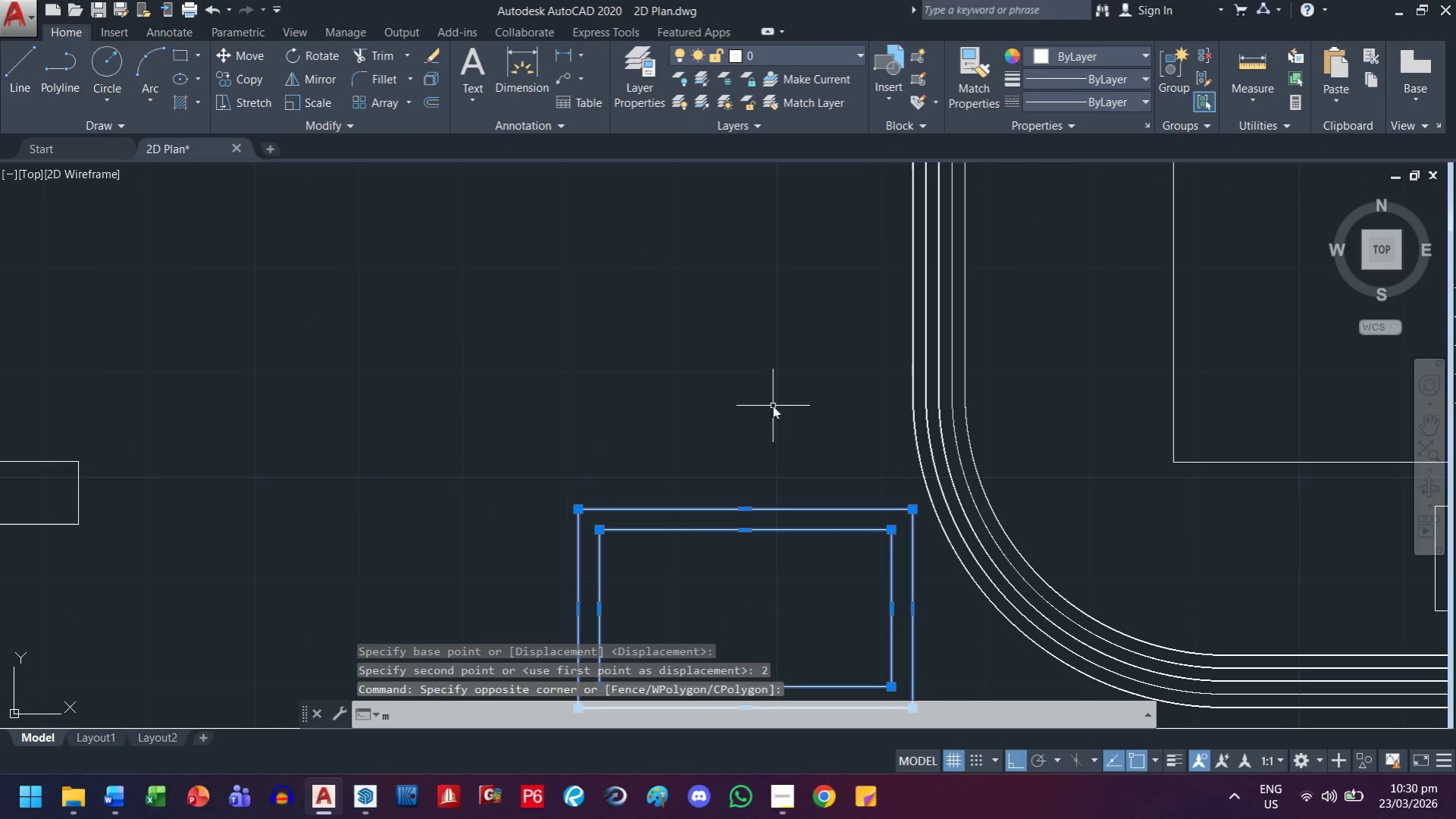 
key(Space)
 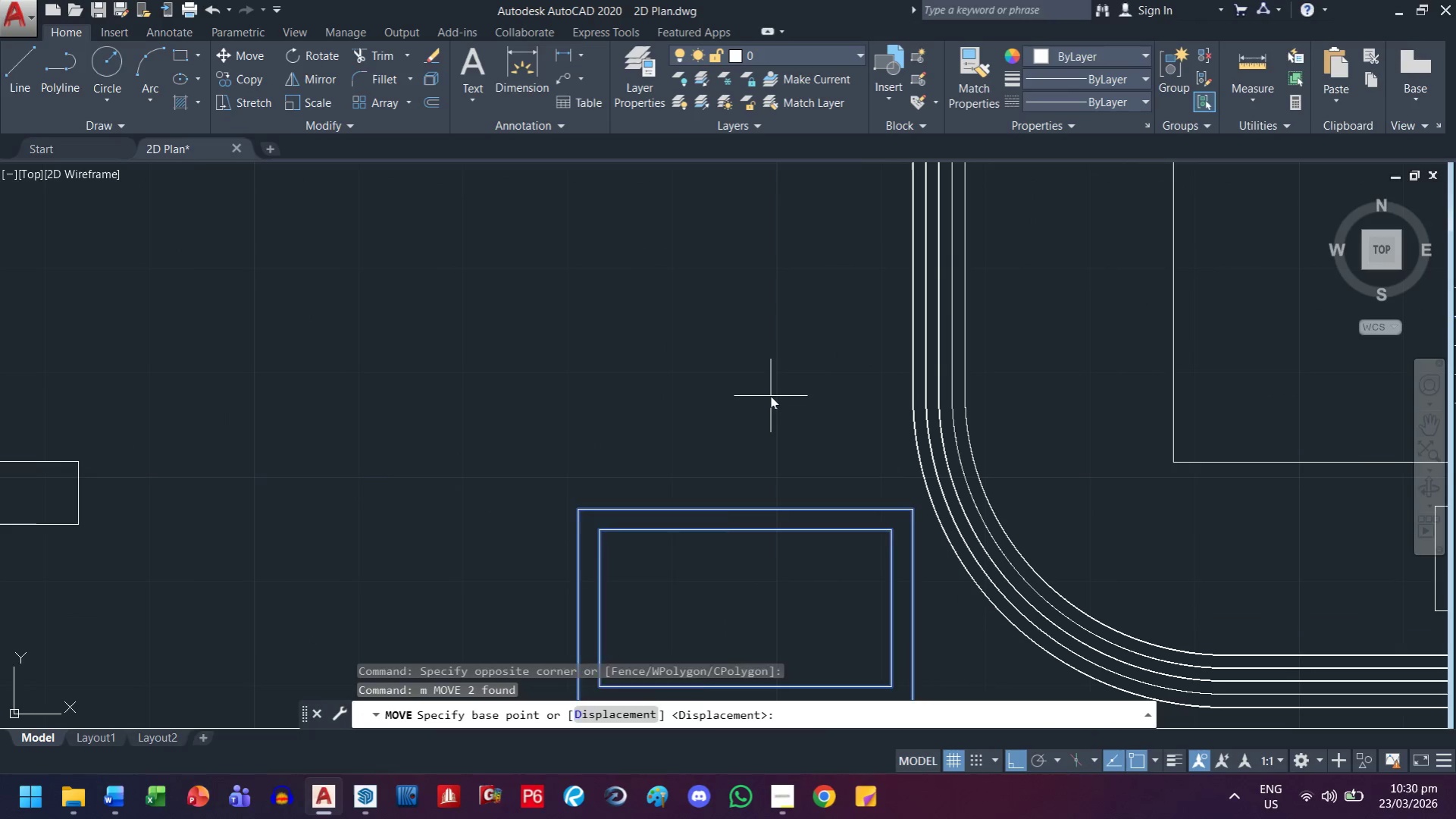 
left_click([770, 396])
 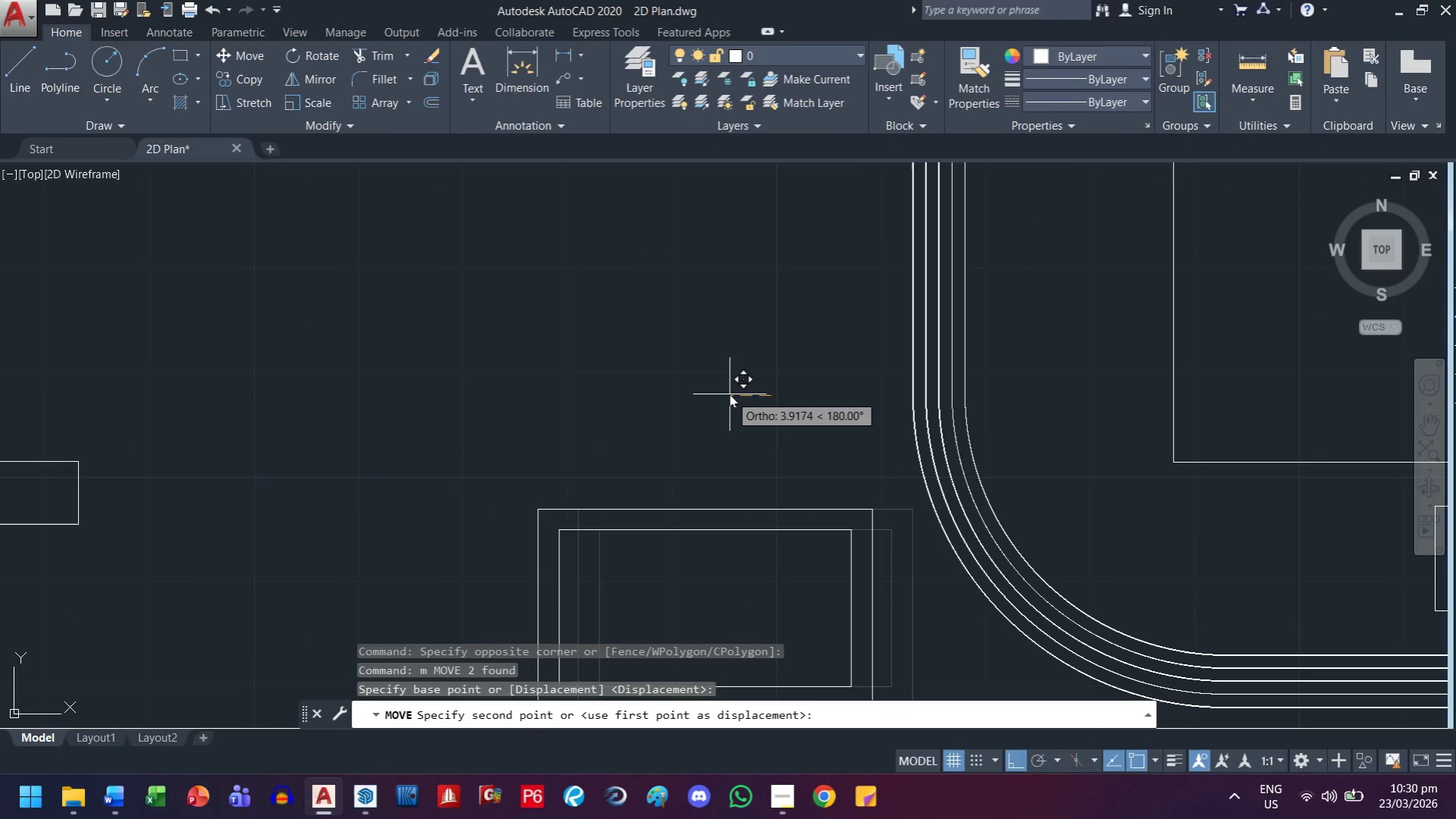 
key(2)
 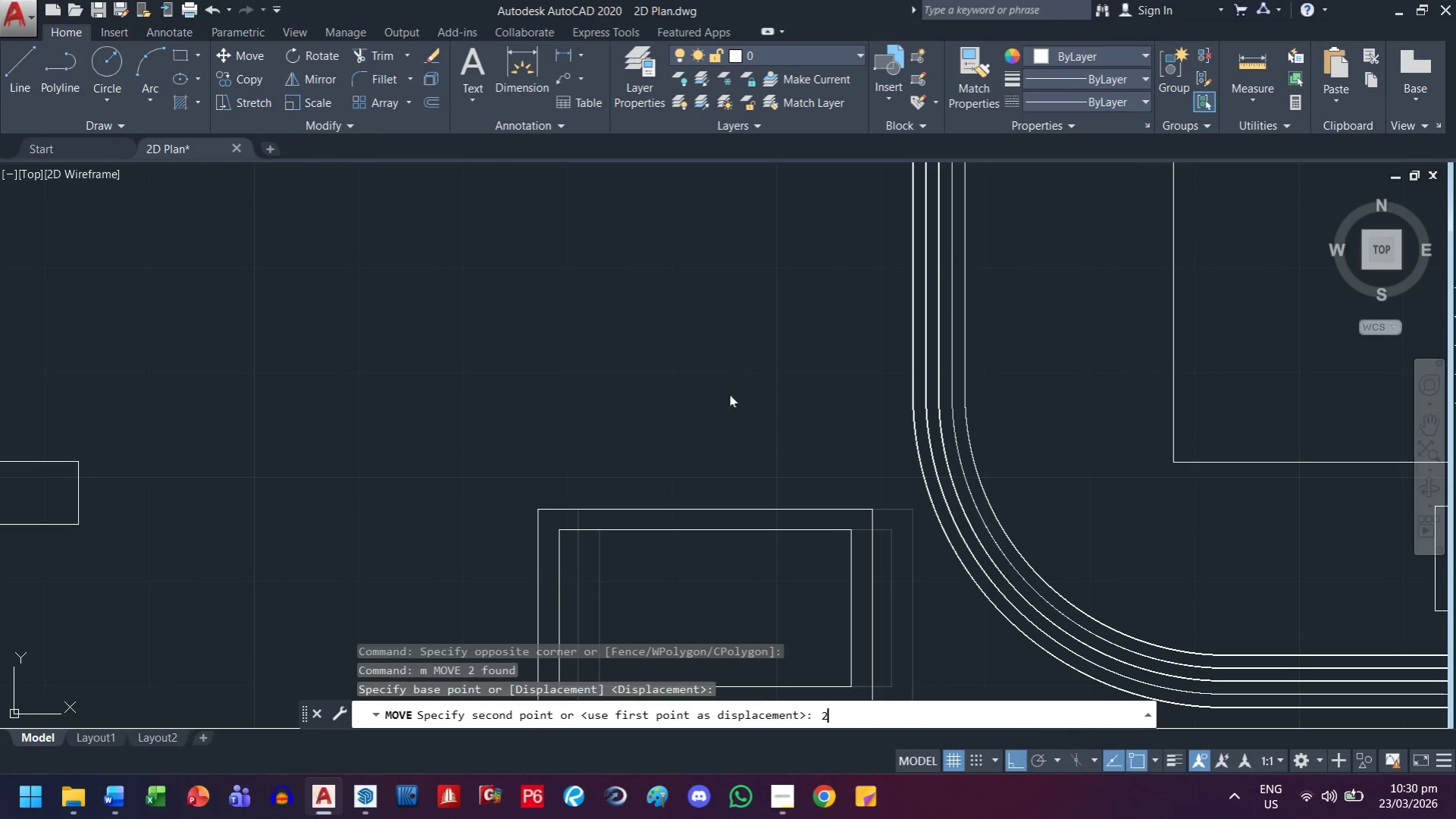 
key(Space)
 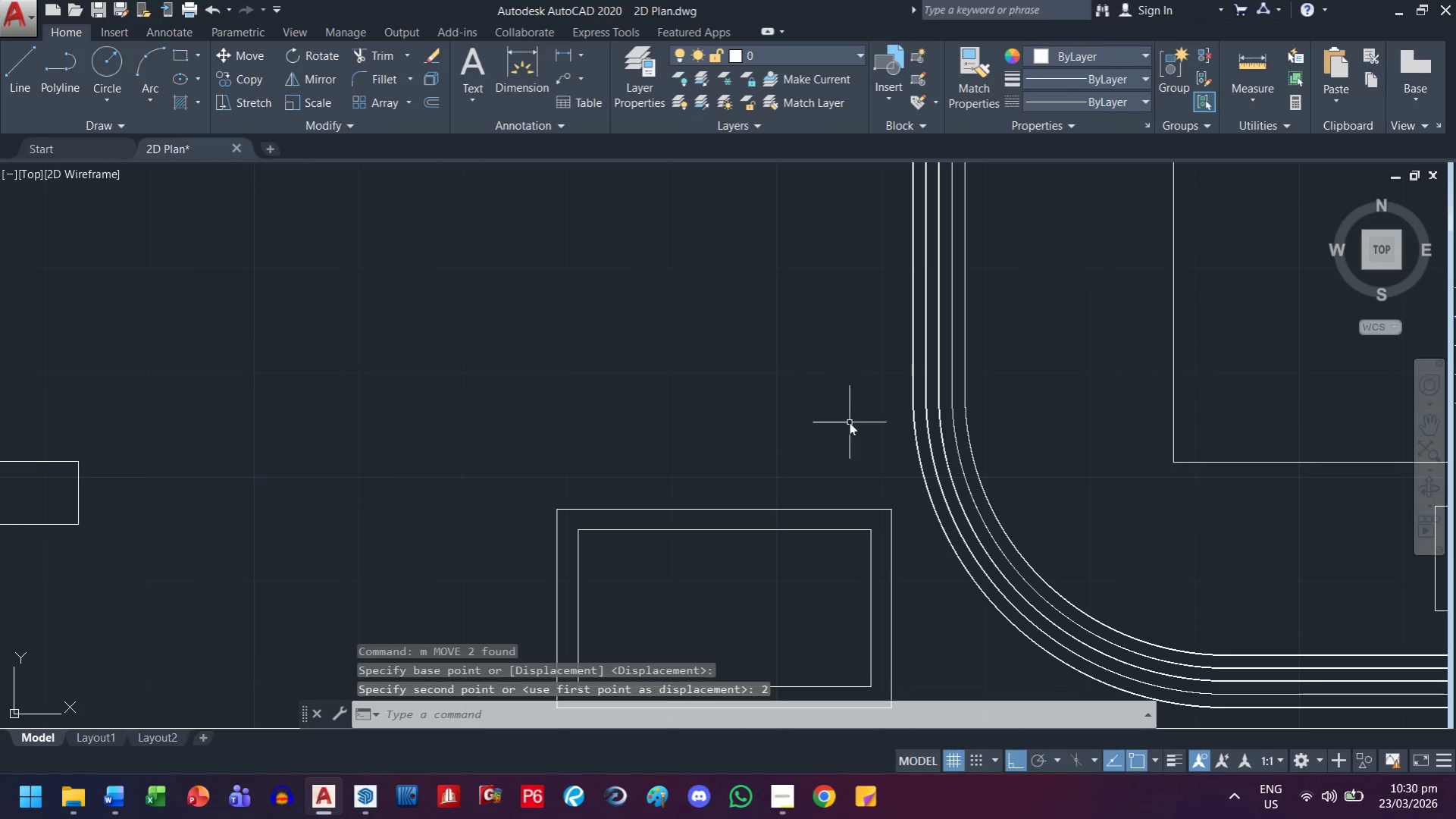 
scroll: coordinate [843, 424], scroll_direction: down, amount: 2.0
 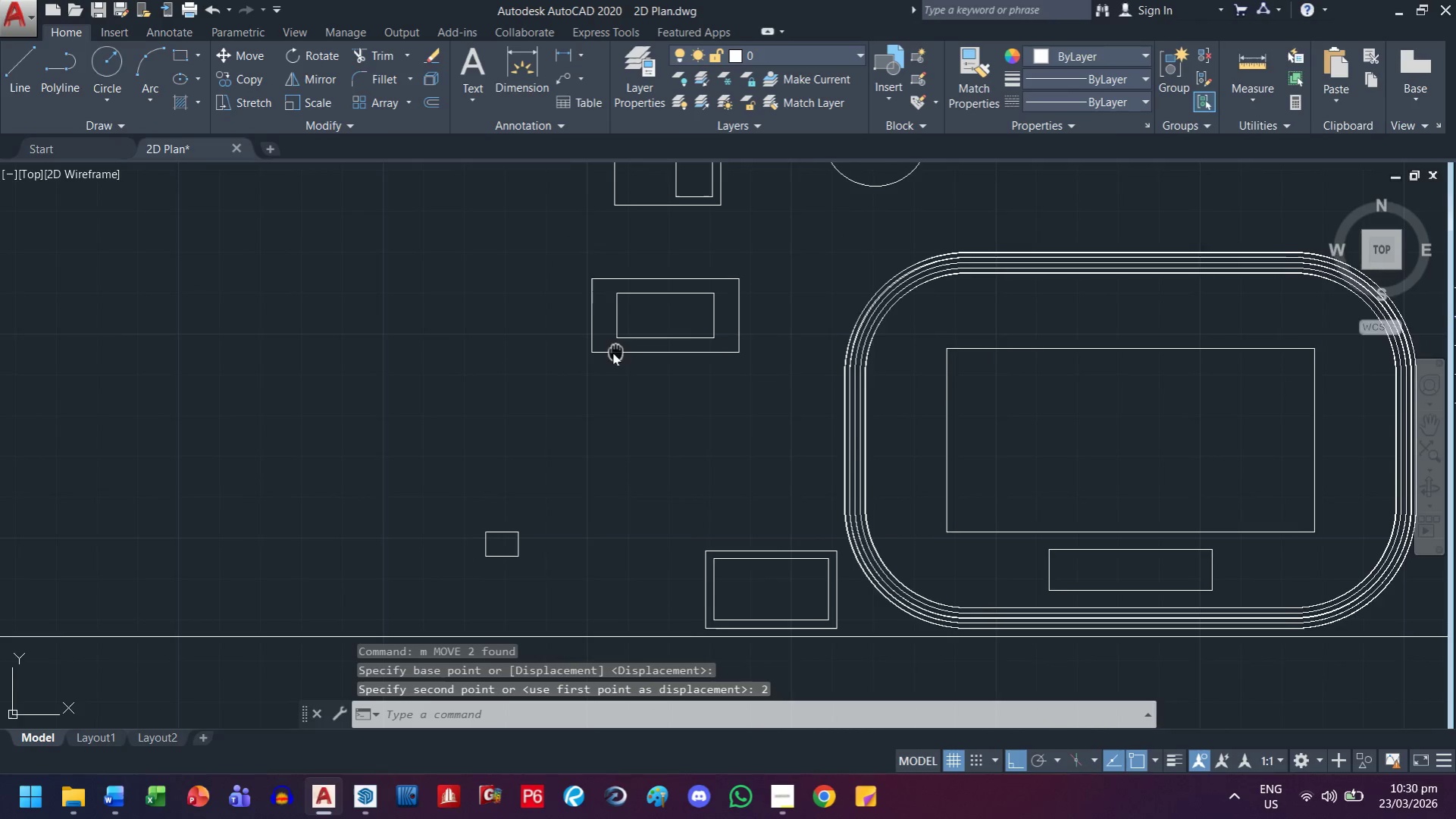 
scroll: coordinate [537, 532], scroll_direction: up, amount: 1.0
 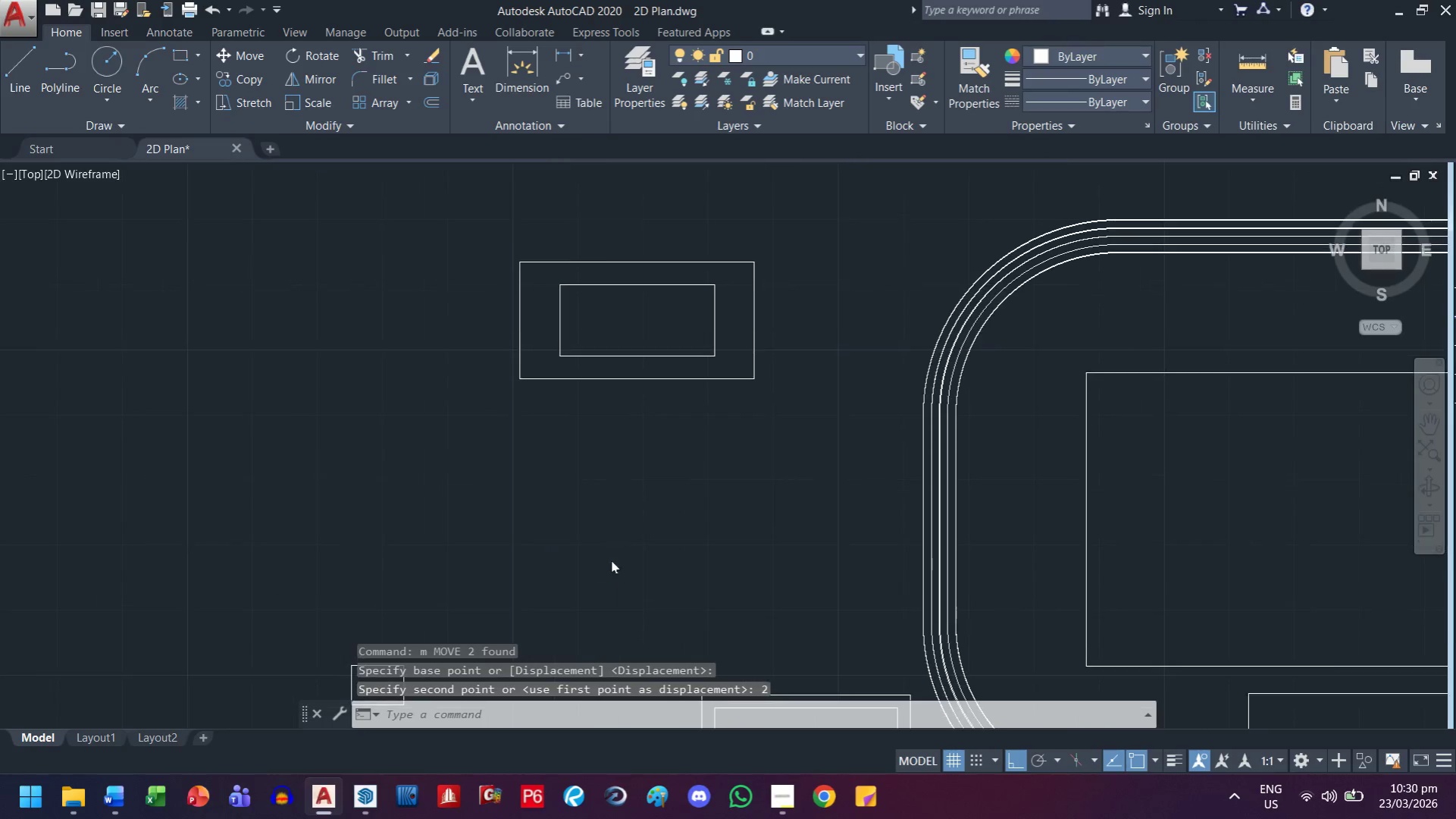 
left_click_drag(start_coordinate=[684, 494], to_coordinate=[662, 441])
 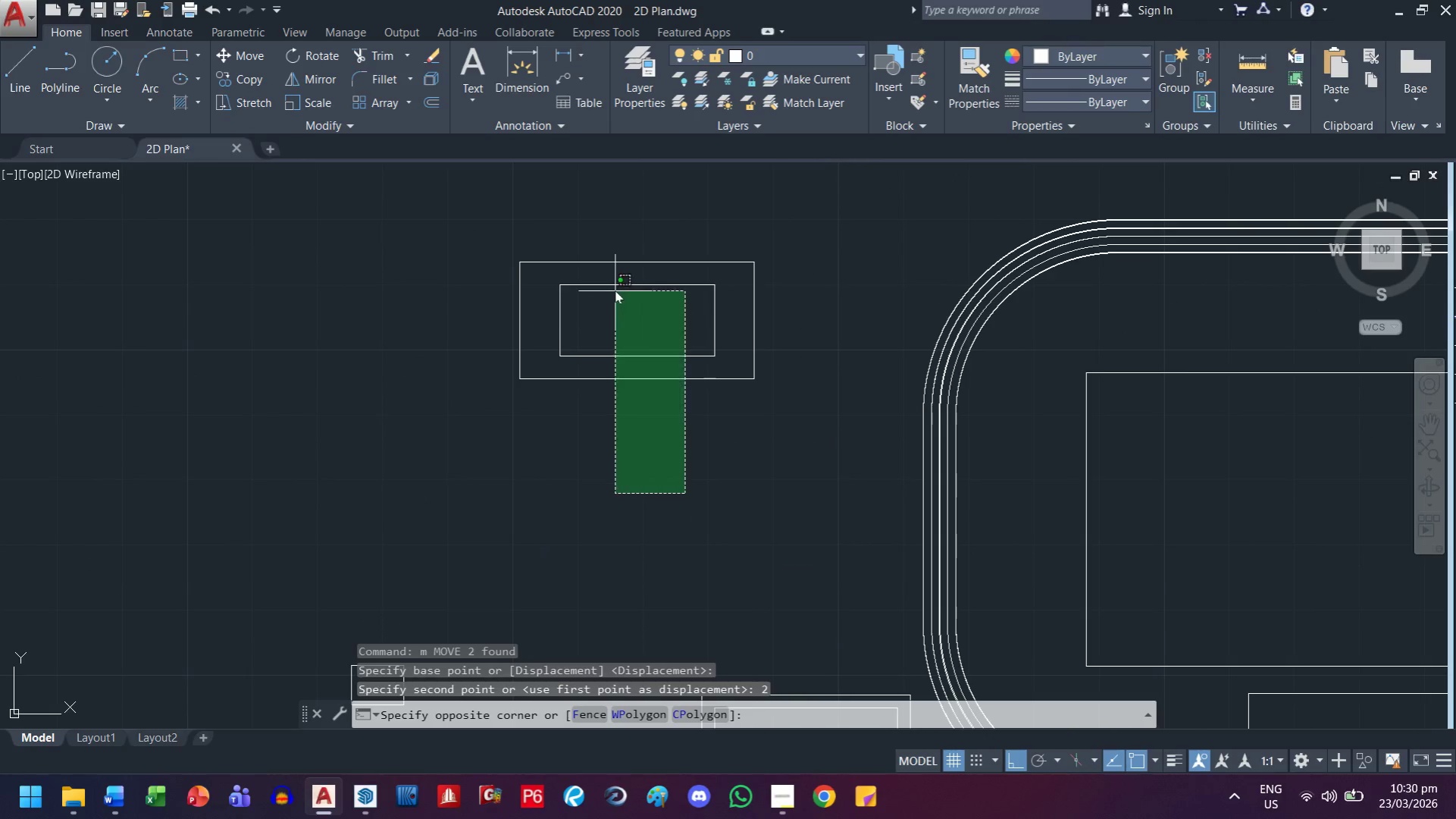 
double_click([615, 290])
 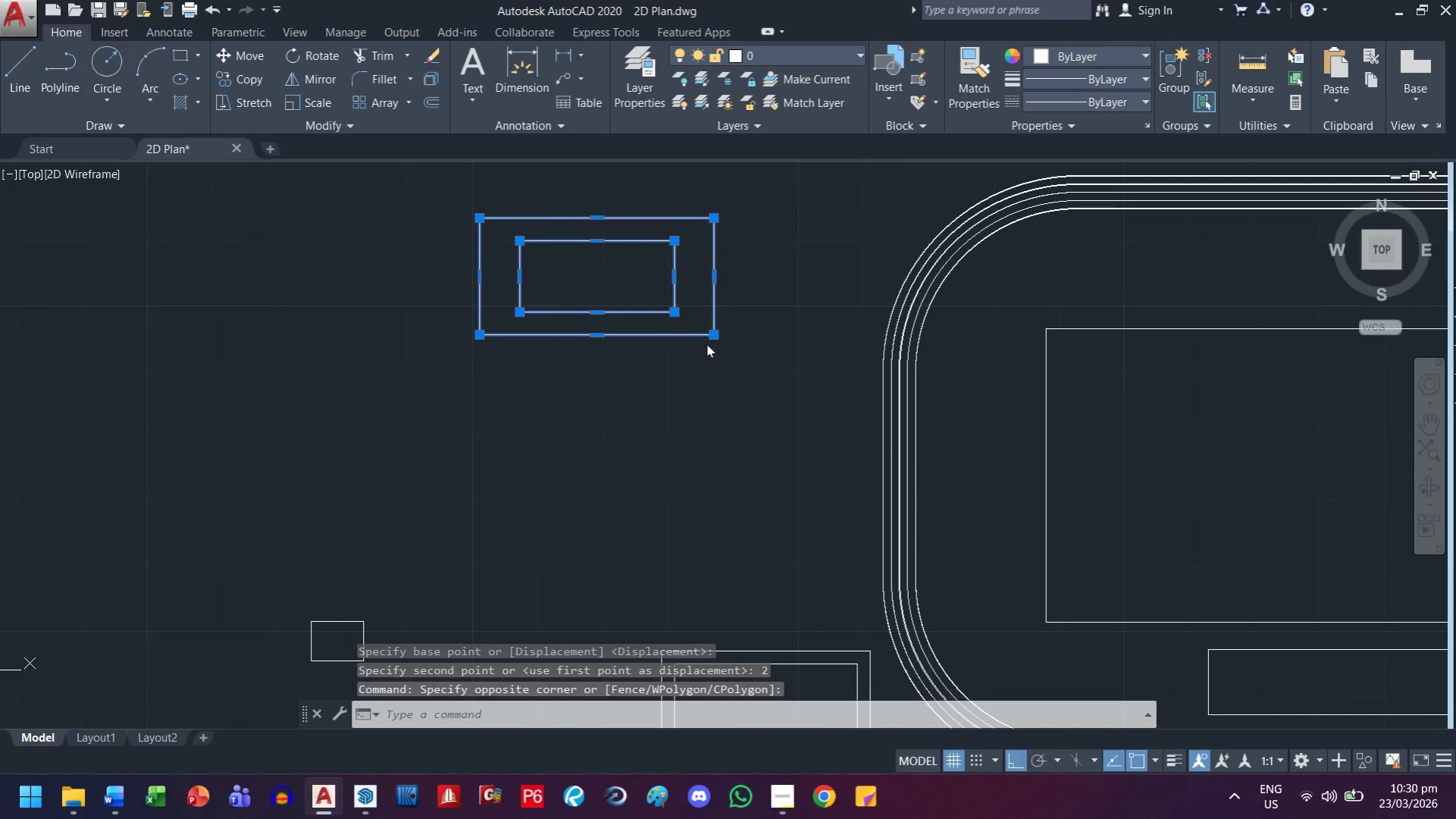 
key(M)
 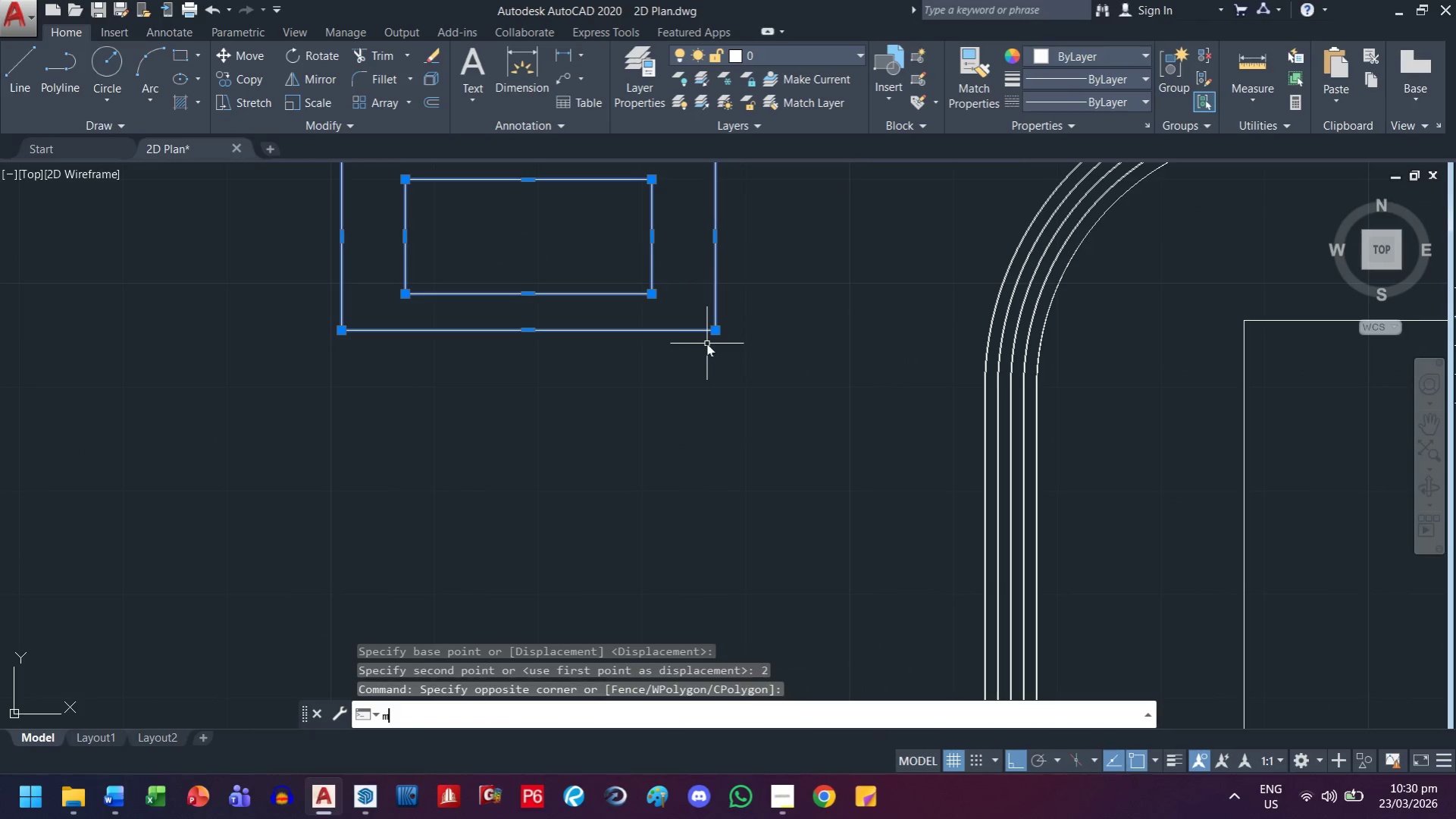 
key(Space)
 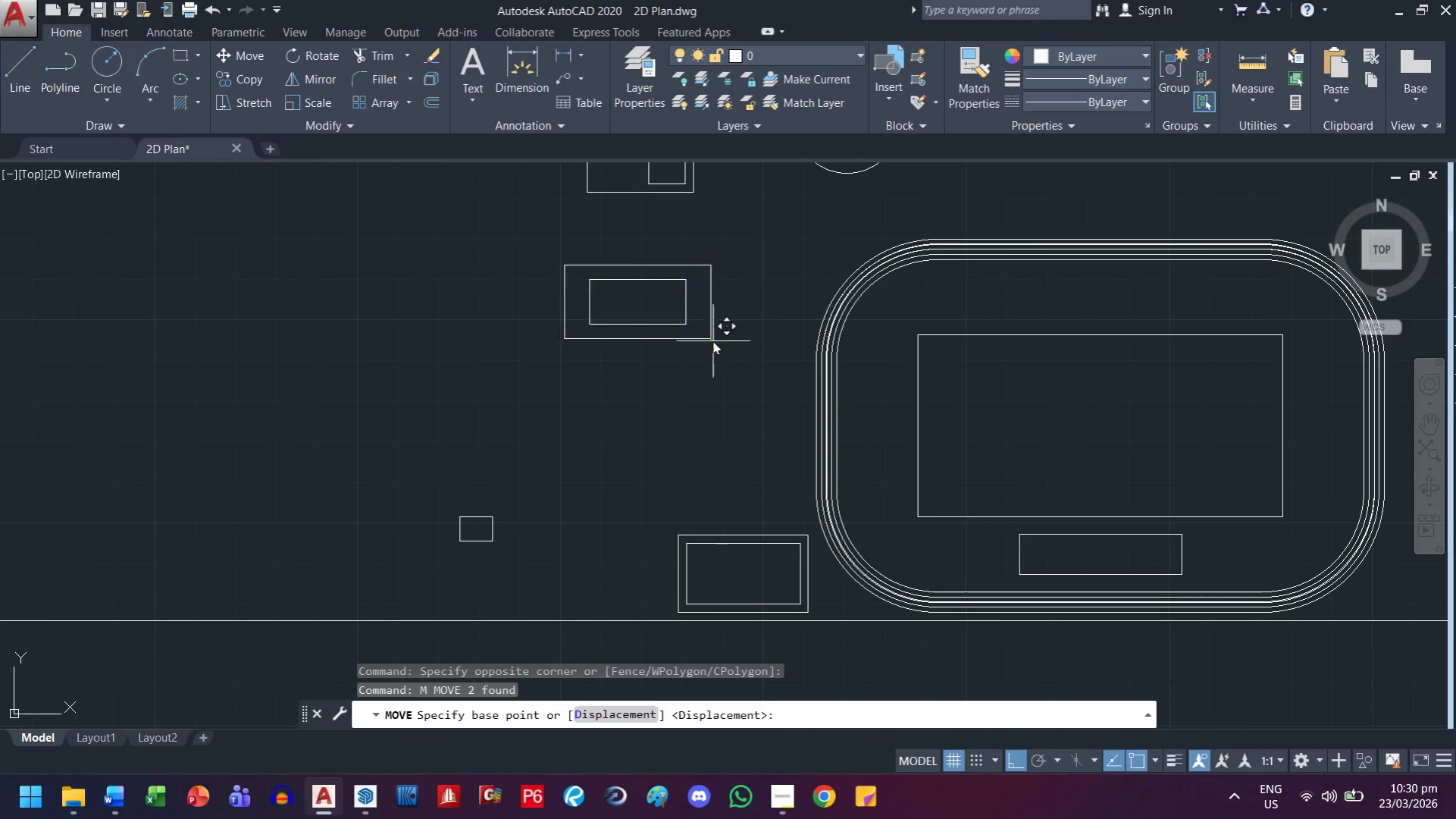 
scroll: coordinate [706, 344], scroll_direction: down, amount: 1.0
 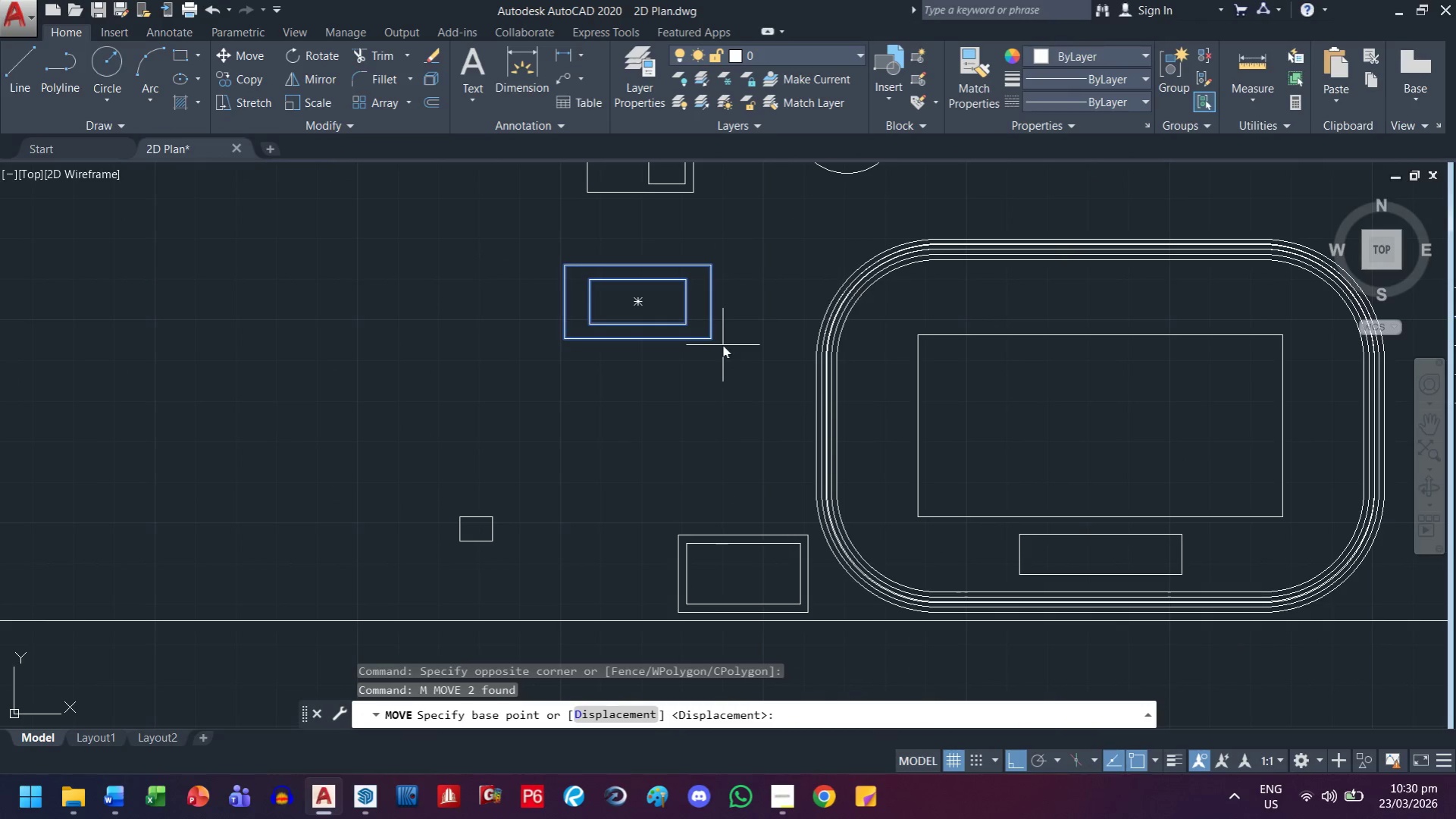 
scroll: coordinate [812, 624], scroll_direction: up, amount: 2.0
 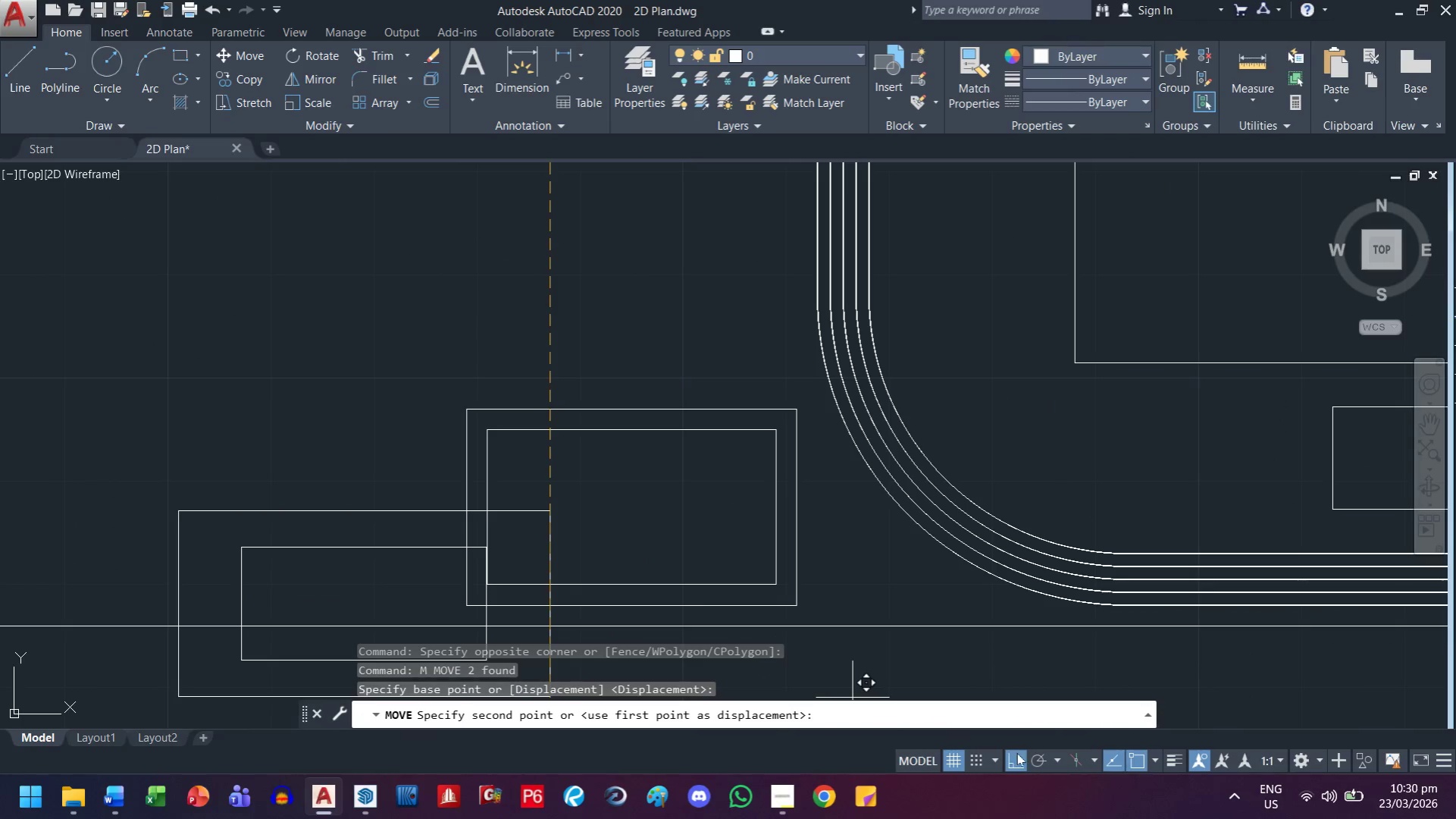 
left_click_drag(start_coordinate=[1038, 753], to_coordinate=[1026, 712])
 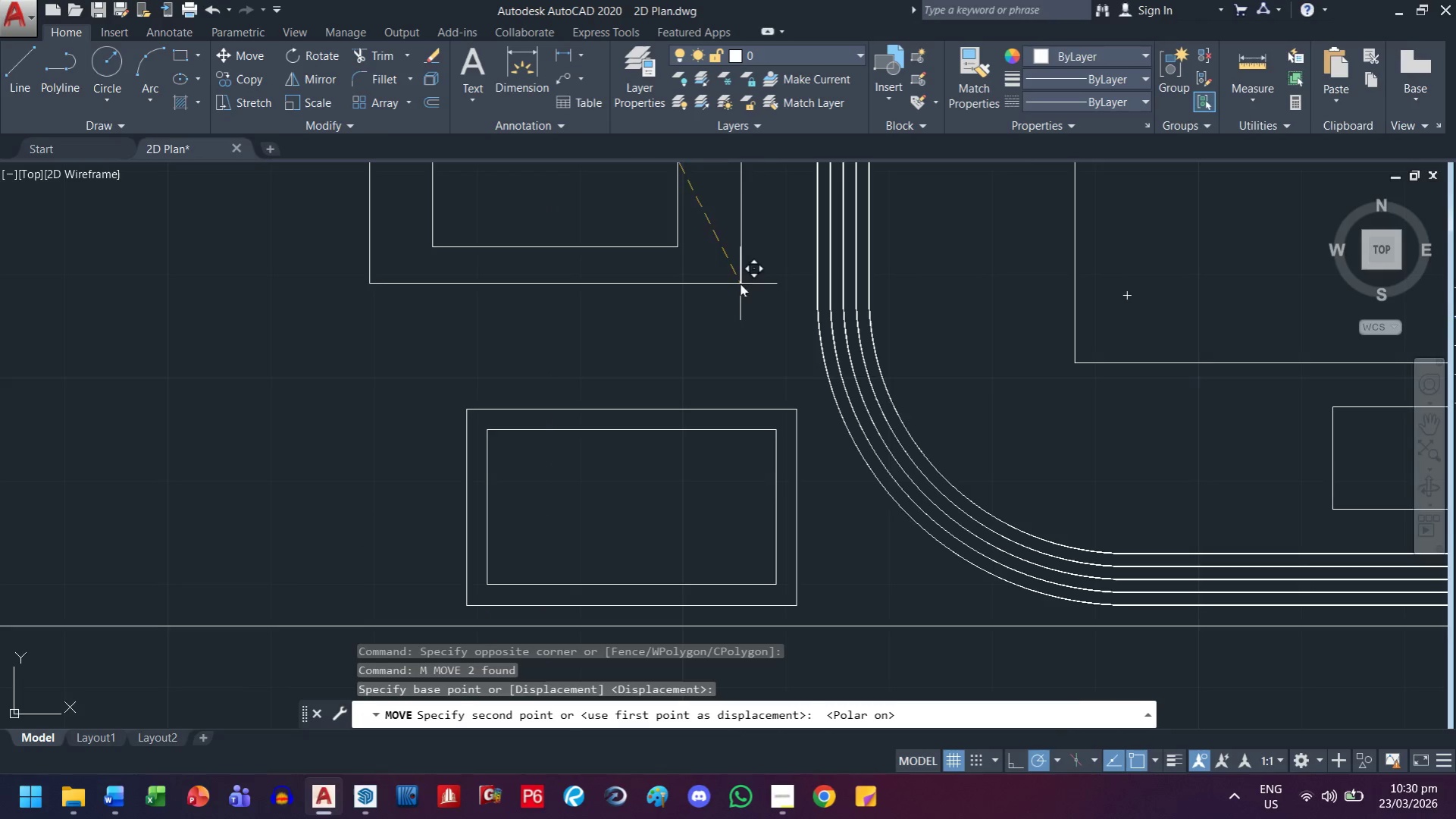 
scroll: coordinate [734, 287], scroll_direction: up, amount: 2.0
 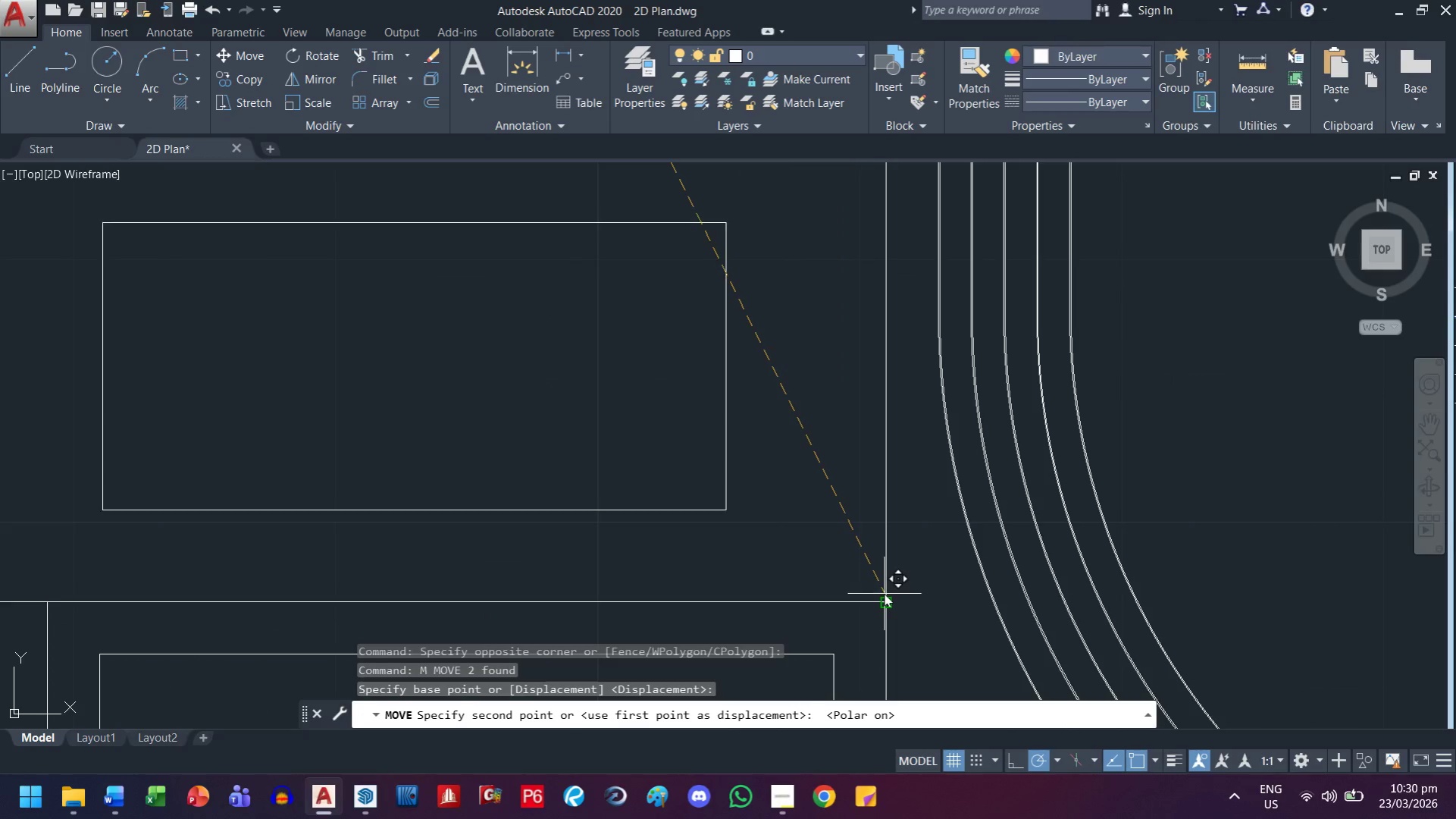 
left_click([882, 595])
 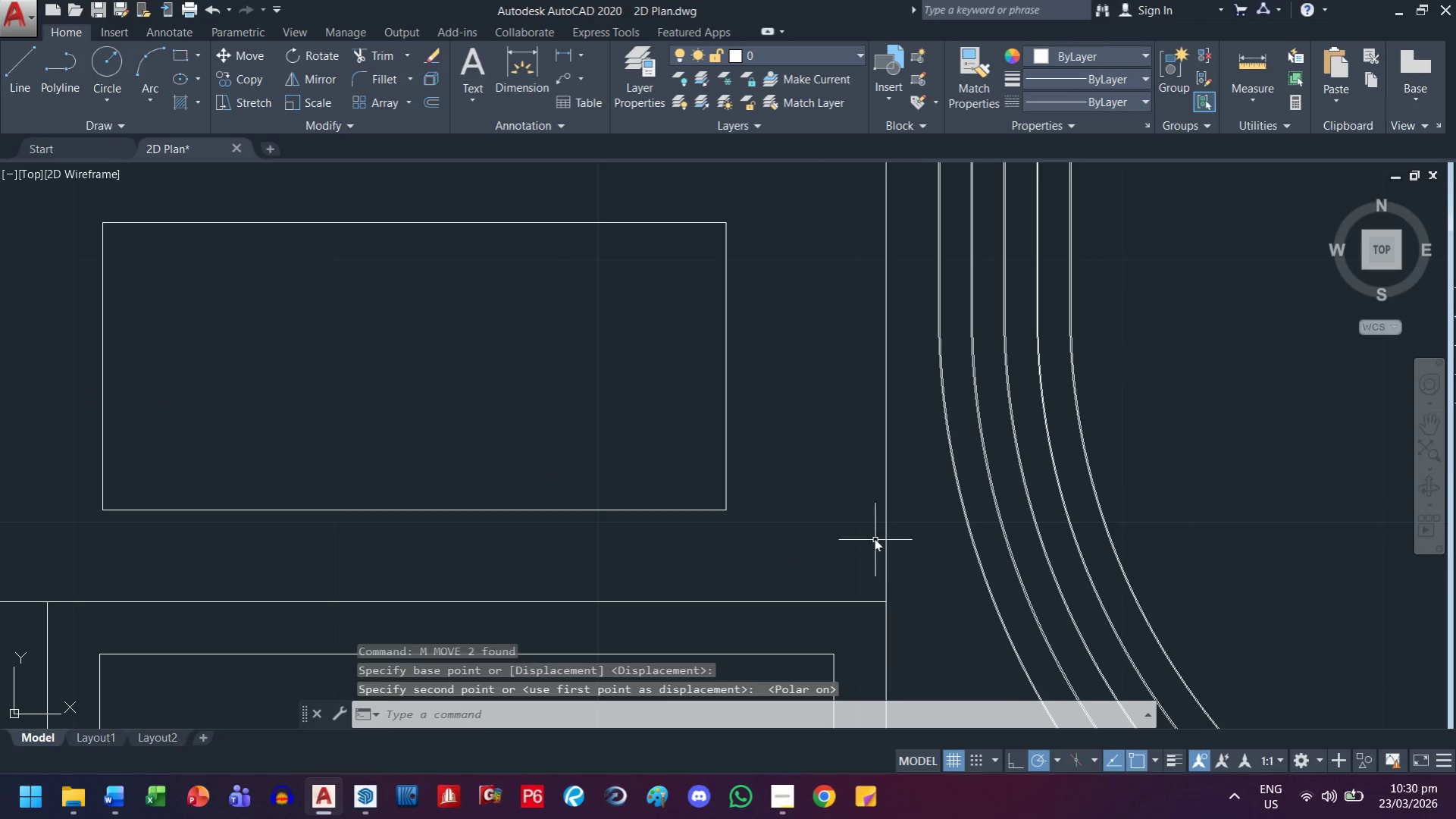 
scroll: coordinate [790, 425], scroll_direction: down, amount: 2.0
 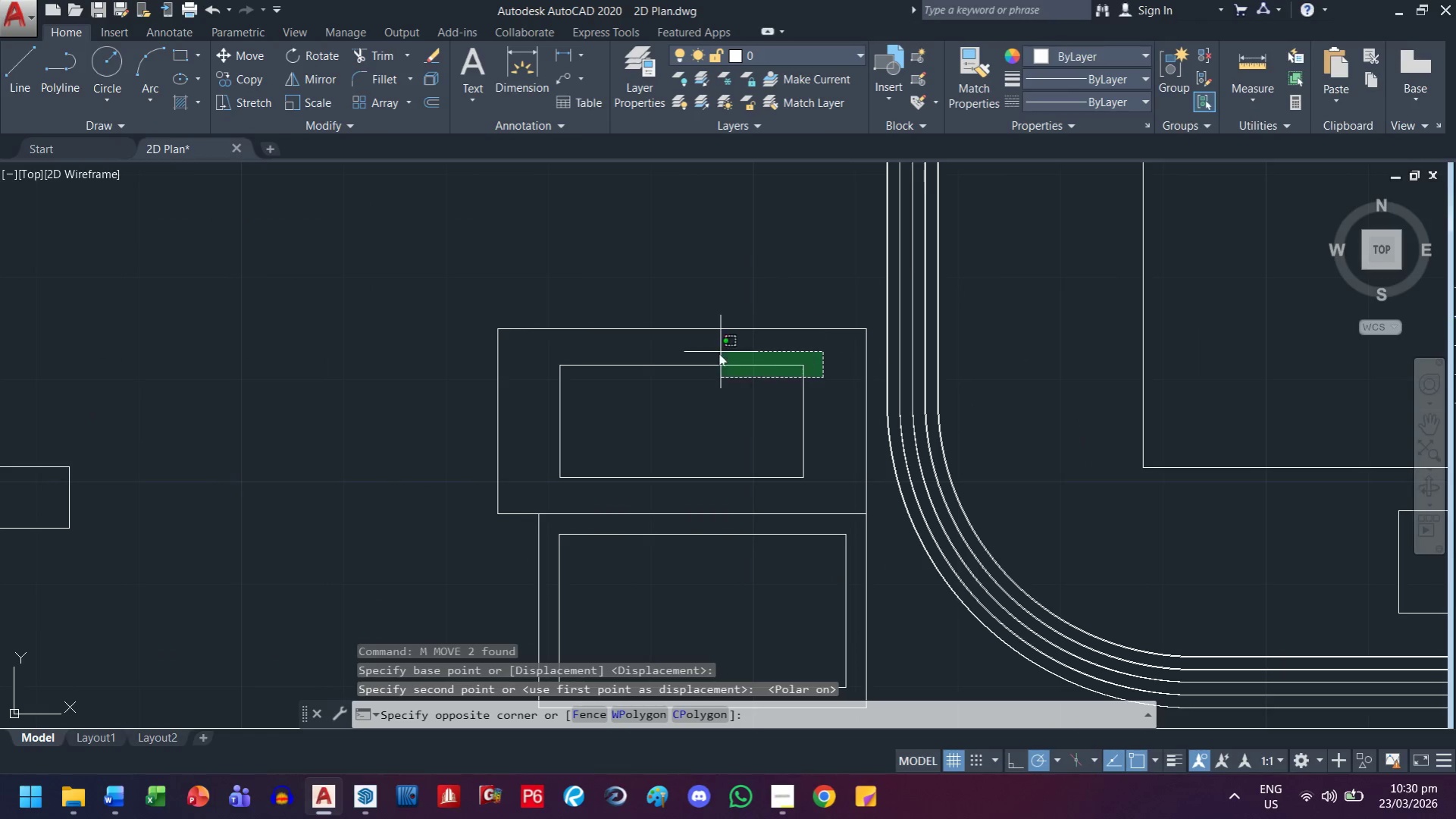 
left_click_drag(start_coordinate=[648, 400], to_coordinate=[638, 399])
 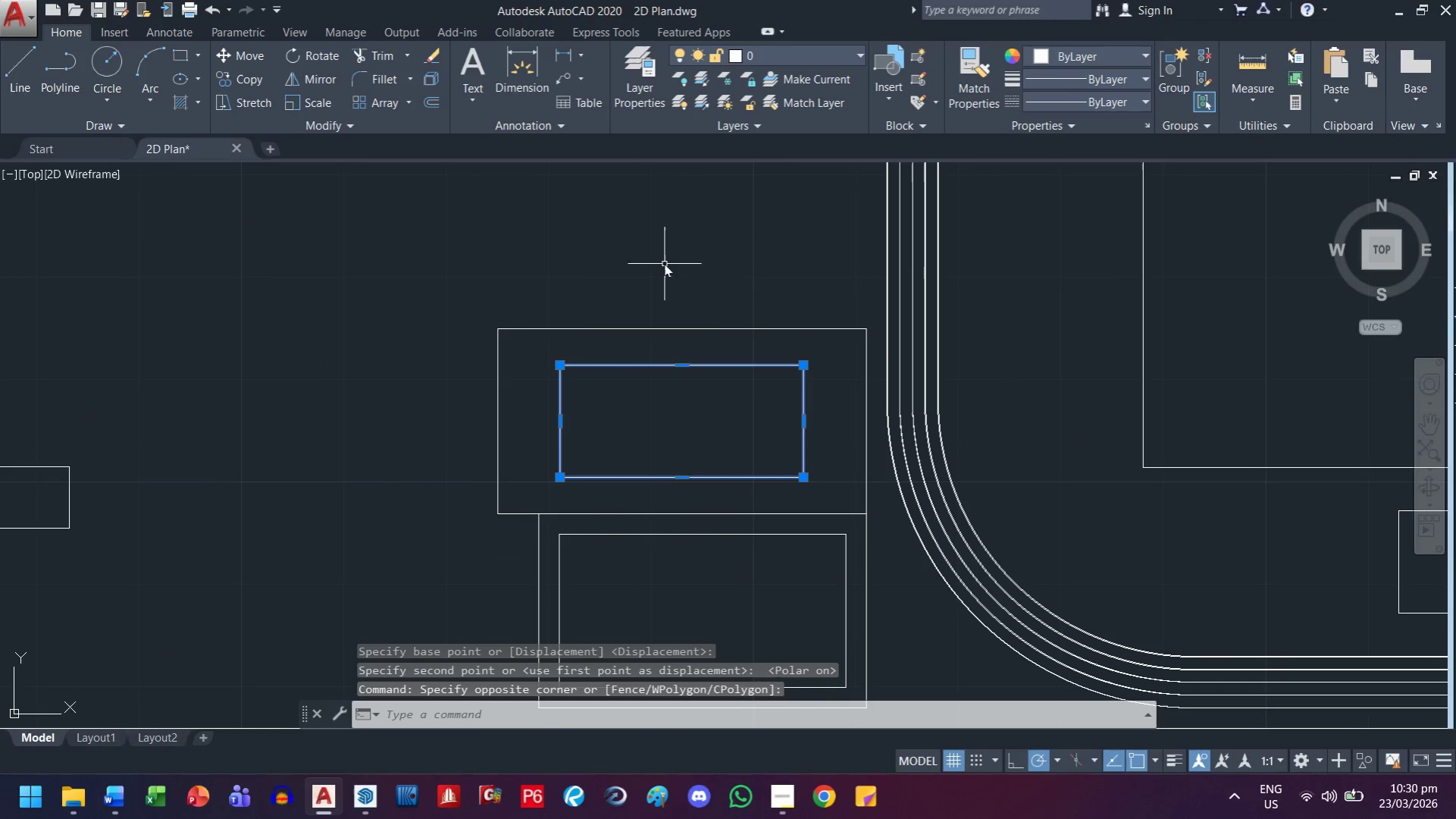 
left_click_drag(start_coordinate=[664, 264], to_coordinate=[643, 284])
 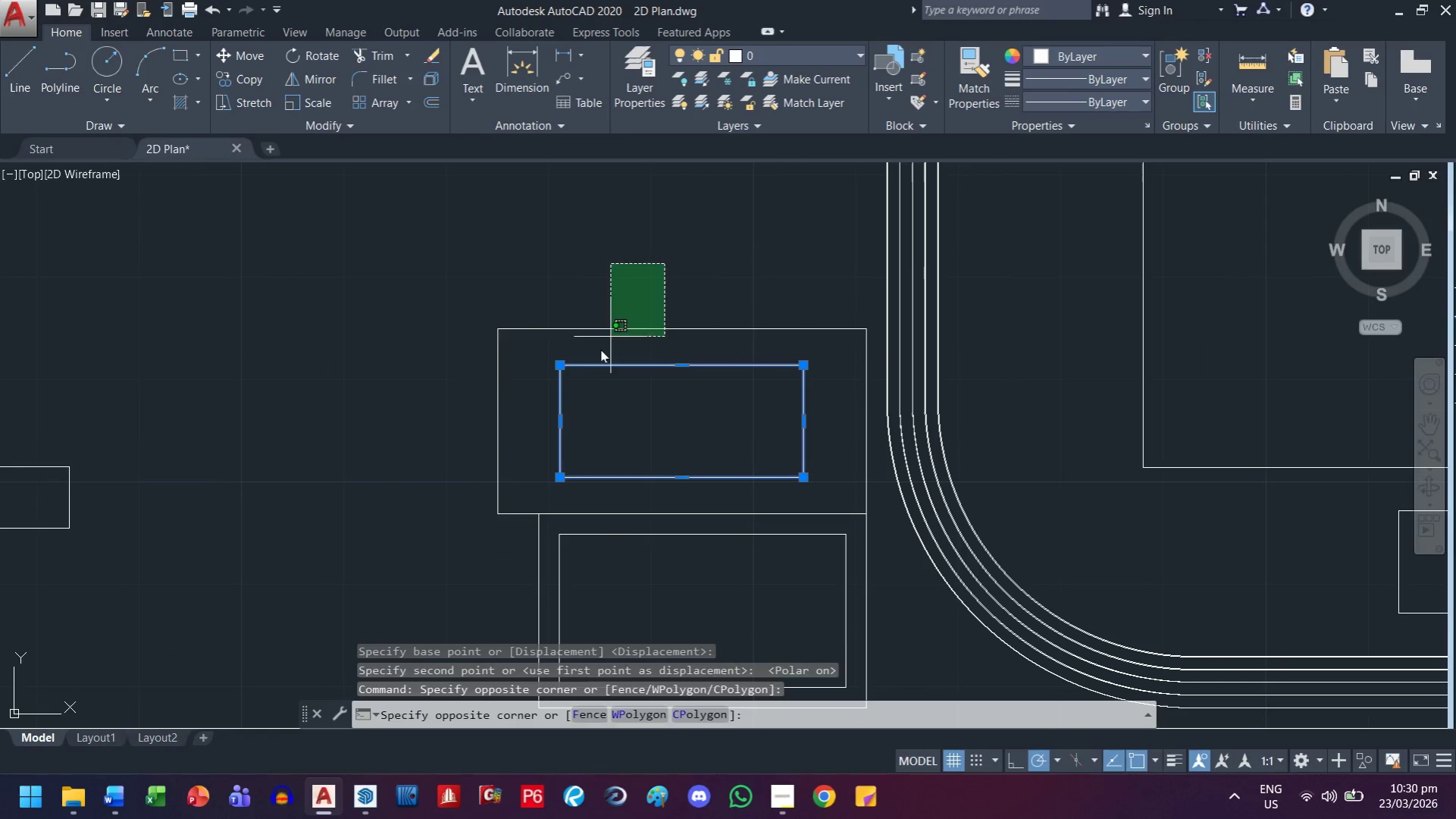 
left_click_drag(start_coordinate=[589, 362], to_coordinate=[578, 372])
 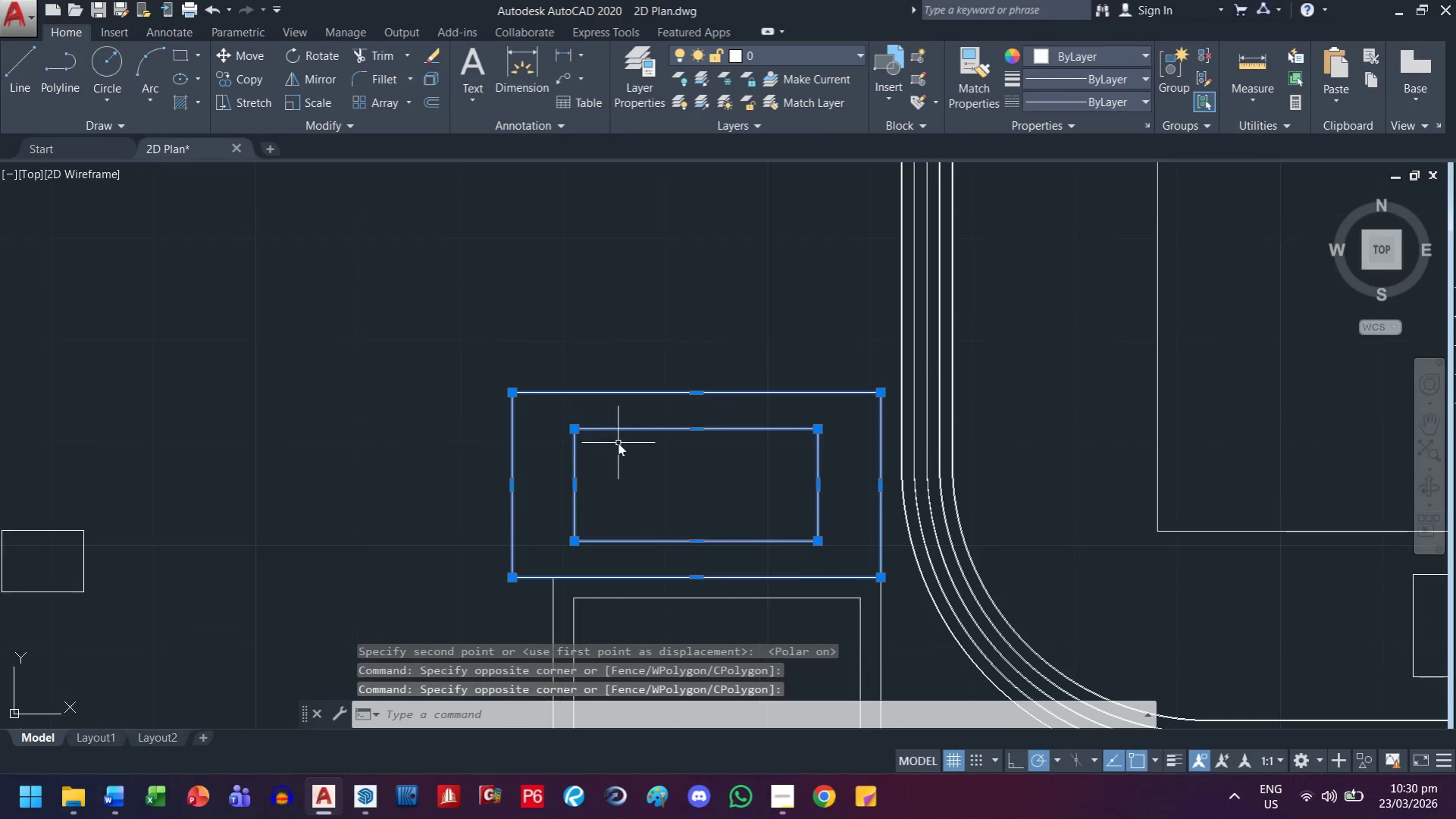 
key(M)
 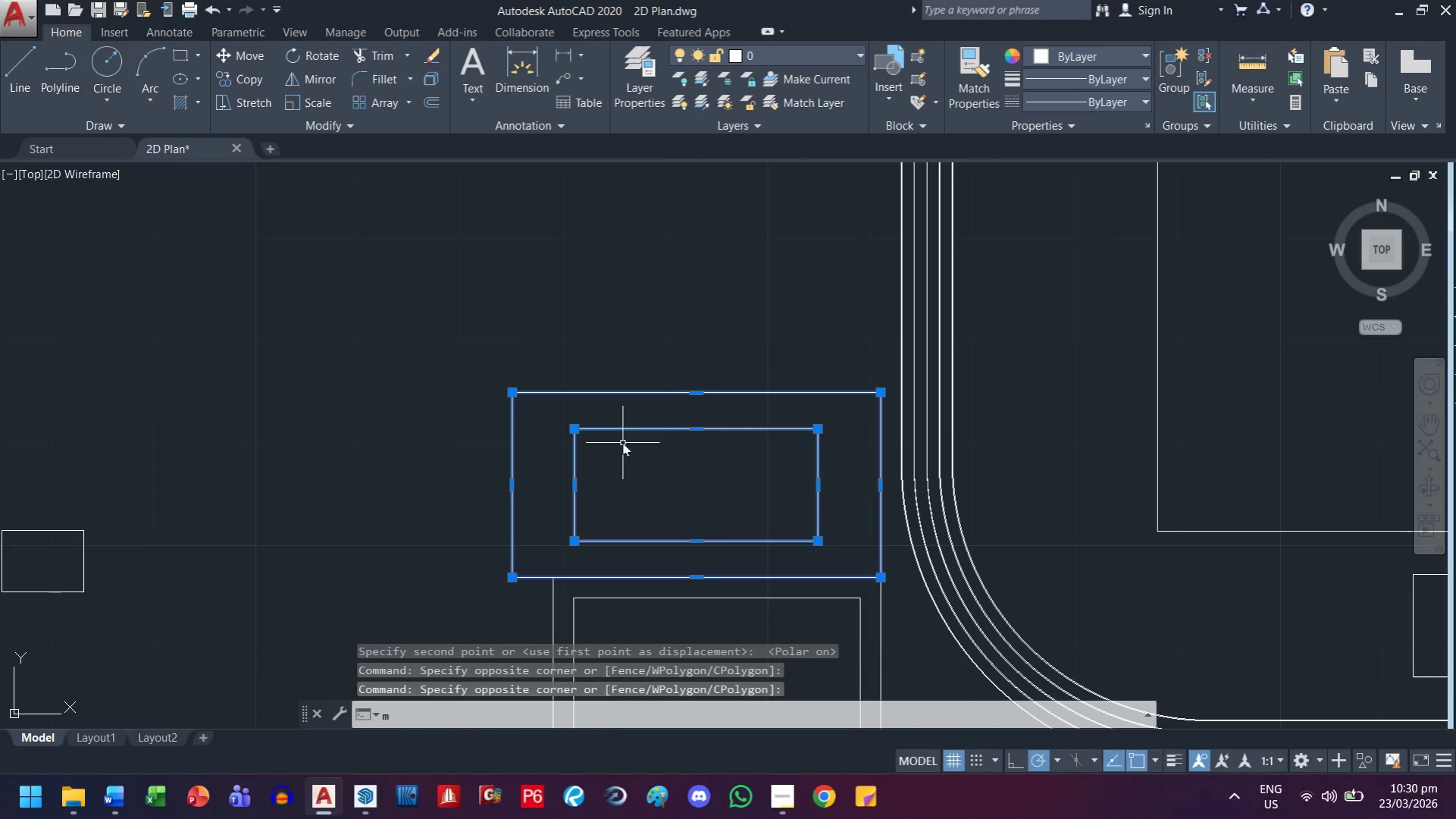 
key(Space)
 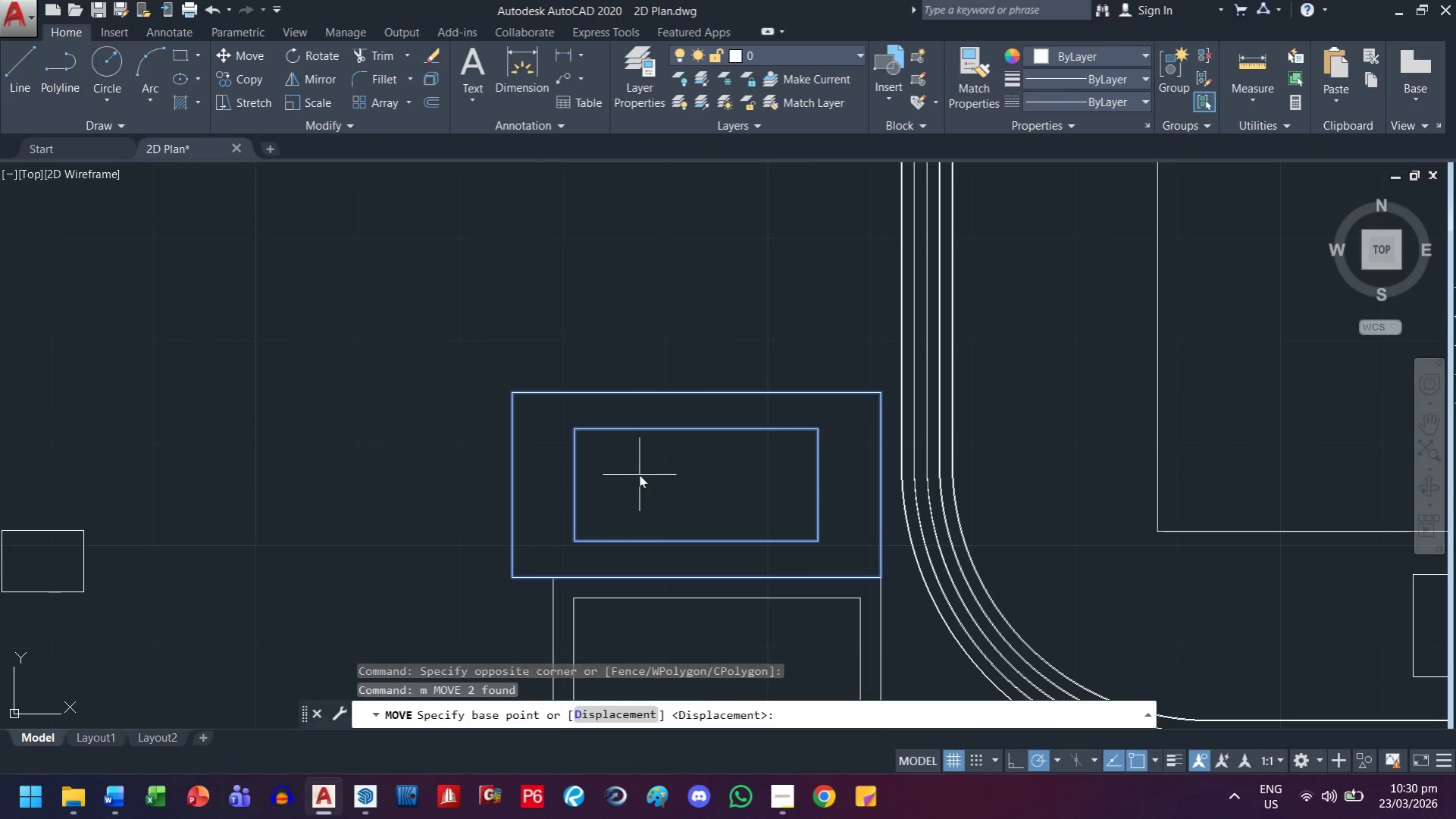 
left_click([639, 475])
 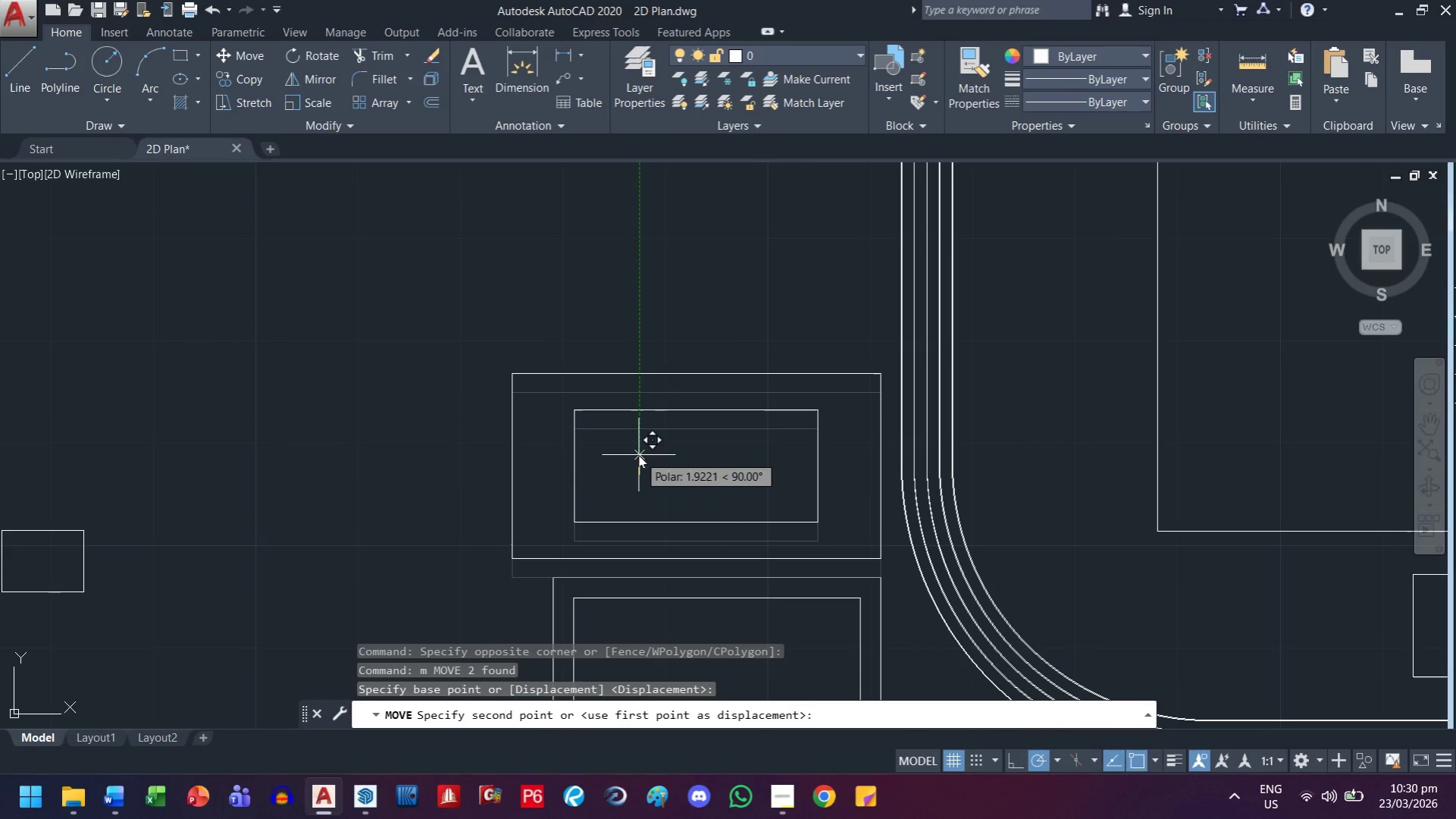 
key(4)
 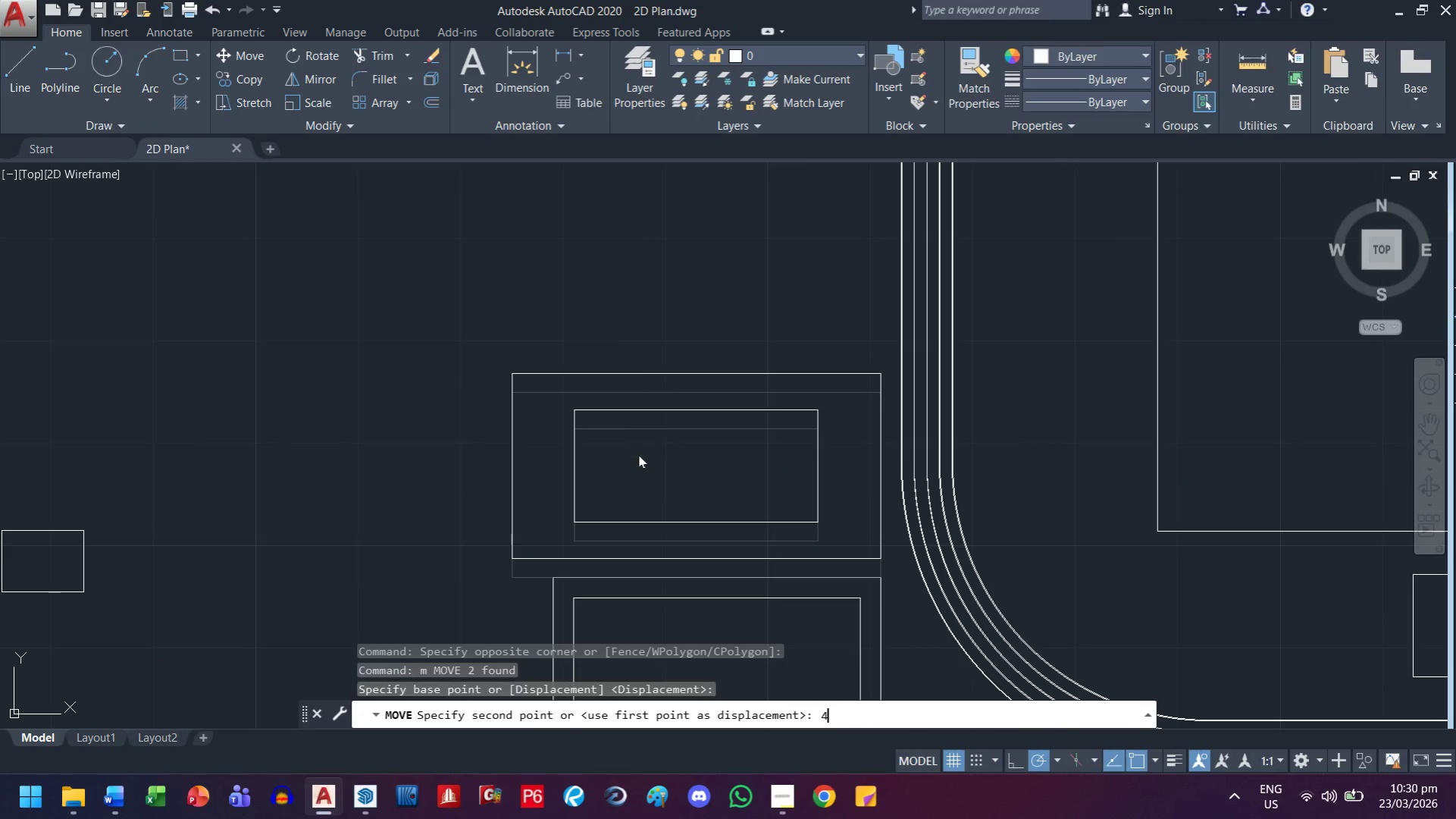 
key(Space)
 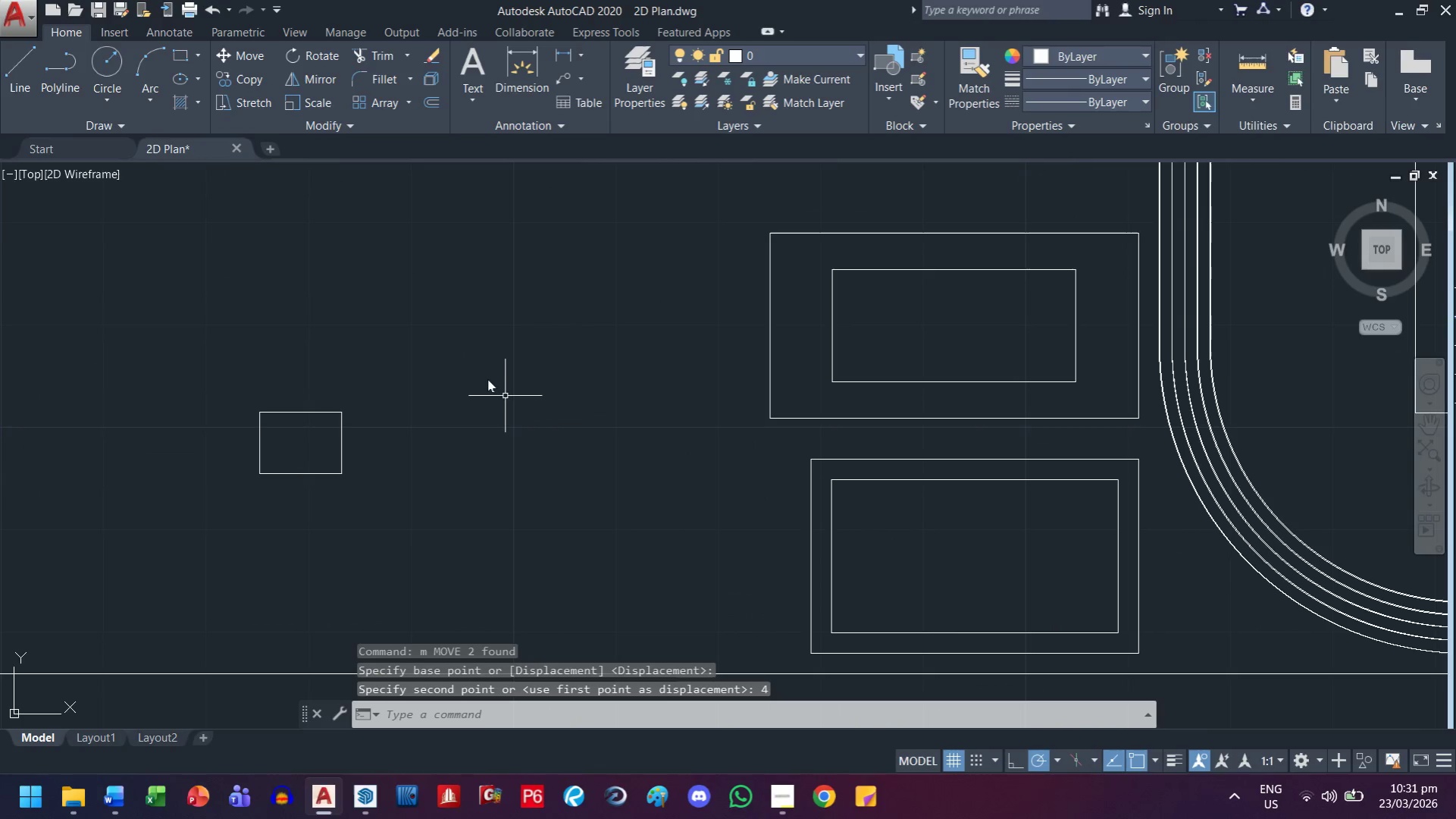 
scroll: coordinate [747, 385], scroll_direction: up, amount: 1.0
 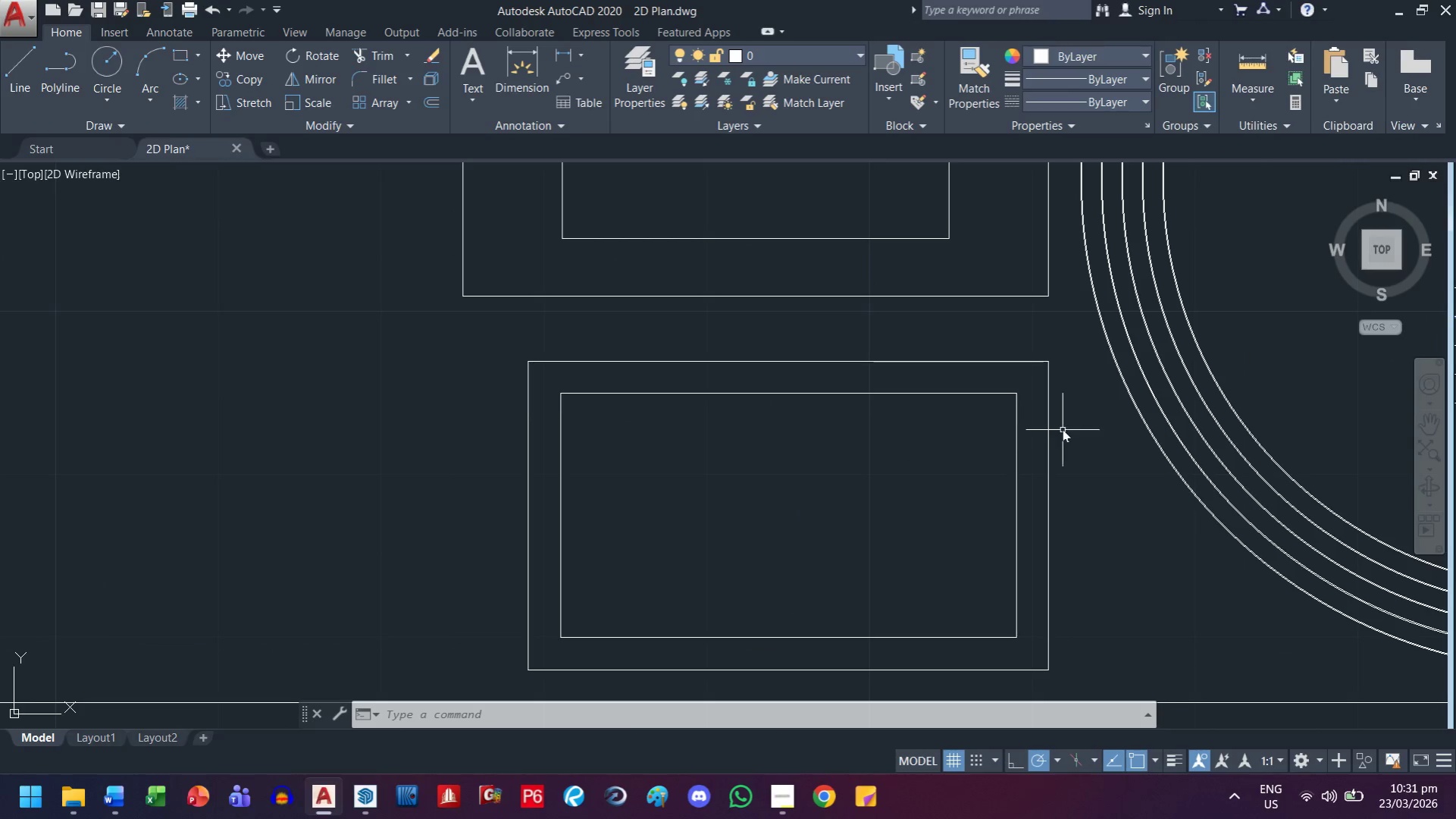 
wait(5.08)
 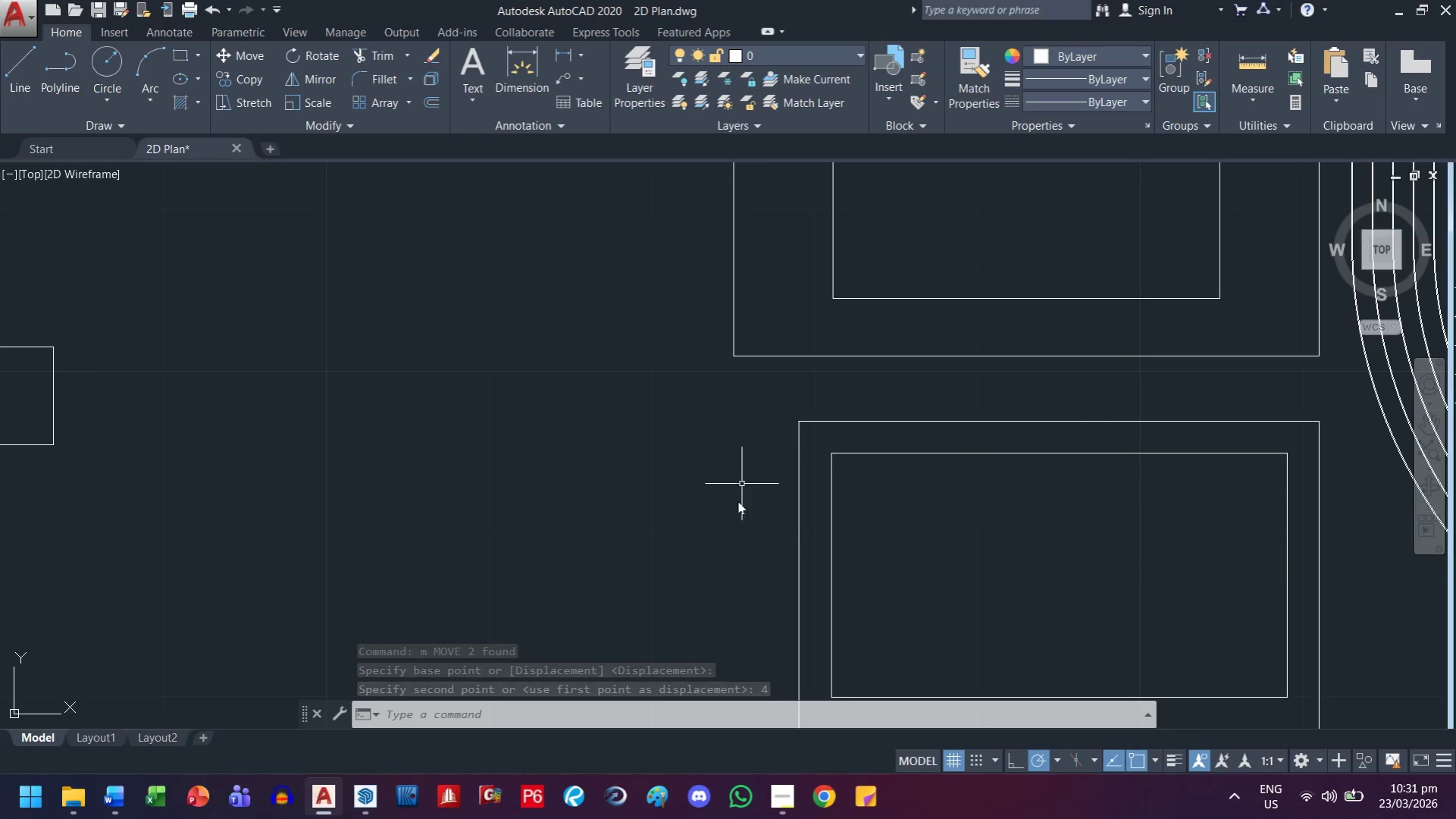 
left_click_drag(start_coordinate=[1256, 70], to_coordinate=[1237, 75])
 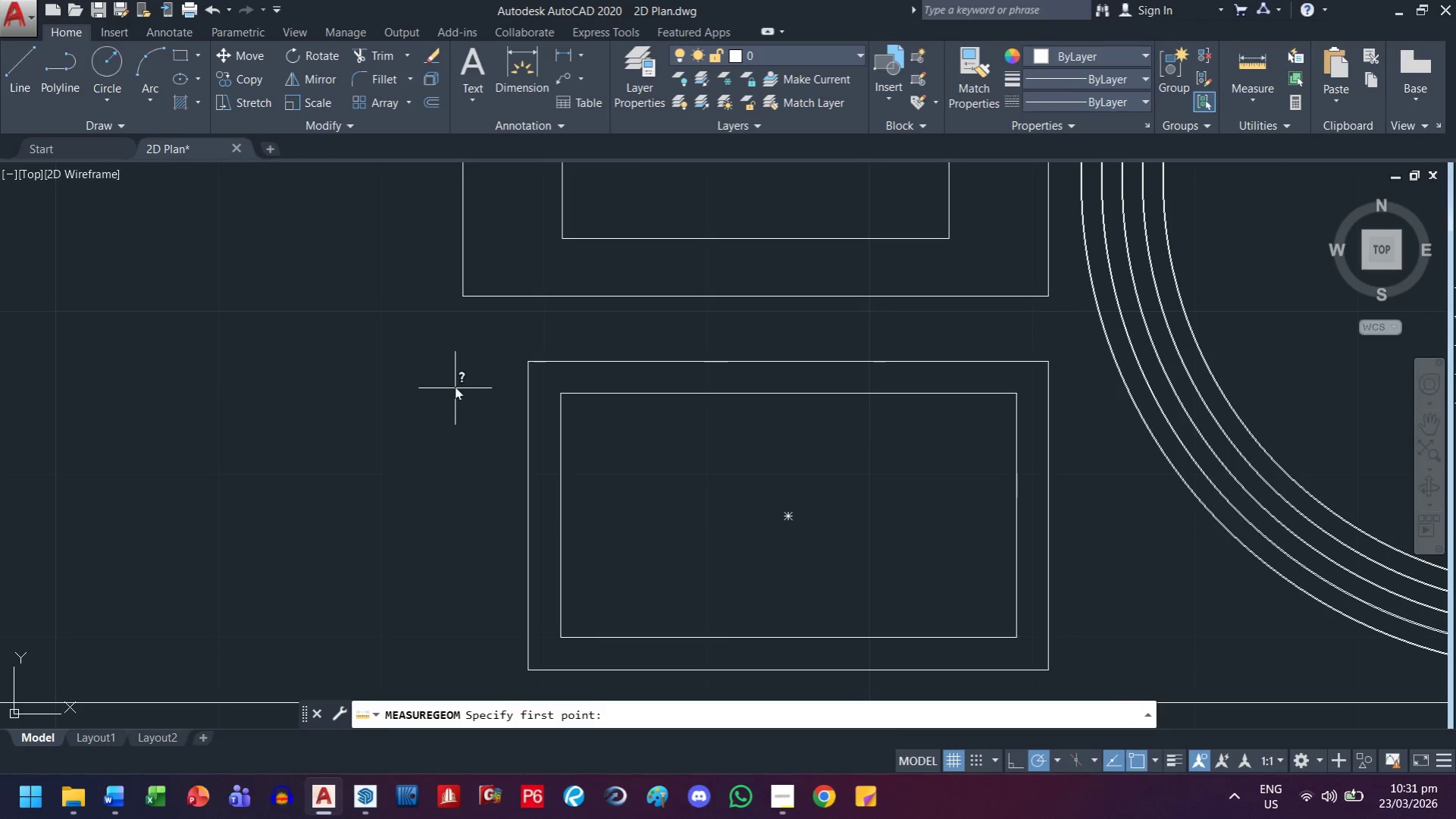 
scroll: coordinate [452, 379], scroll_direction: up, amount: 1.0
 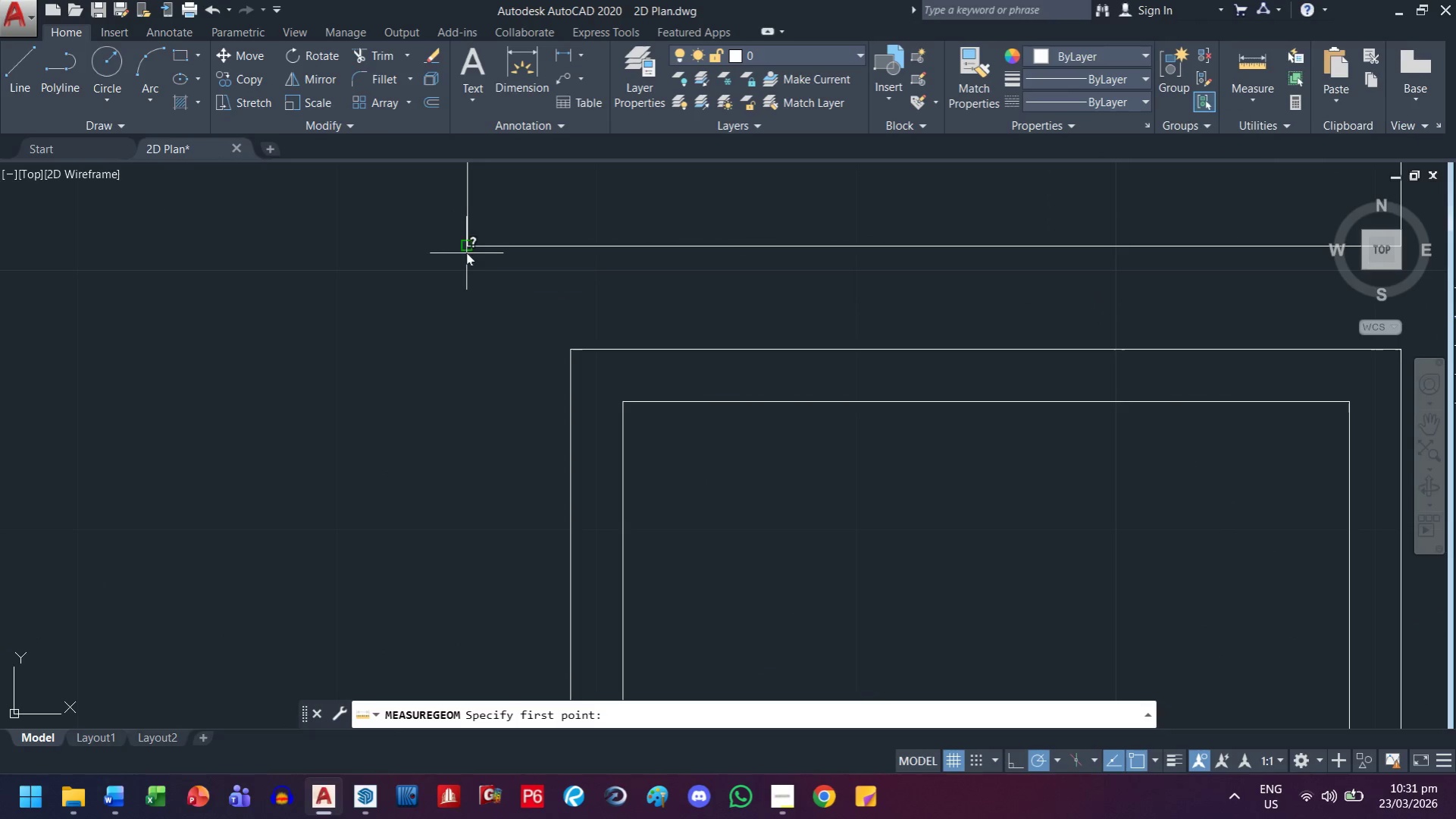 
left_click([465, 249])
 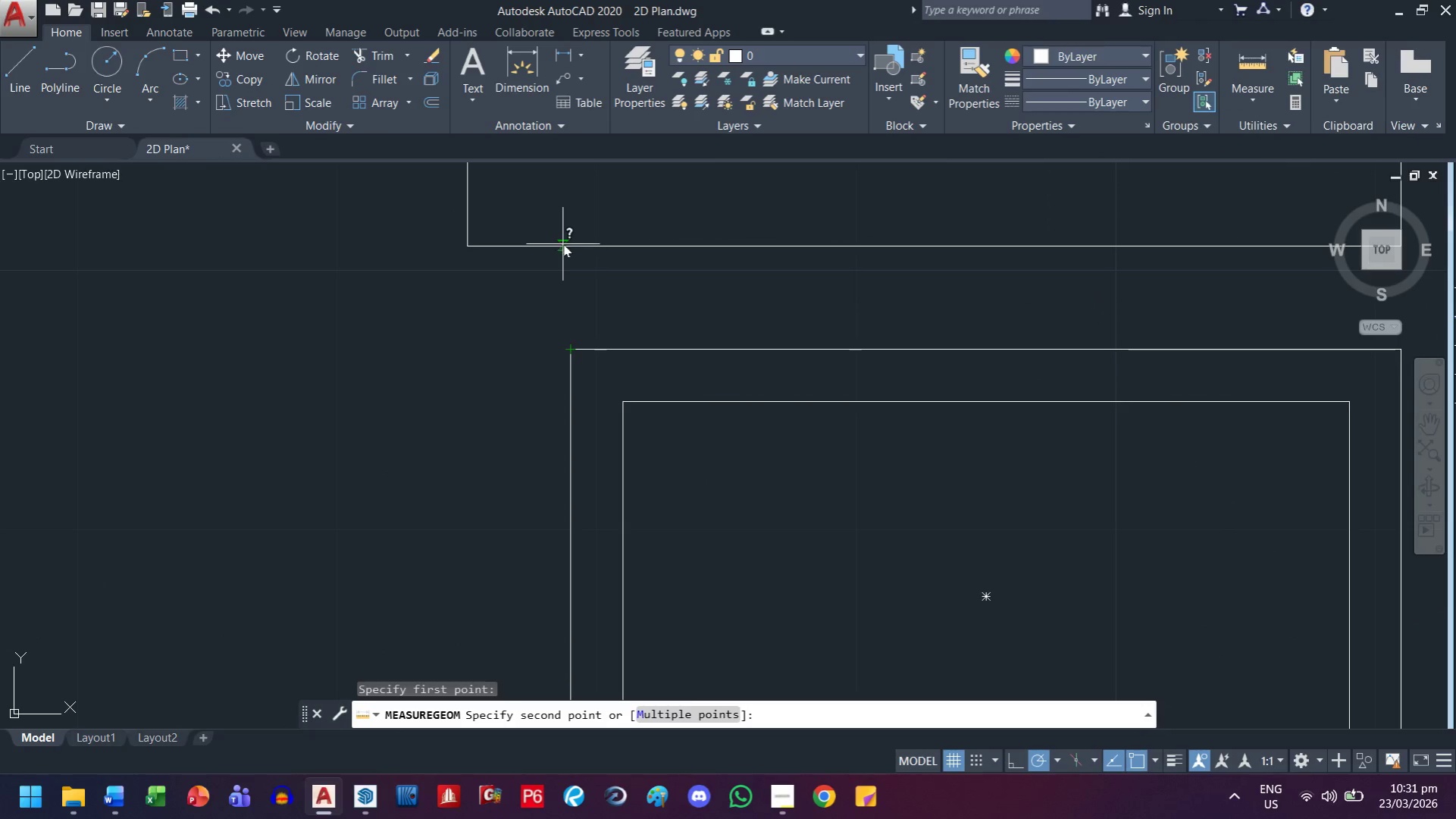 
left_click([568, 241])
 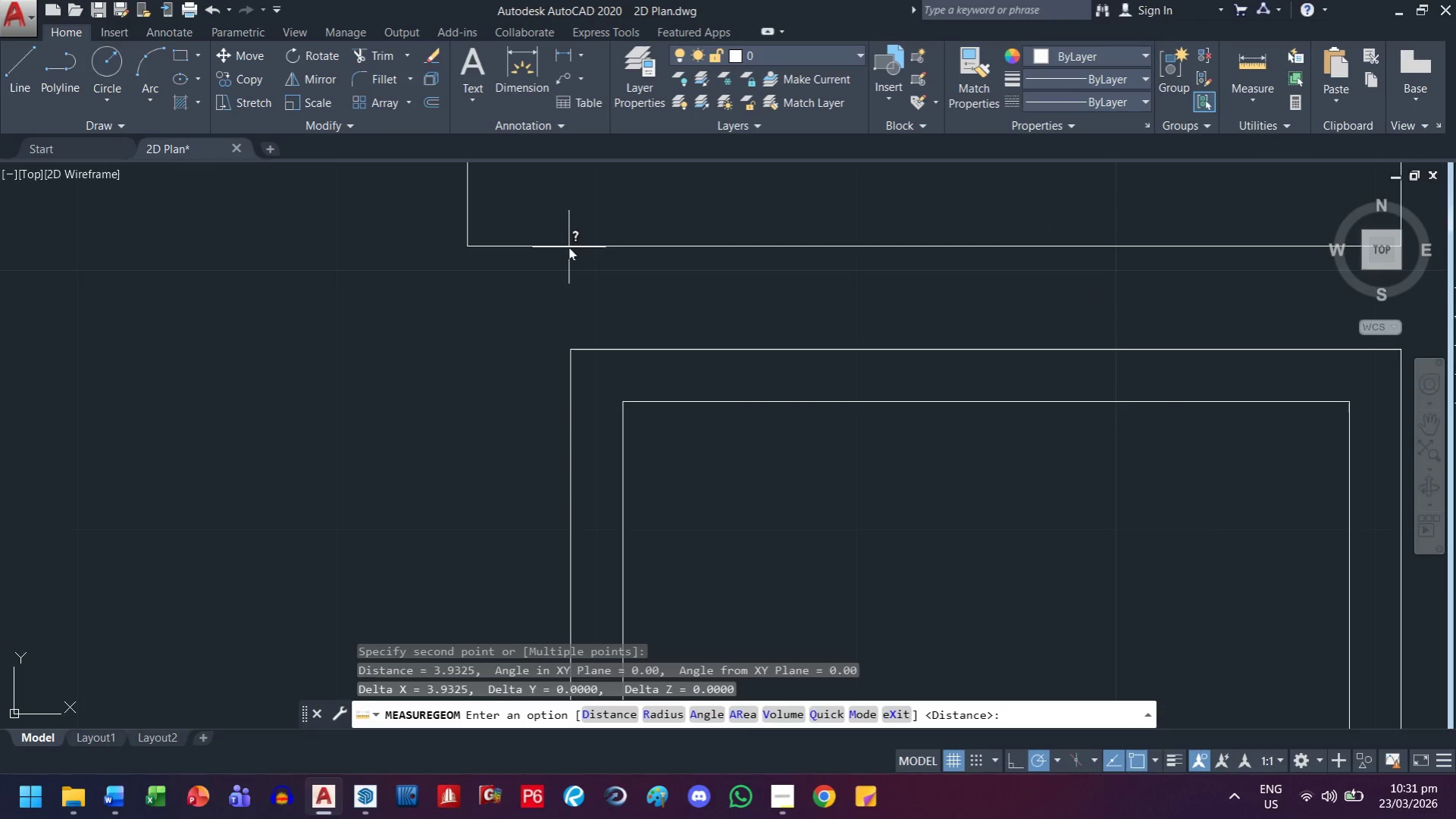 
key(Escape)
 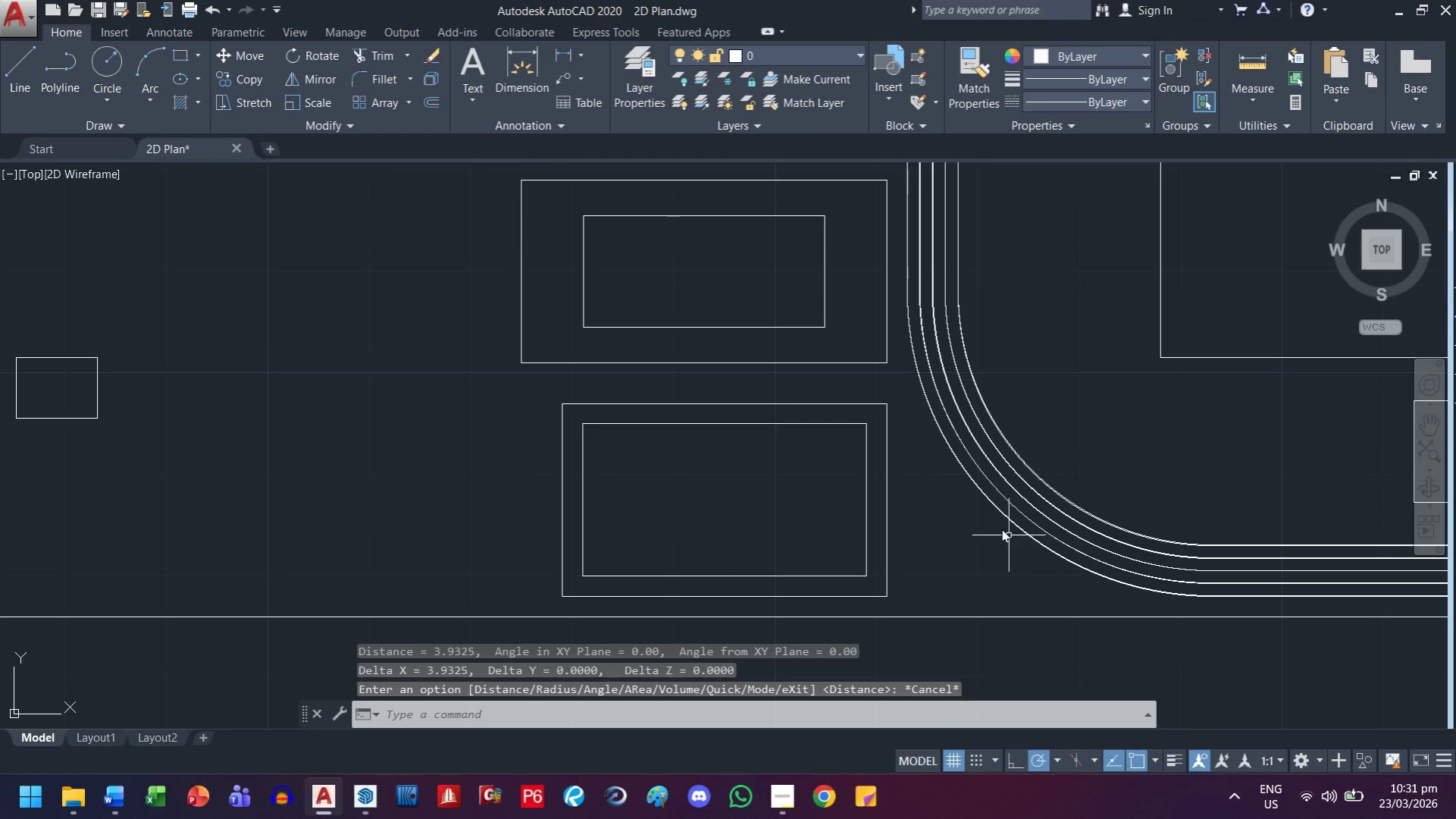 
scroll: coordinate [928, 559], scroll_direction: down, amount: 3.0
 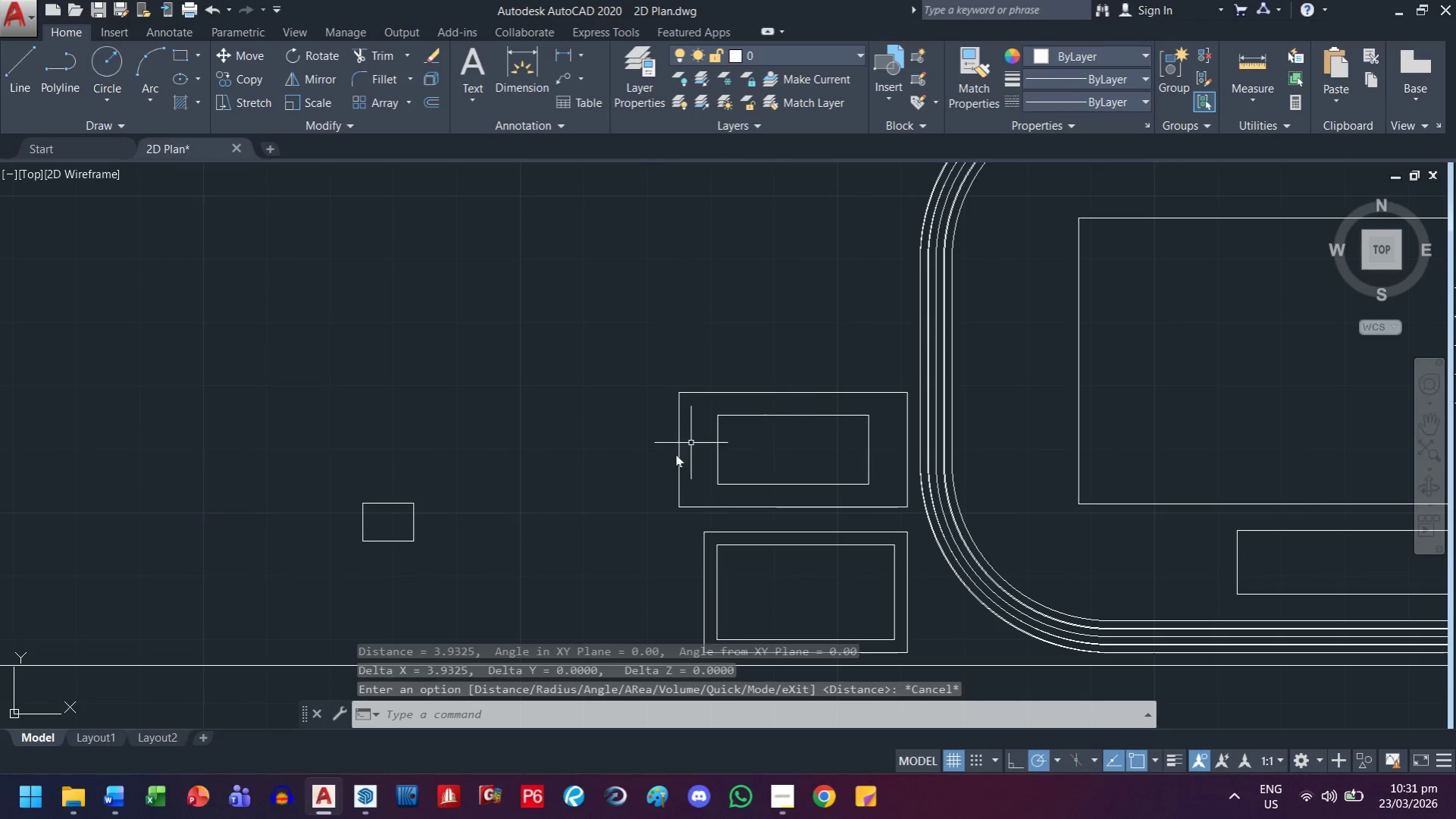 
scroll: coordinate [616, 526], scroll_direction: up, amount: 1.0
 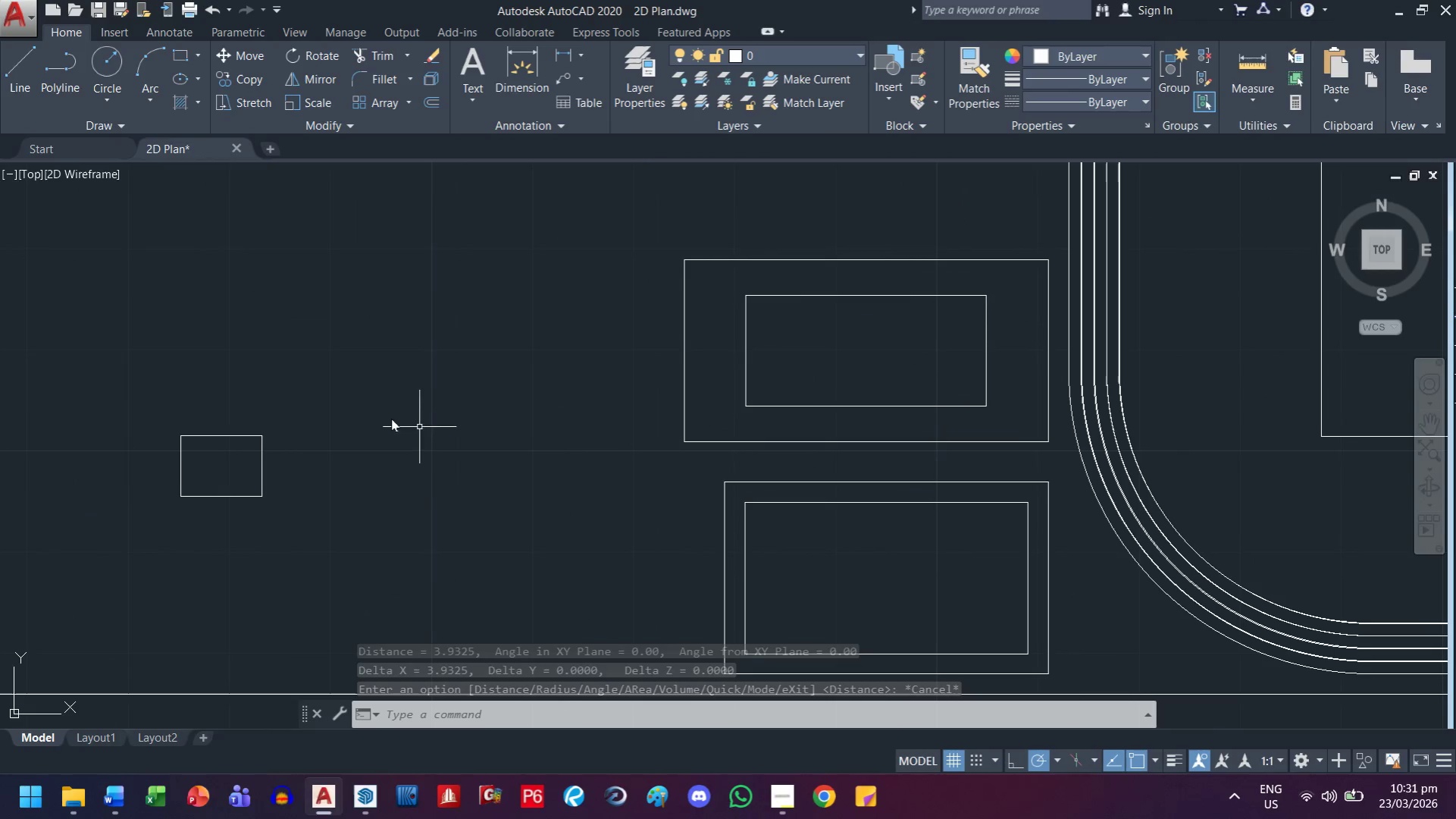 
left_click_drag(start_coordinate=[268, 376], to_coordinate=[234, 407])
 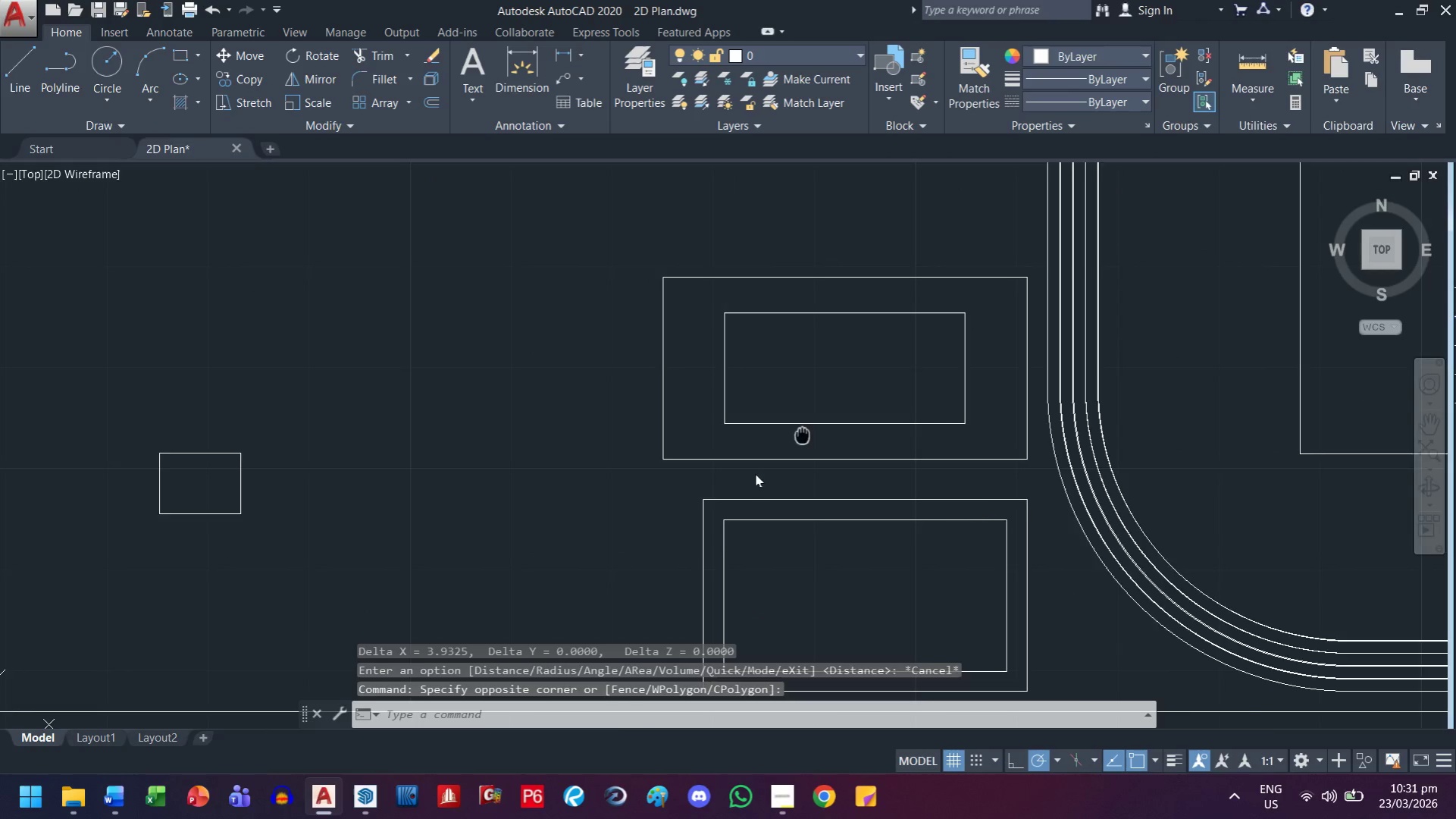 
left_click_drag(start_coordinate=[753, 430], to_coordinate=[735, 415])
 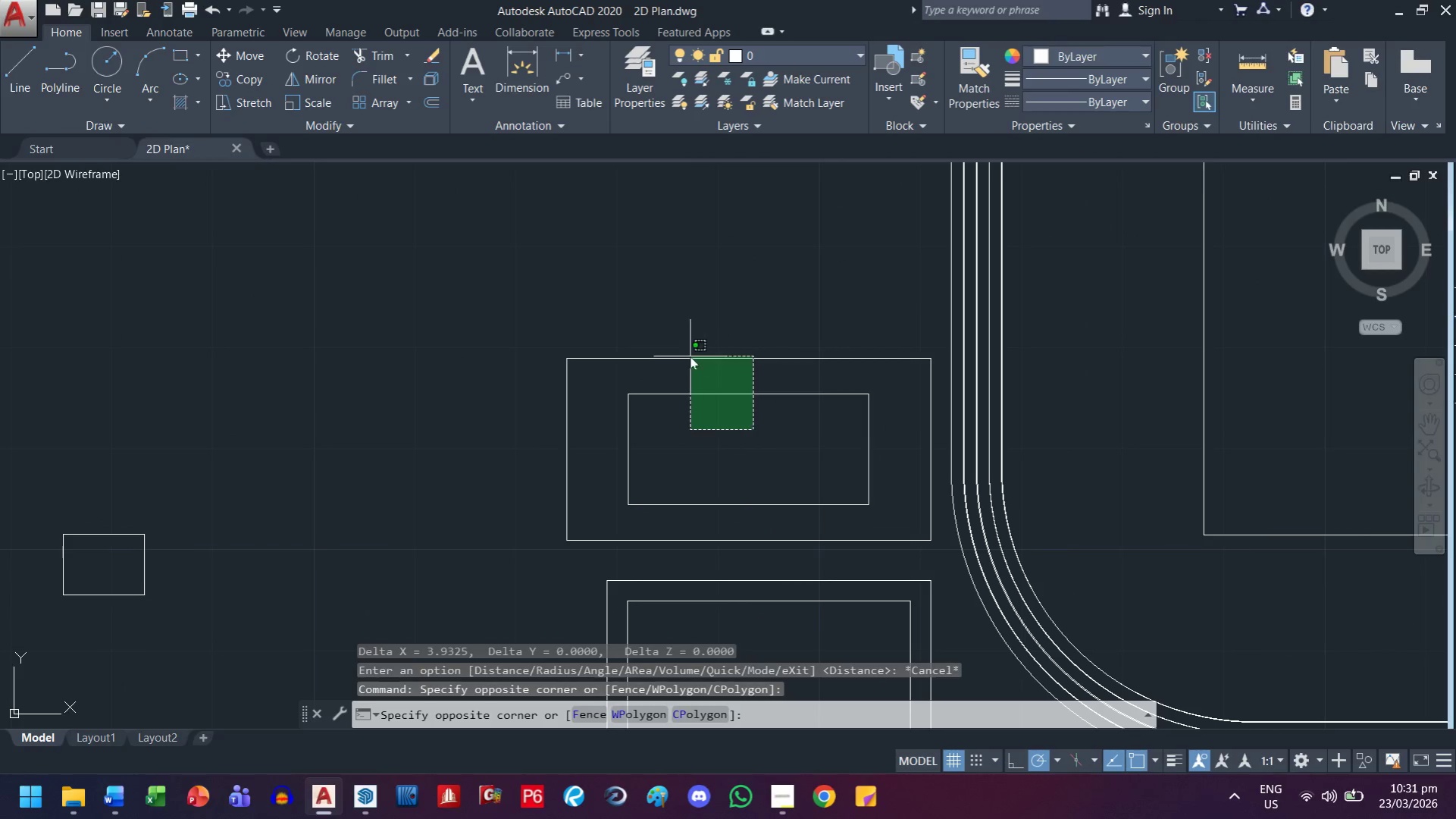 
double_click([690, 356])
 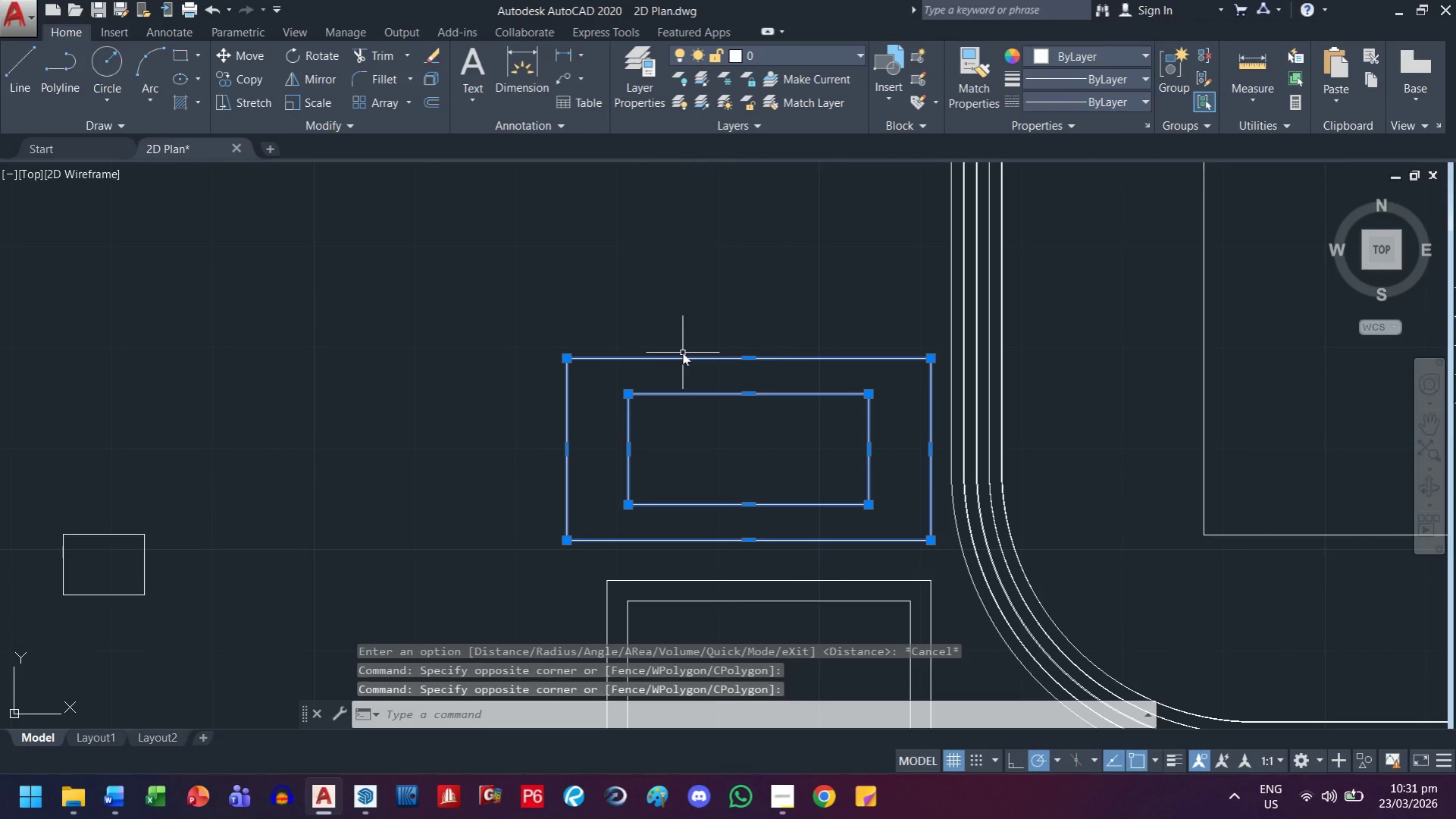 
type(ro )
 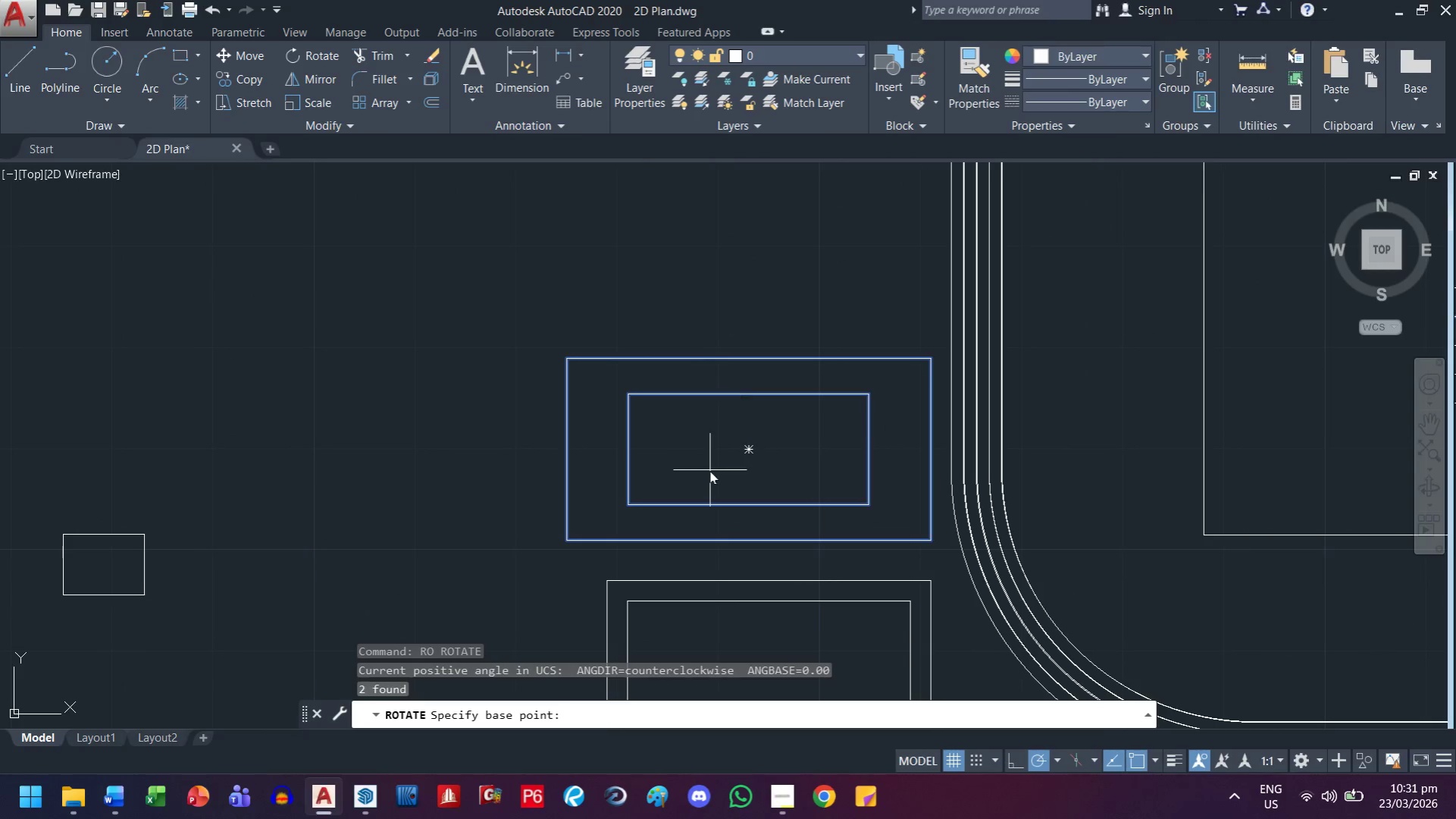 
left_click([710, 459])
 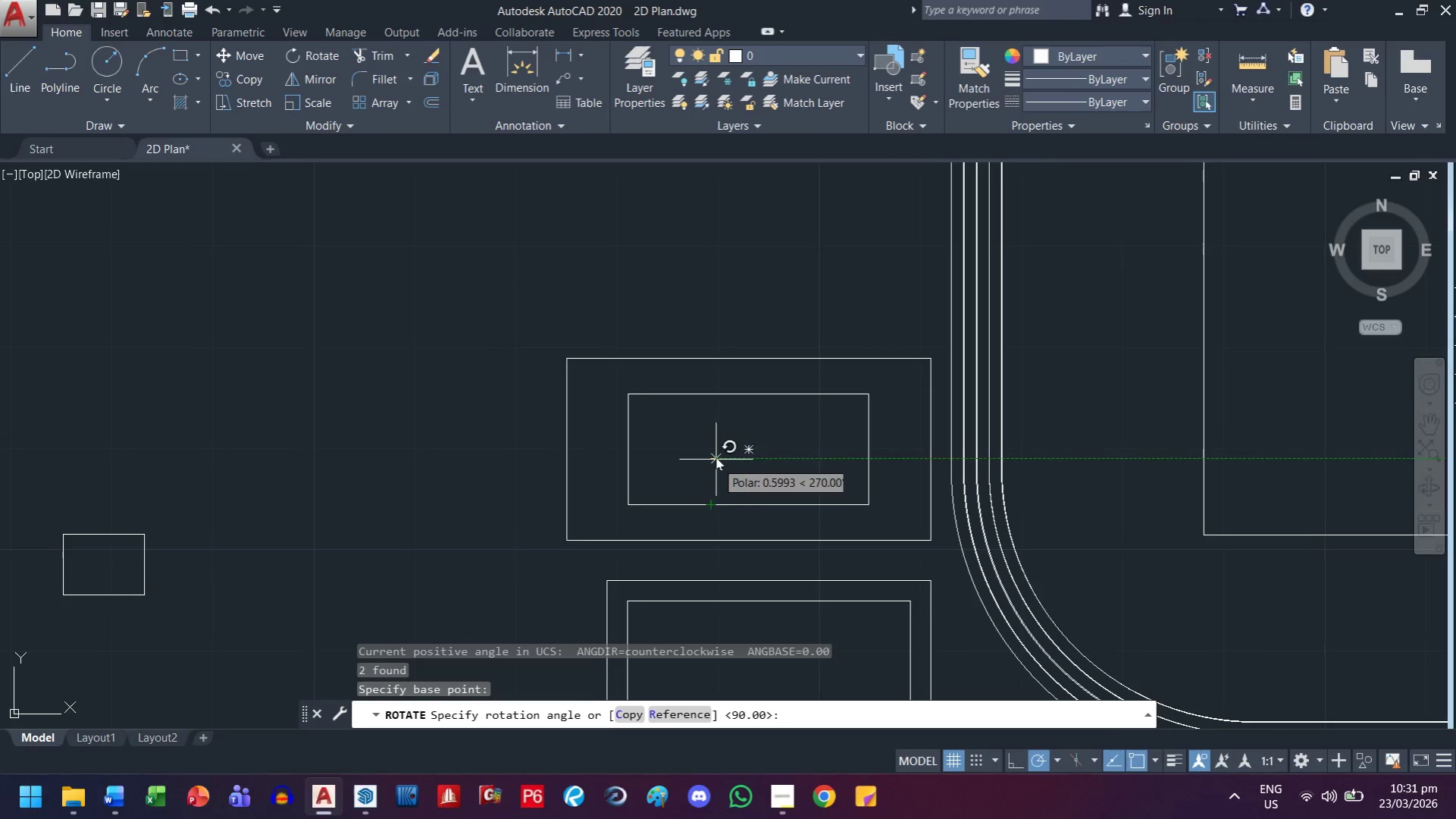 
scroll: coordinate [700, 431], scroll_direction: up, amount: 2.0
 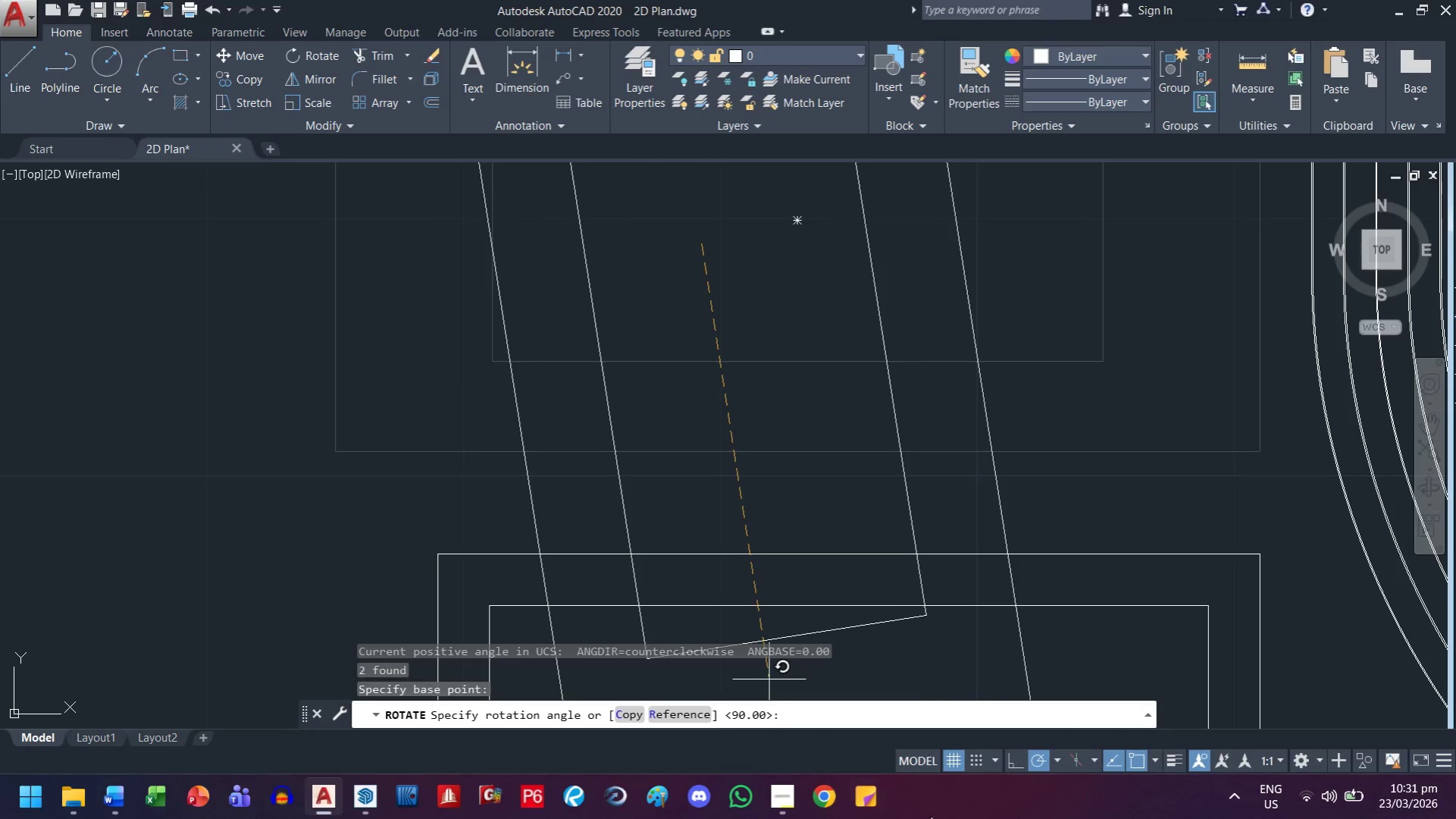 
left_click_drag(start_coordinate=[1014, 762], to_coordinate=[1006, 750])
 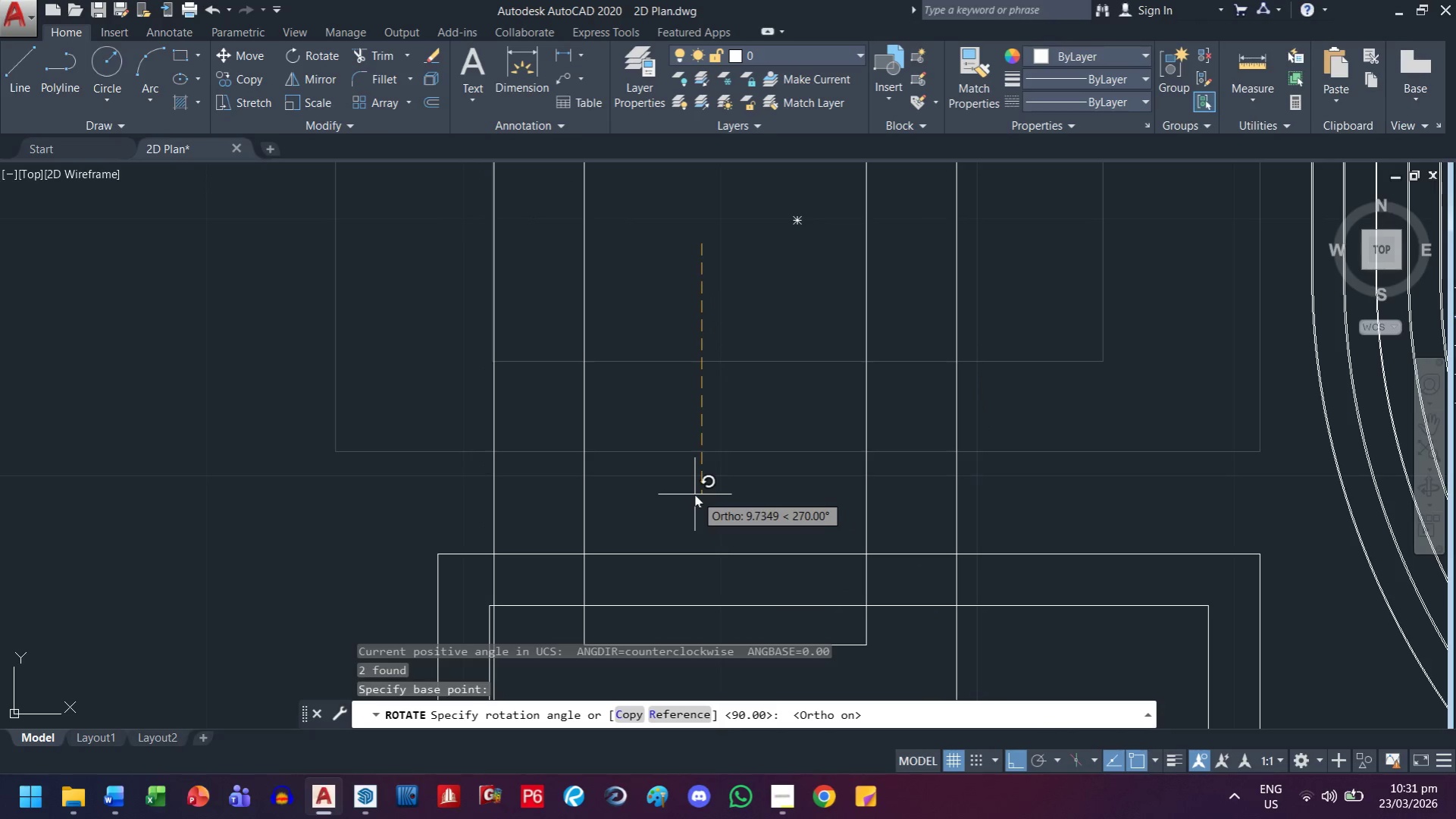 
left_click([694, 494])
 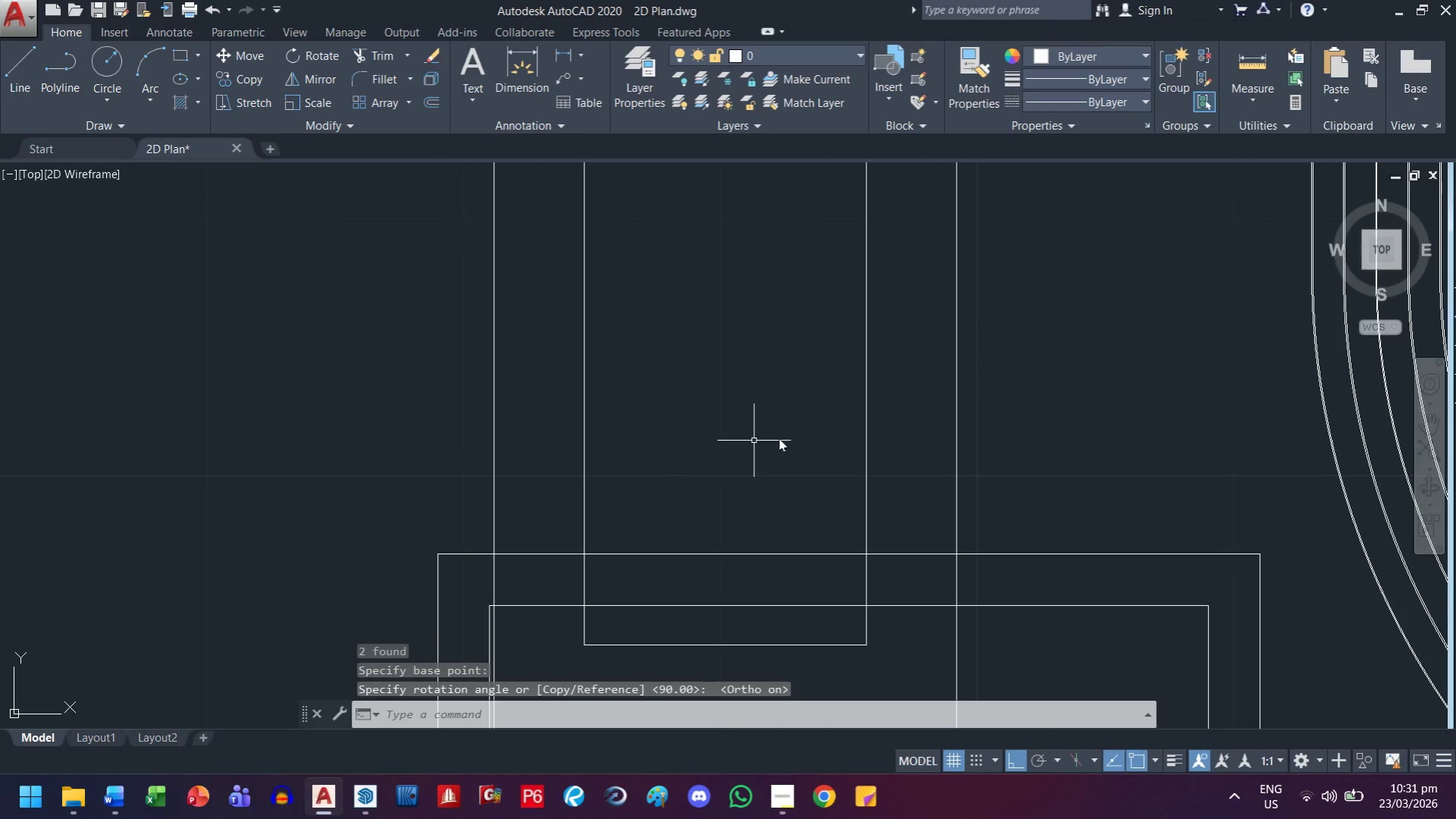 
left_click_drag(start_coordinate=[820, 416], to_coordinate=[794, 421])
 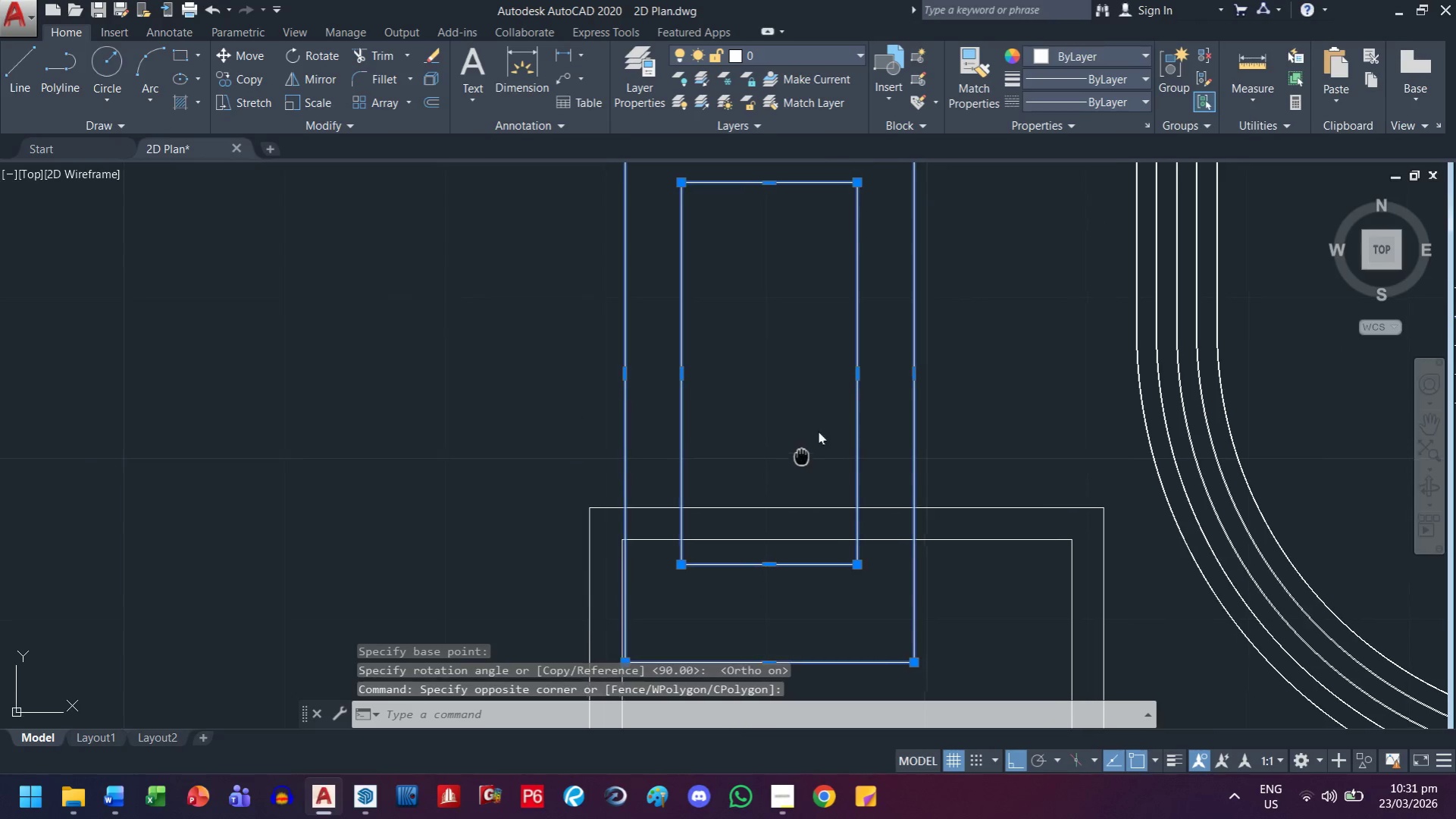 
scroll: coordinate [836, 433], scroll_direction: down, amount: 1.0
 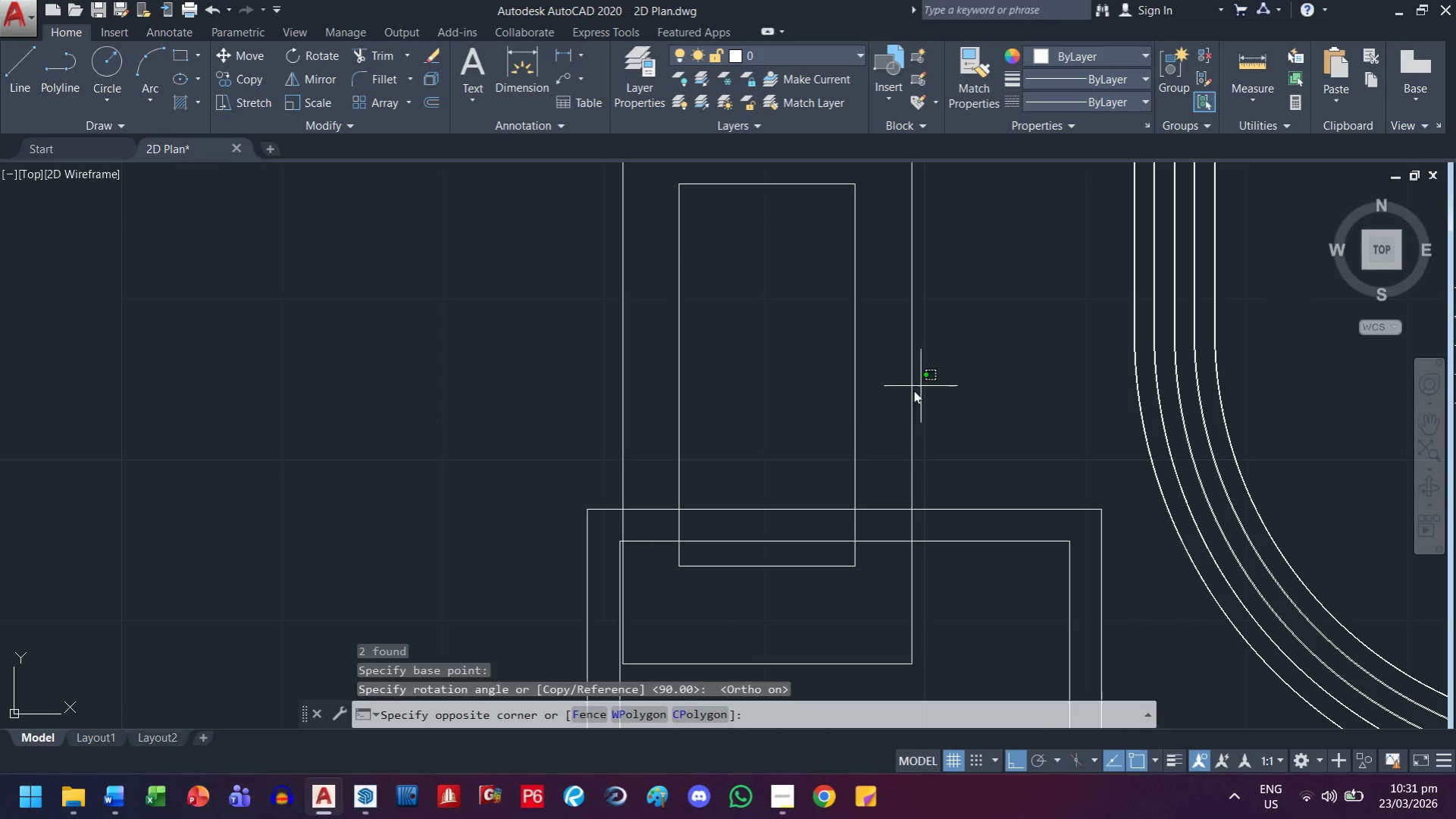 
key(M)
 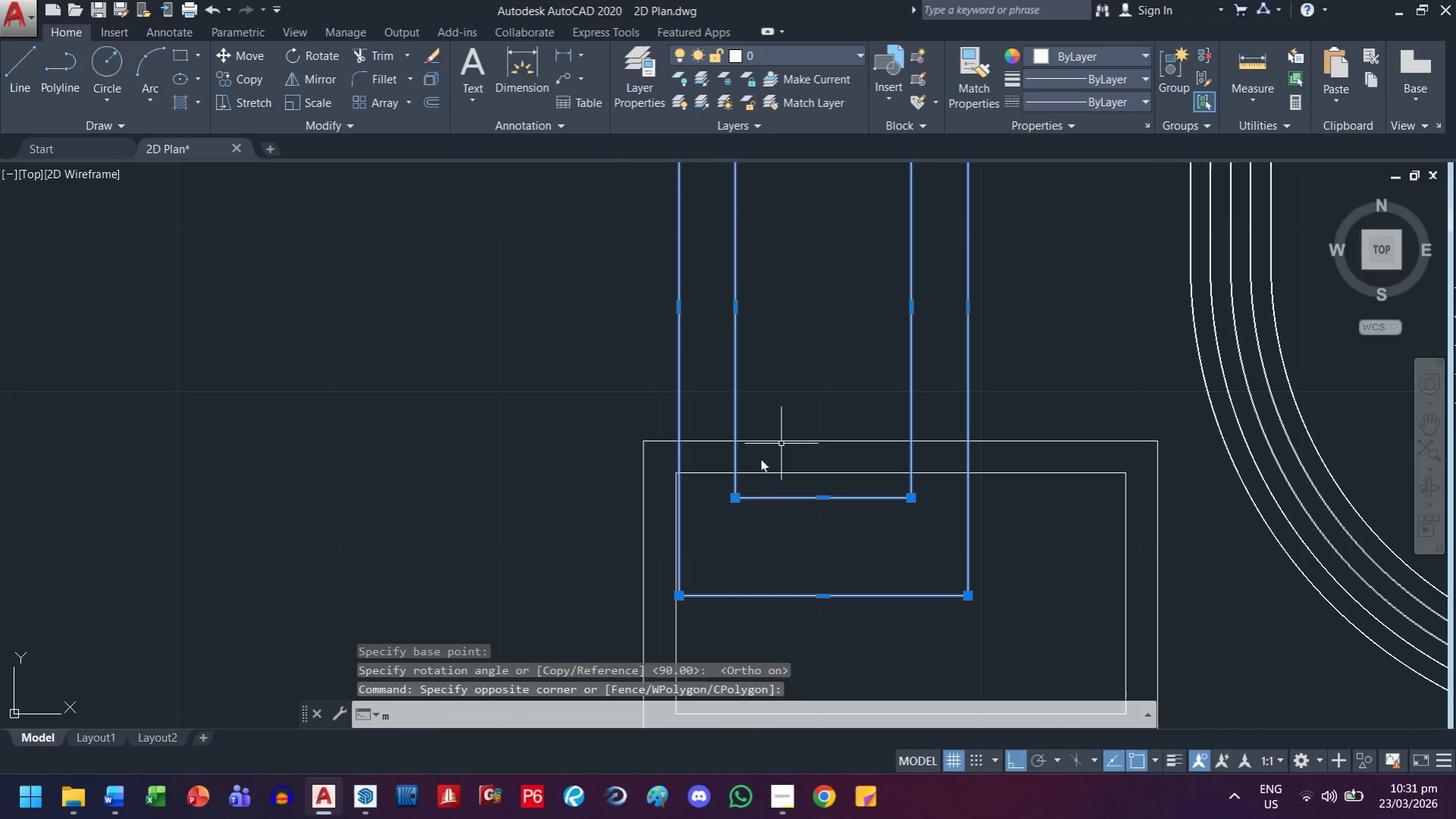 
key(Space)
 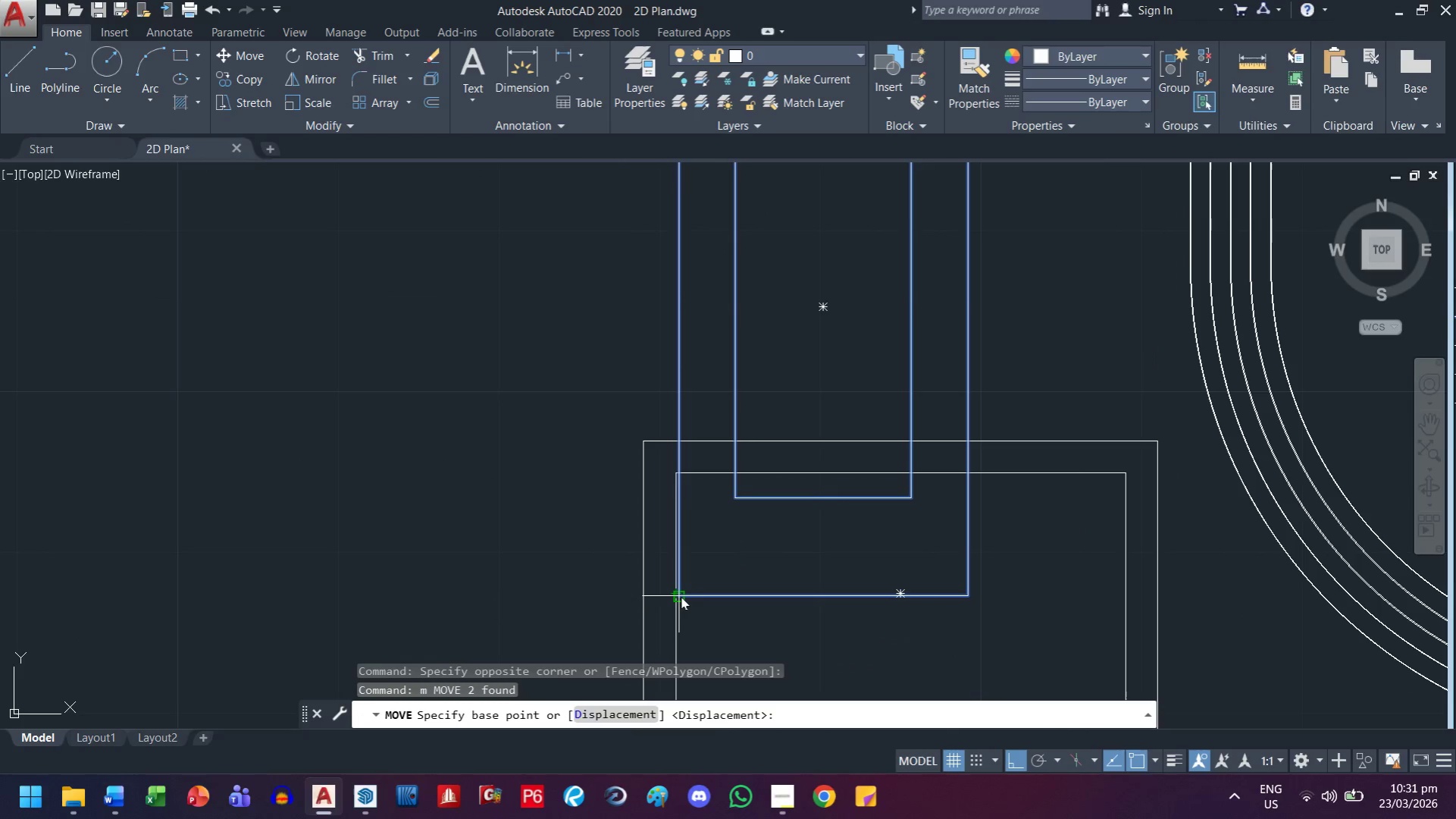 
left_click_drag(start_coordinate=[681, 597], to_coordinate=[685, 559])
 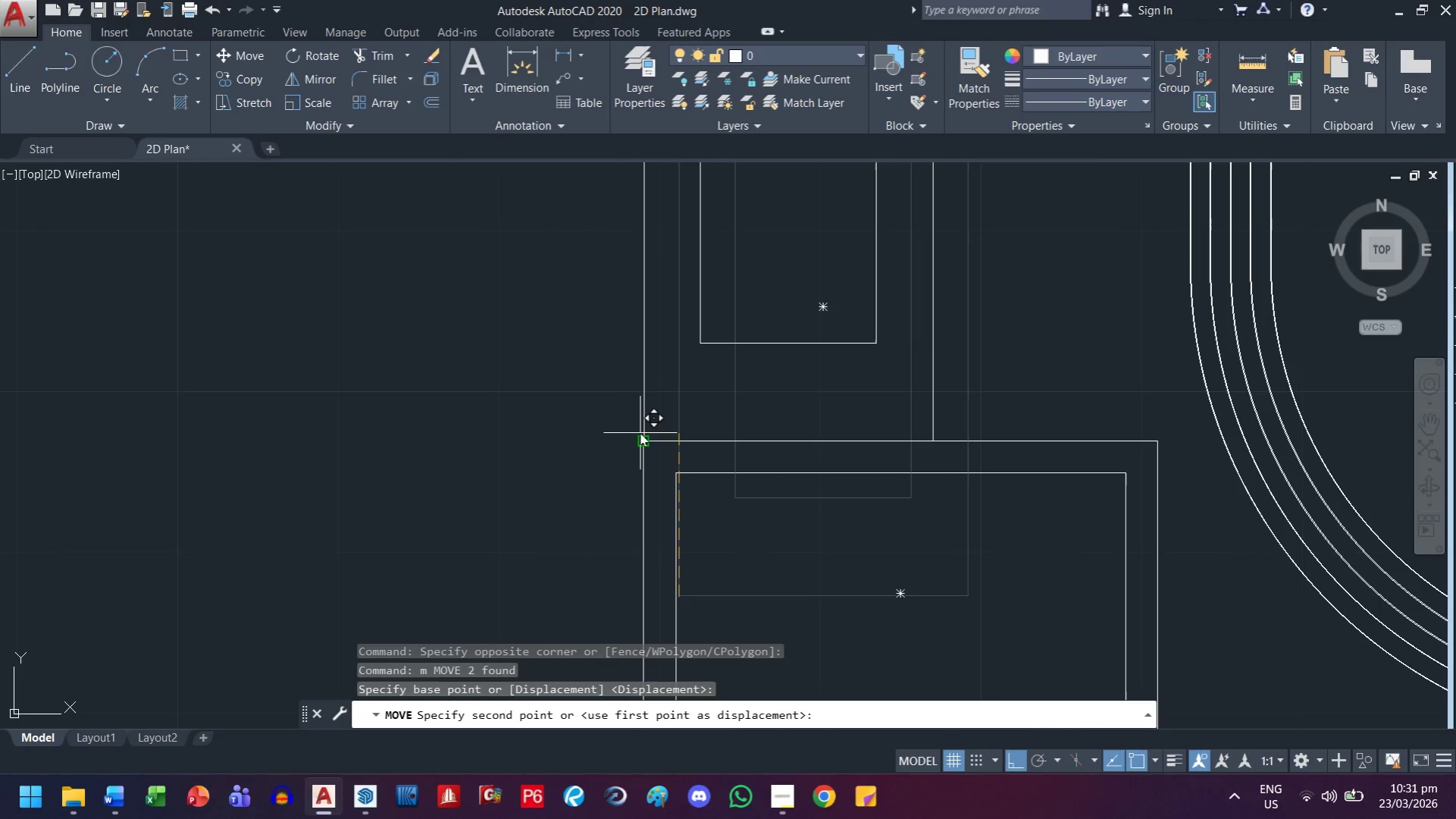 
left_click([640, 435])
 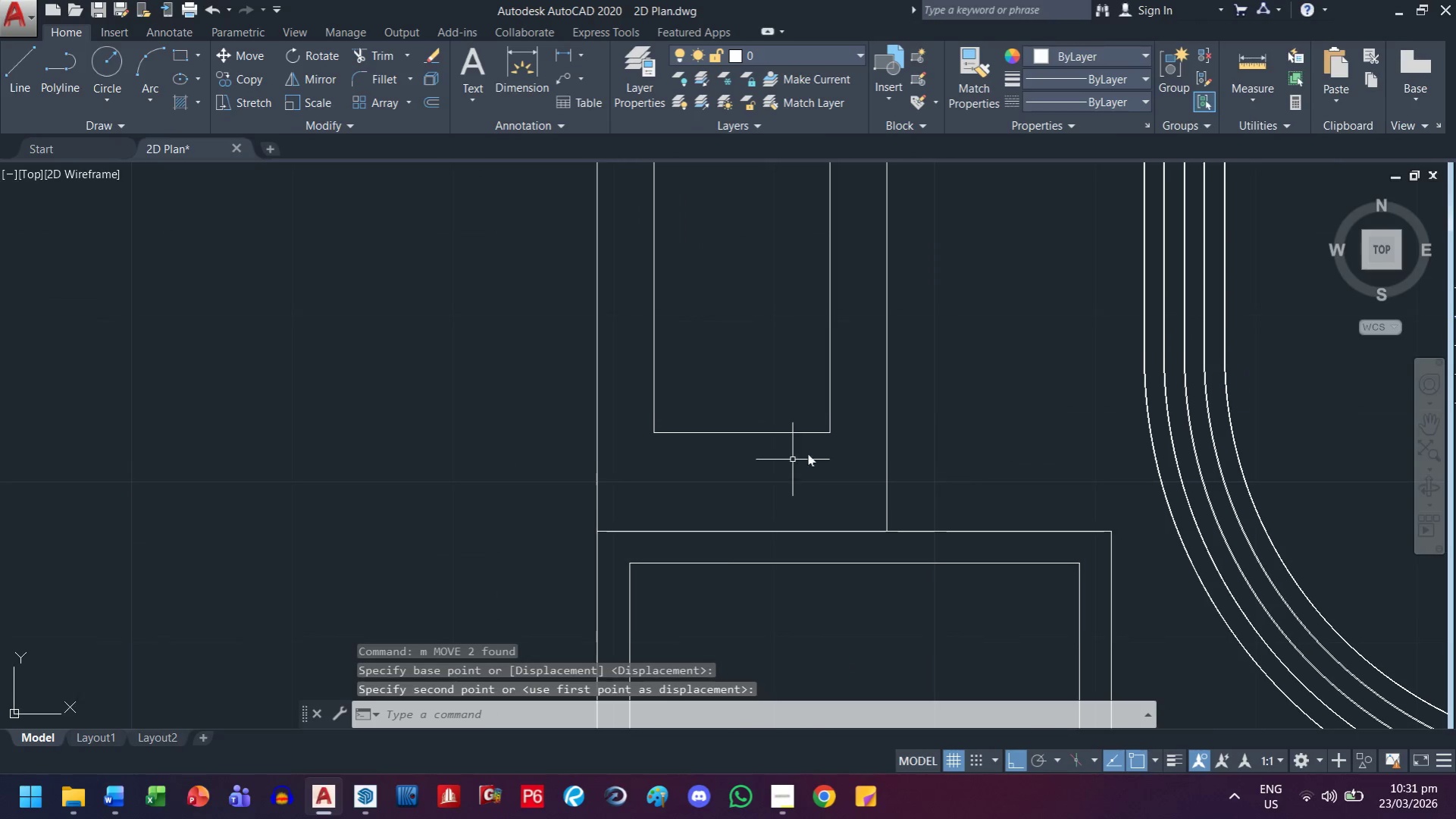 
left_click_drag(start_coordinate=[935, 349], to_coordinate=[905, 359])
 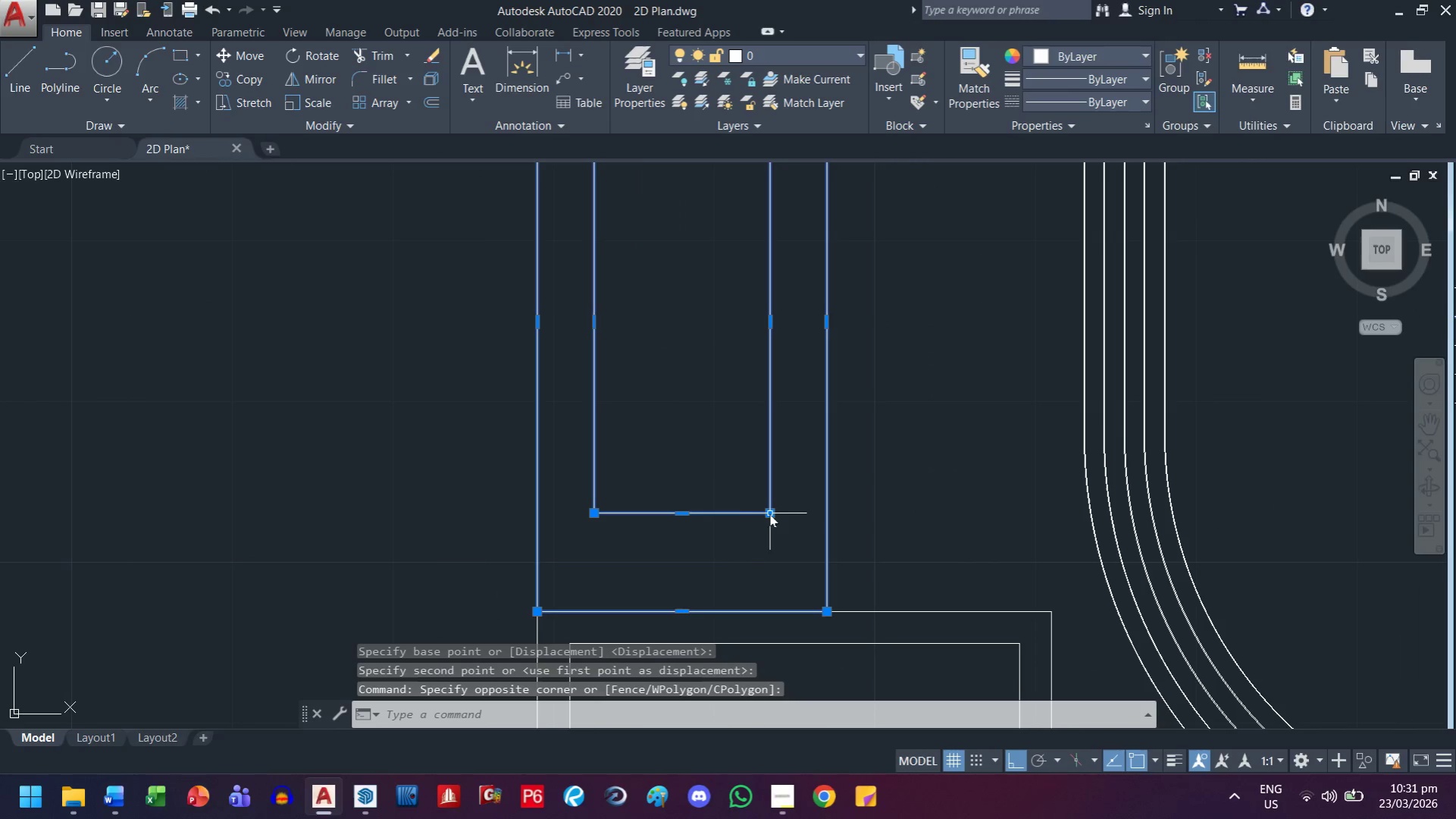 
key(M)
 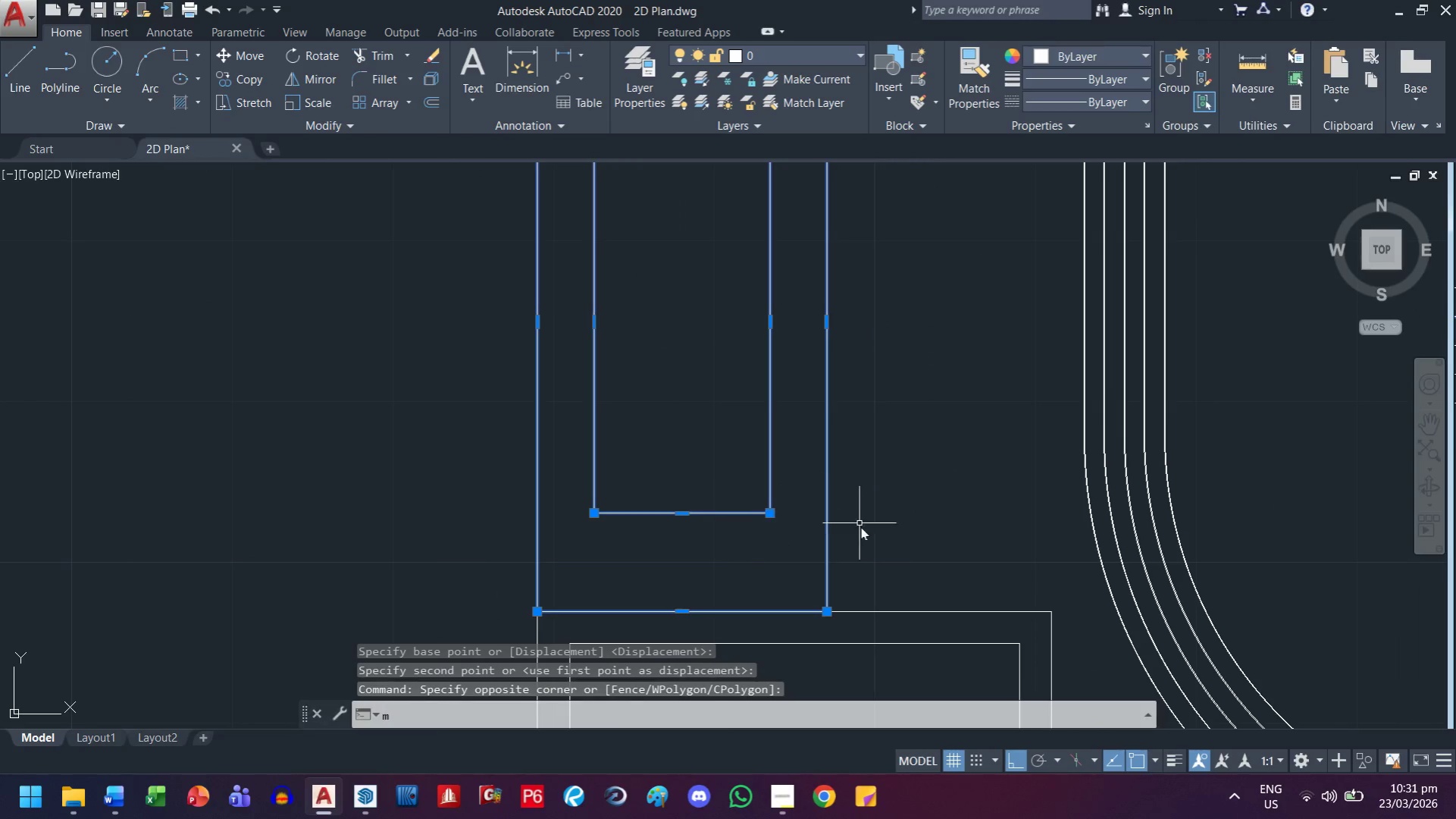 
key(Space)
 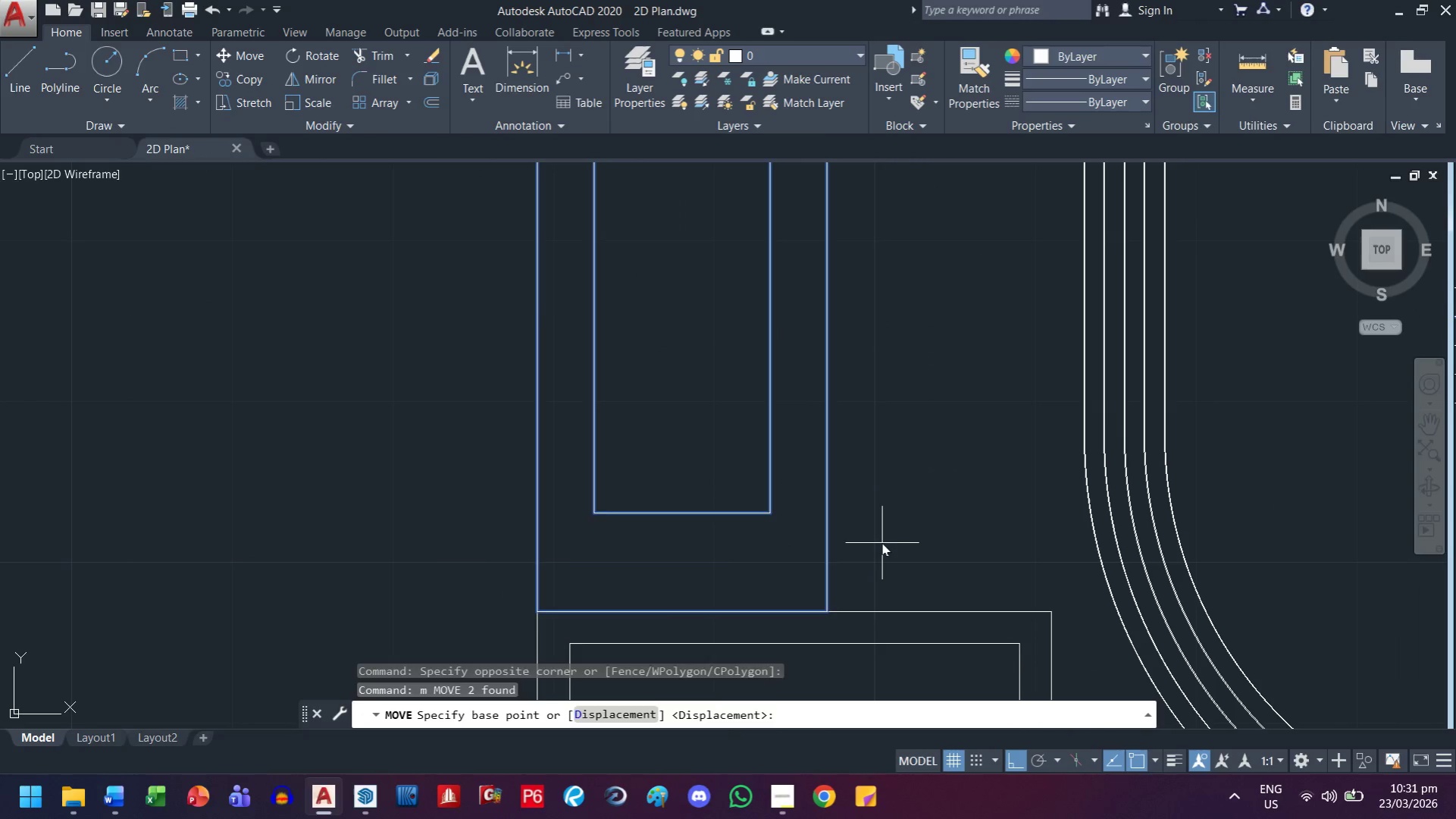 
left_click([881, 543])
 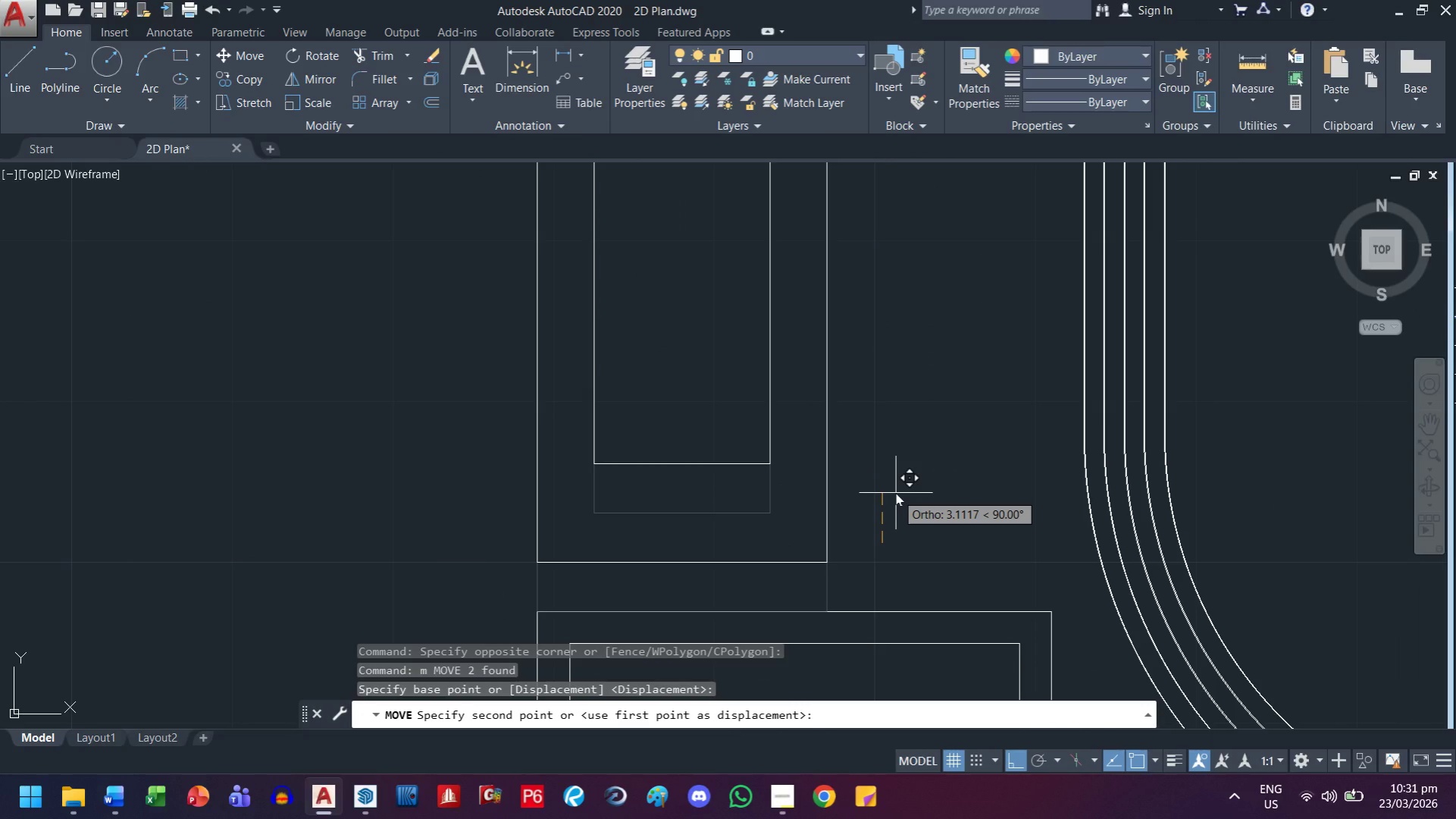 
key(4)
 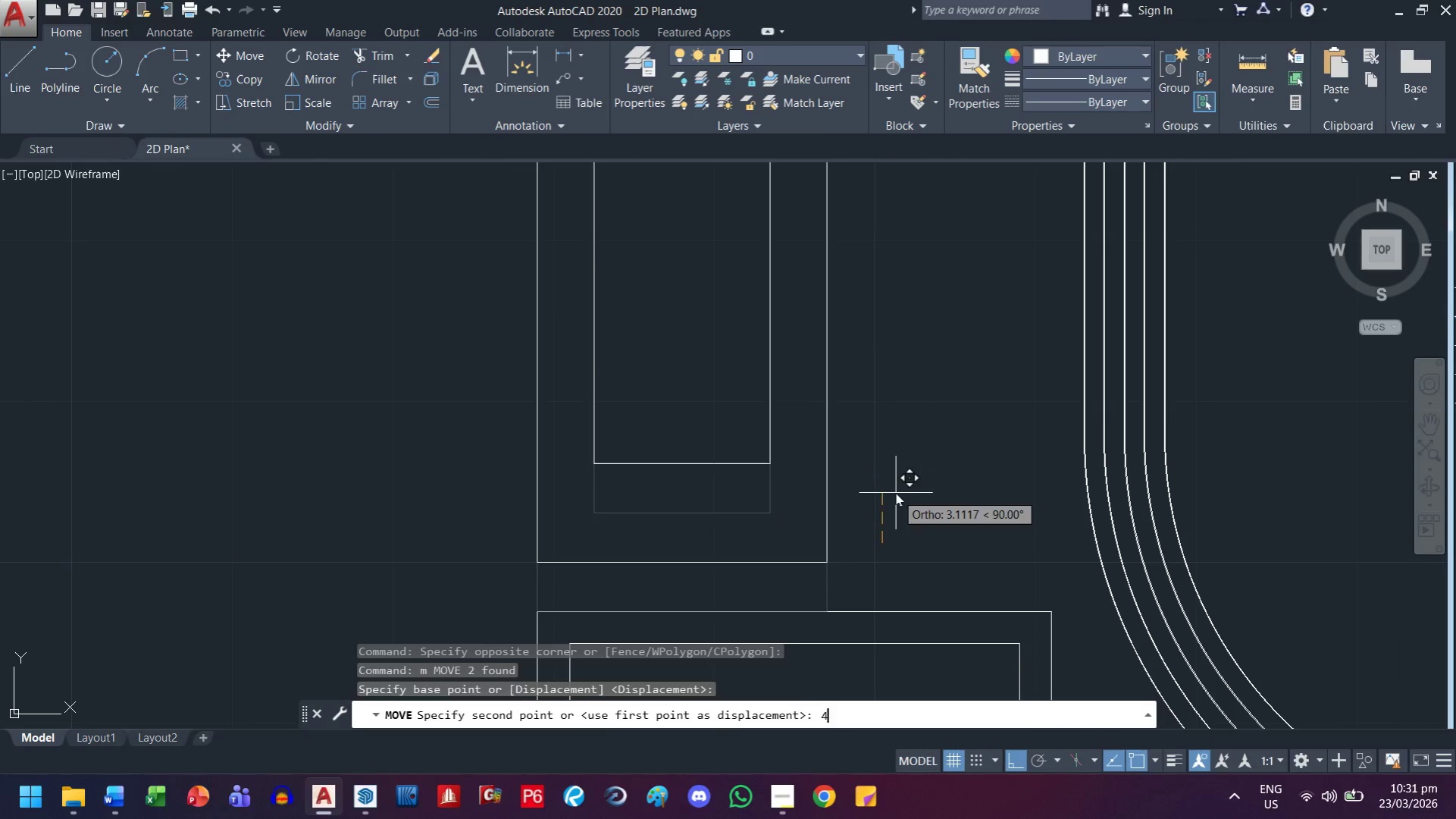 
key(Space)
 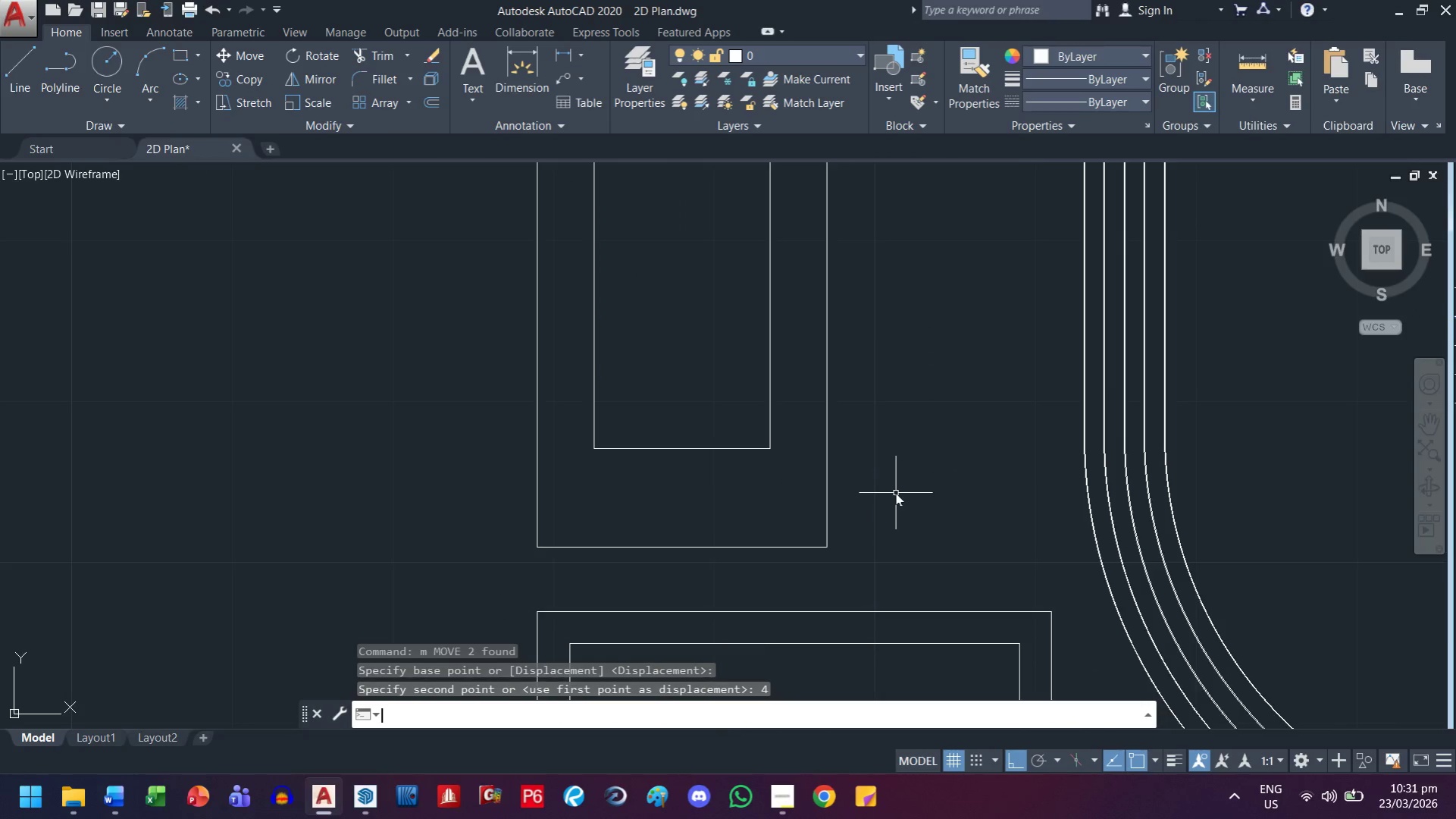 
scroll: coordinate [895, 491], scroll_direction: down, amount: 4.0
 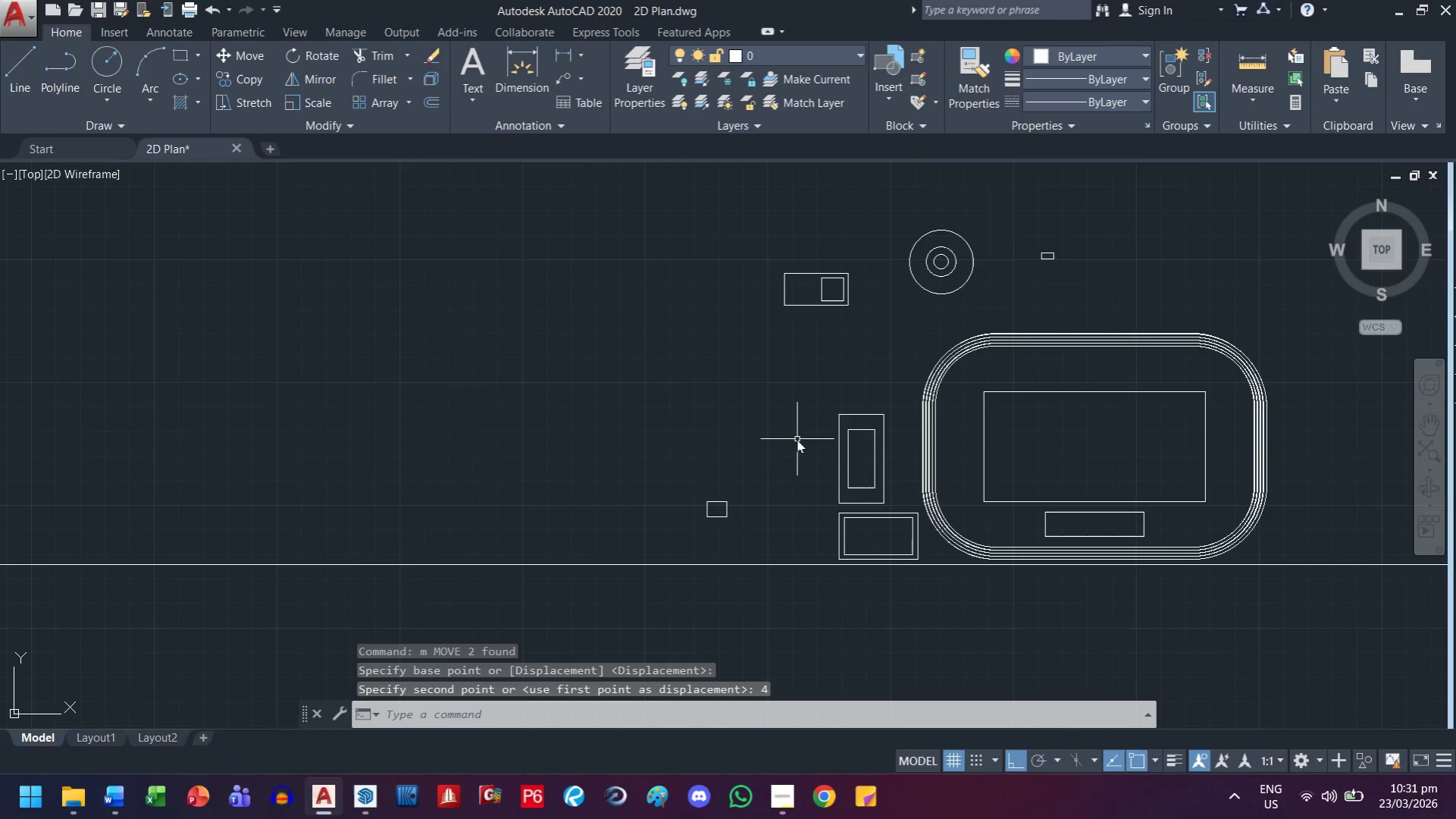 
scroll: coordinate [741, 524], scroll_direction: up, amount: 2.0
 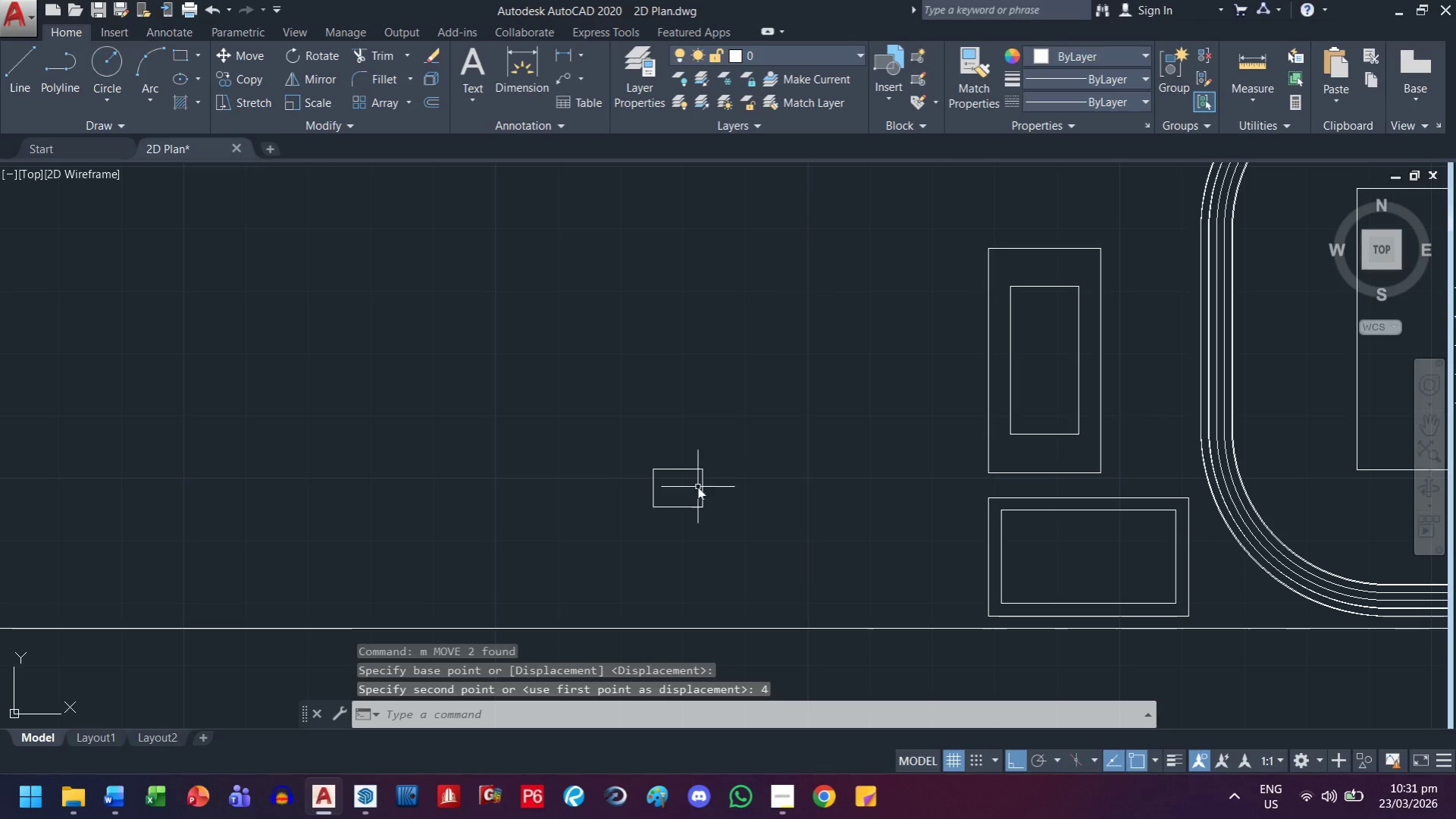 
left_click_drag(start_coordinate=[734, 443], to_coordinate=[720, 455])
 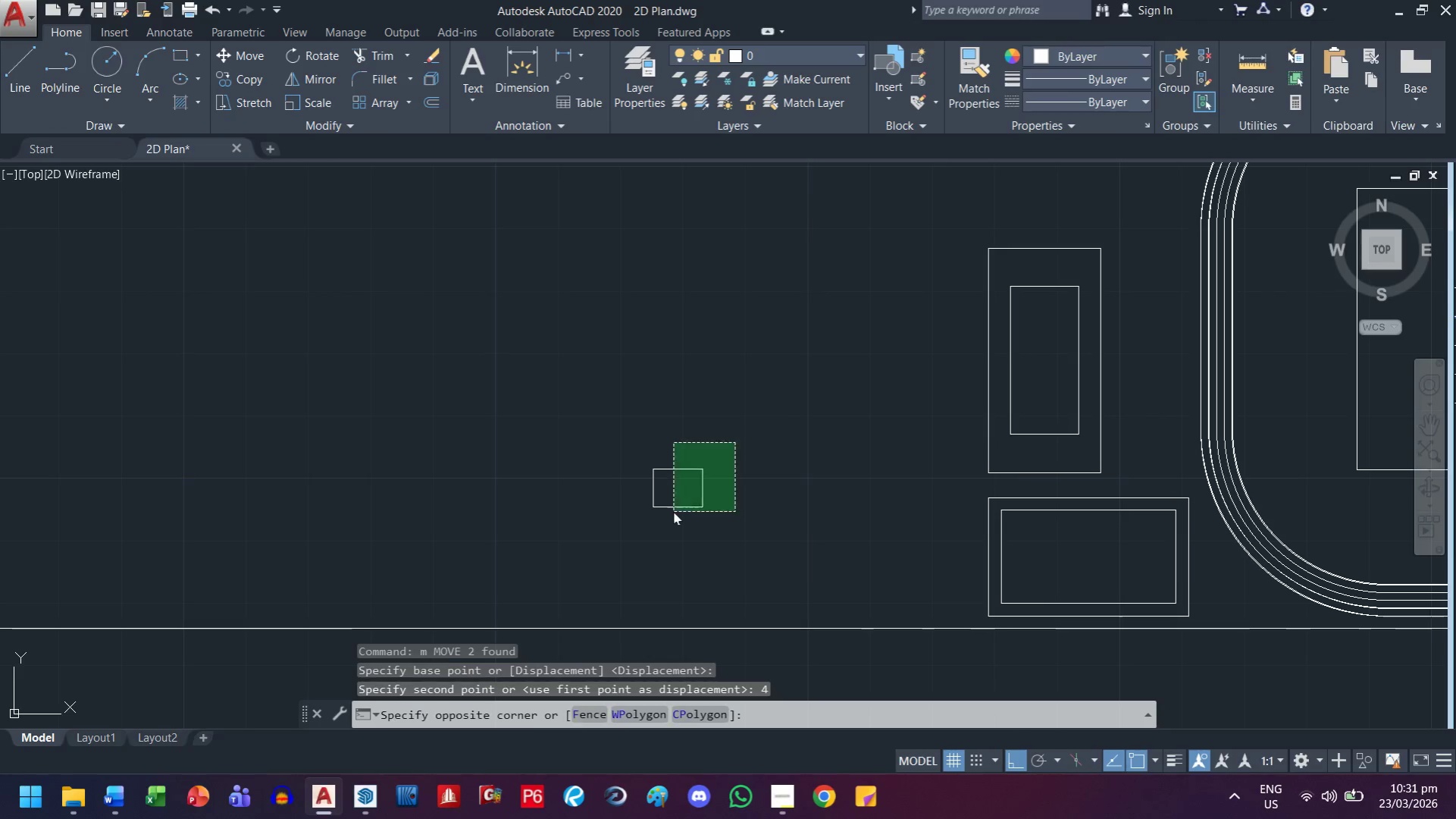 
left_click_drag(start_coordinate=[673, 512], to_coordinate=[668, 519])
 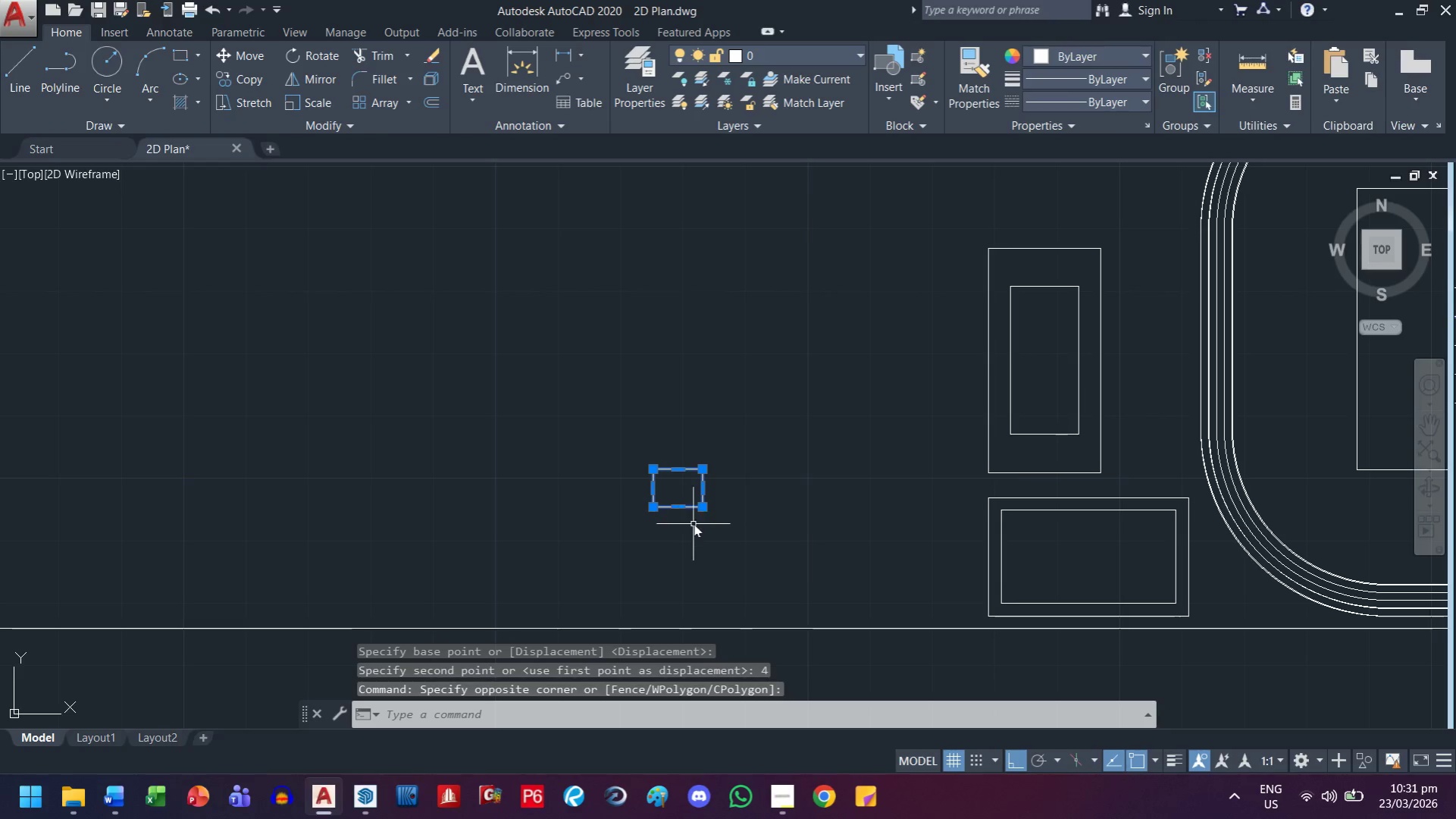 
key(M)
 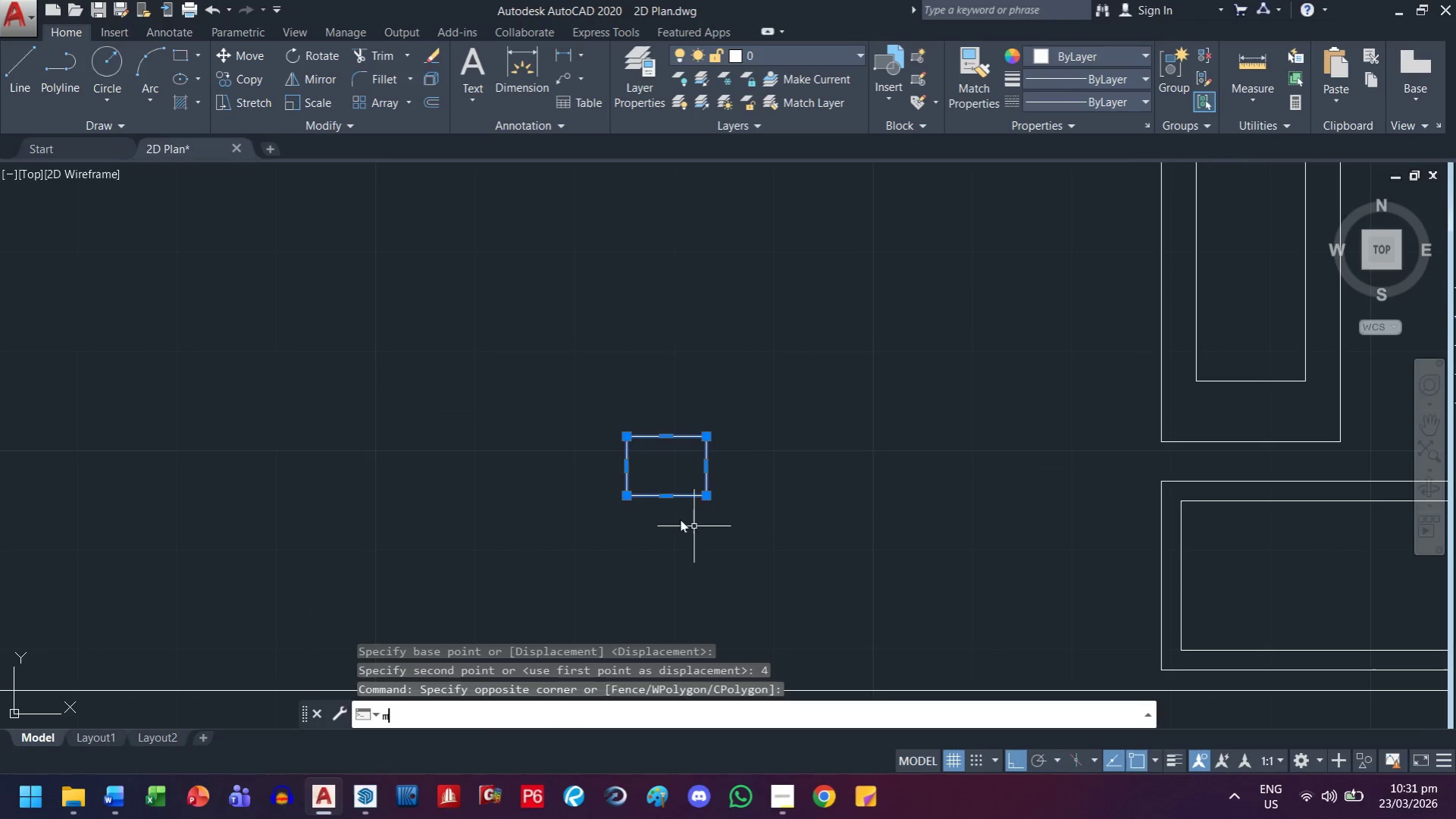 
key(Space)
 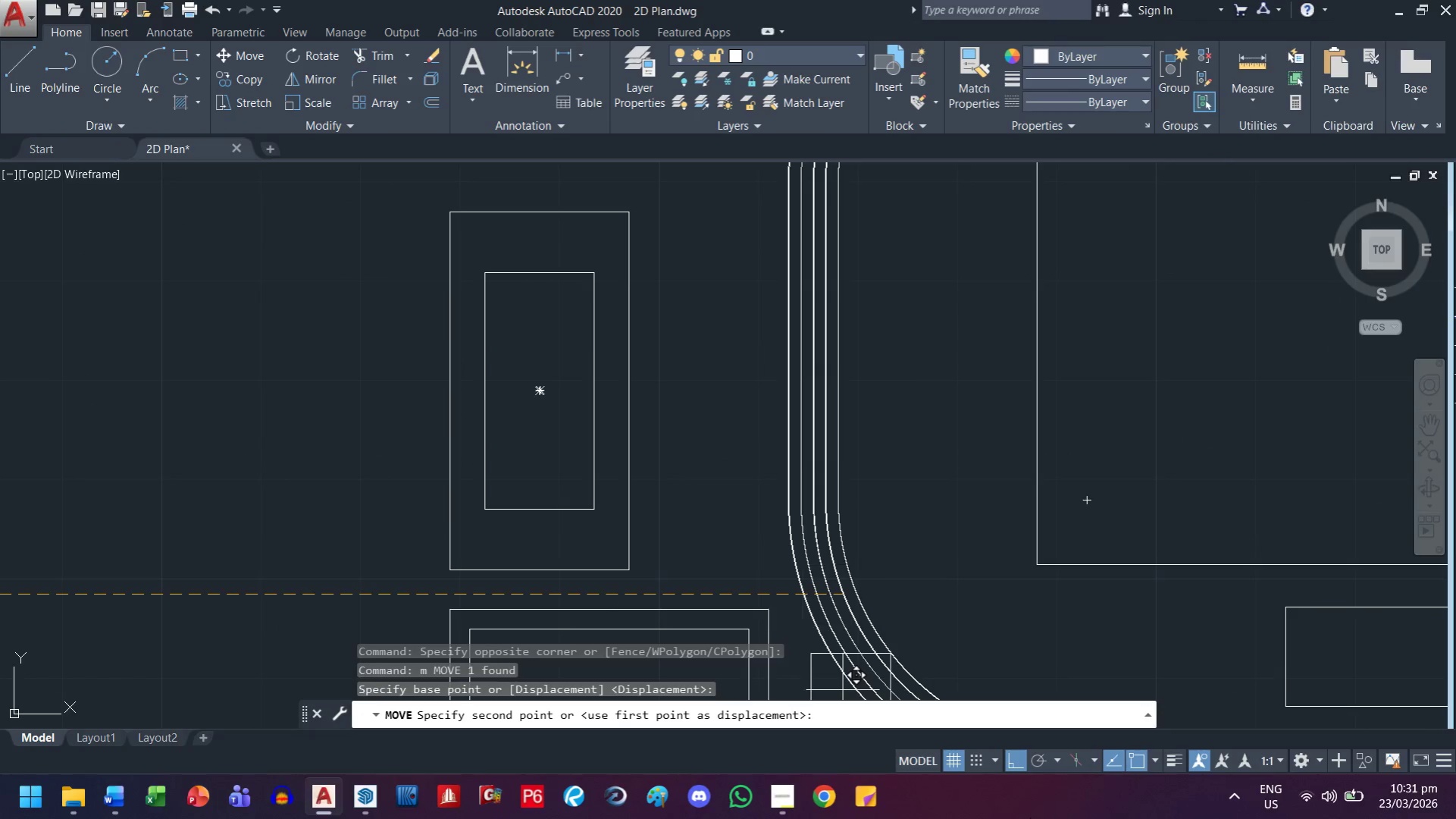 
scroll: coordinate [694, 526], scroll_direction: up, amount: 1.0
 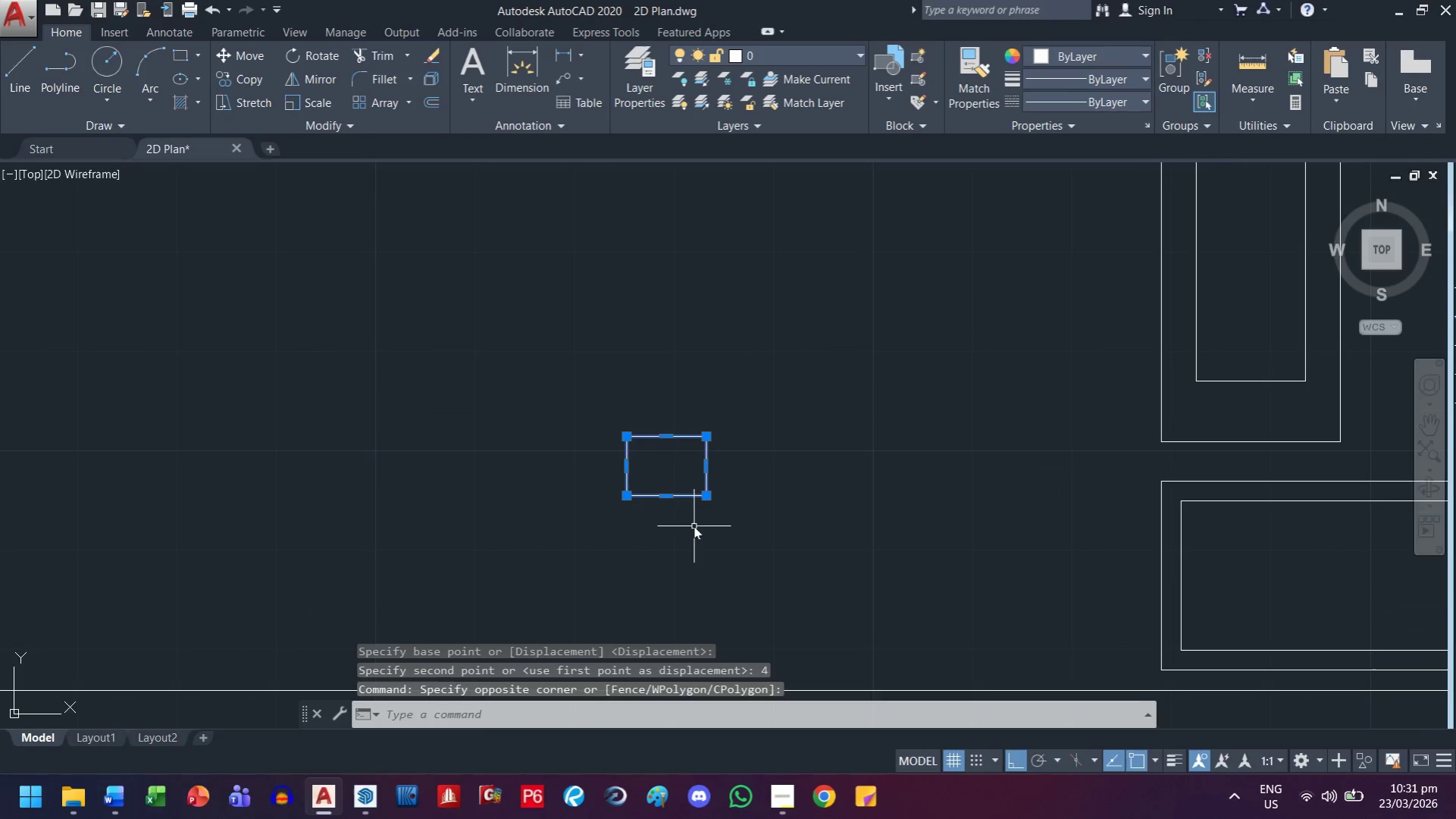 
left_click_drag(start_coordinate=[1035, 763], to_coordinate=[1023, 752])
 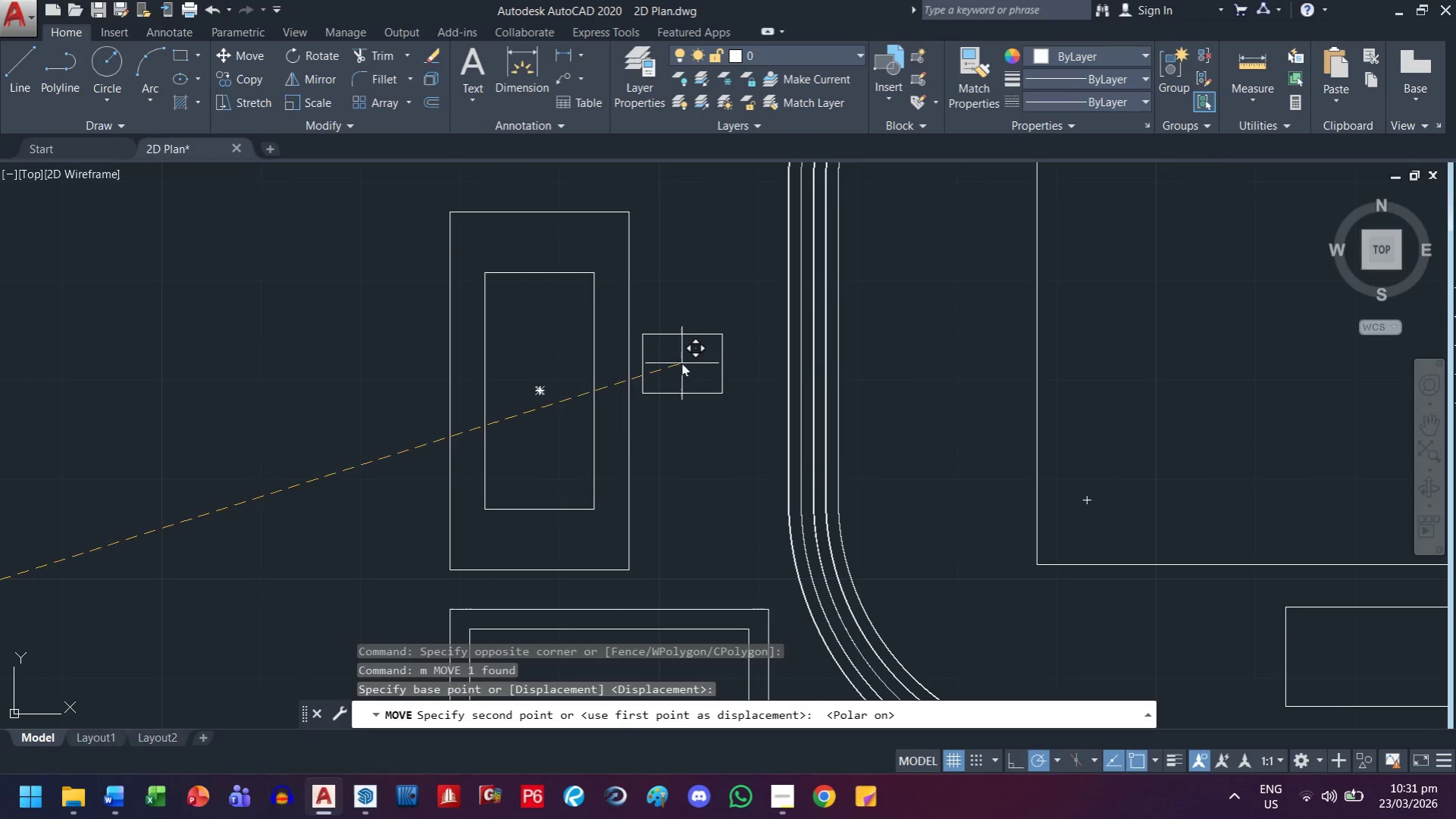 
scroll: coordinate [680, 336], scroll_direction: up, amount: 2.0
 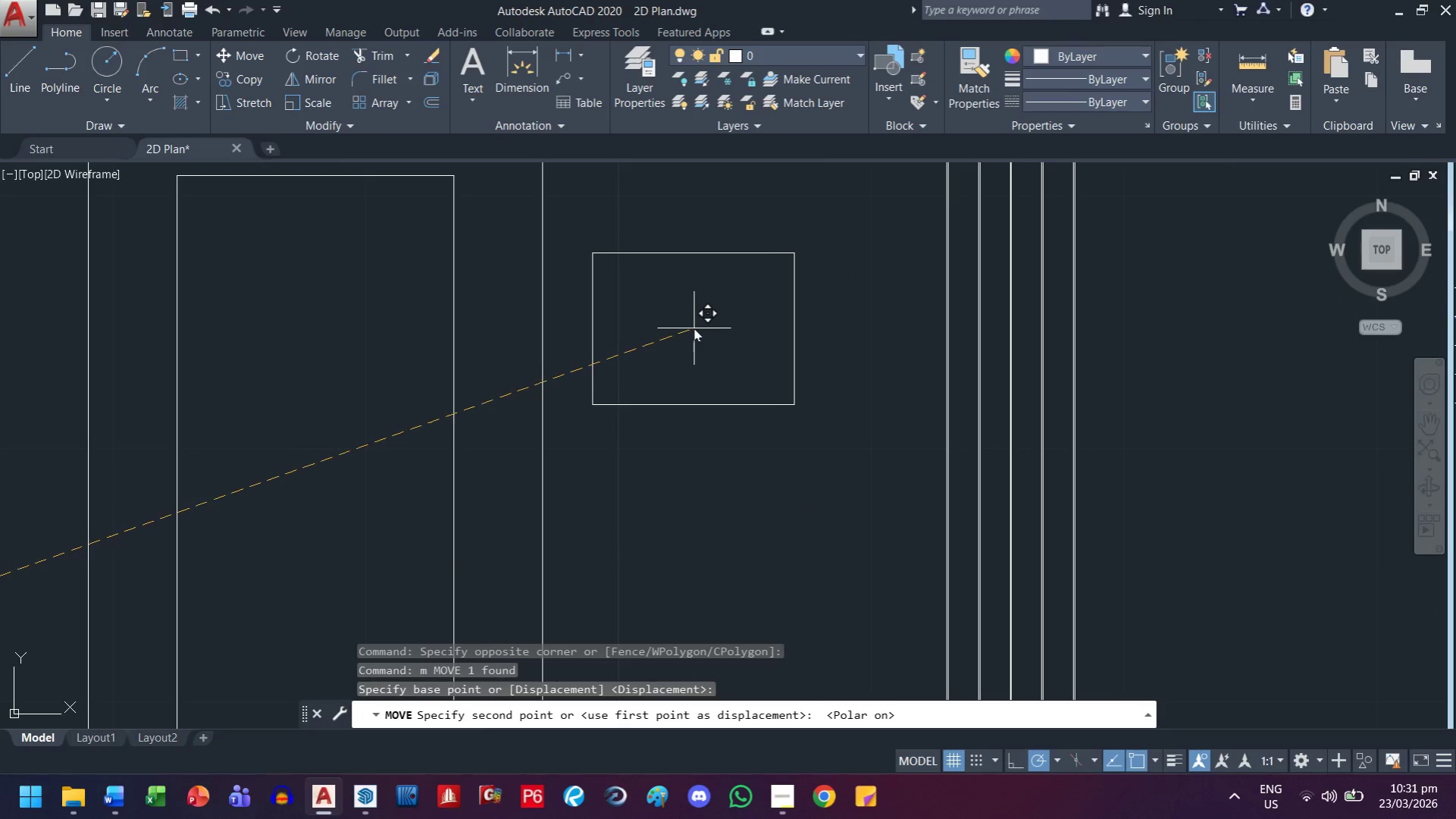 
left_click([694, 328])
 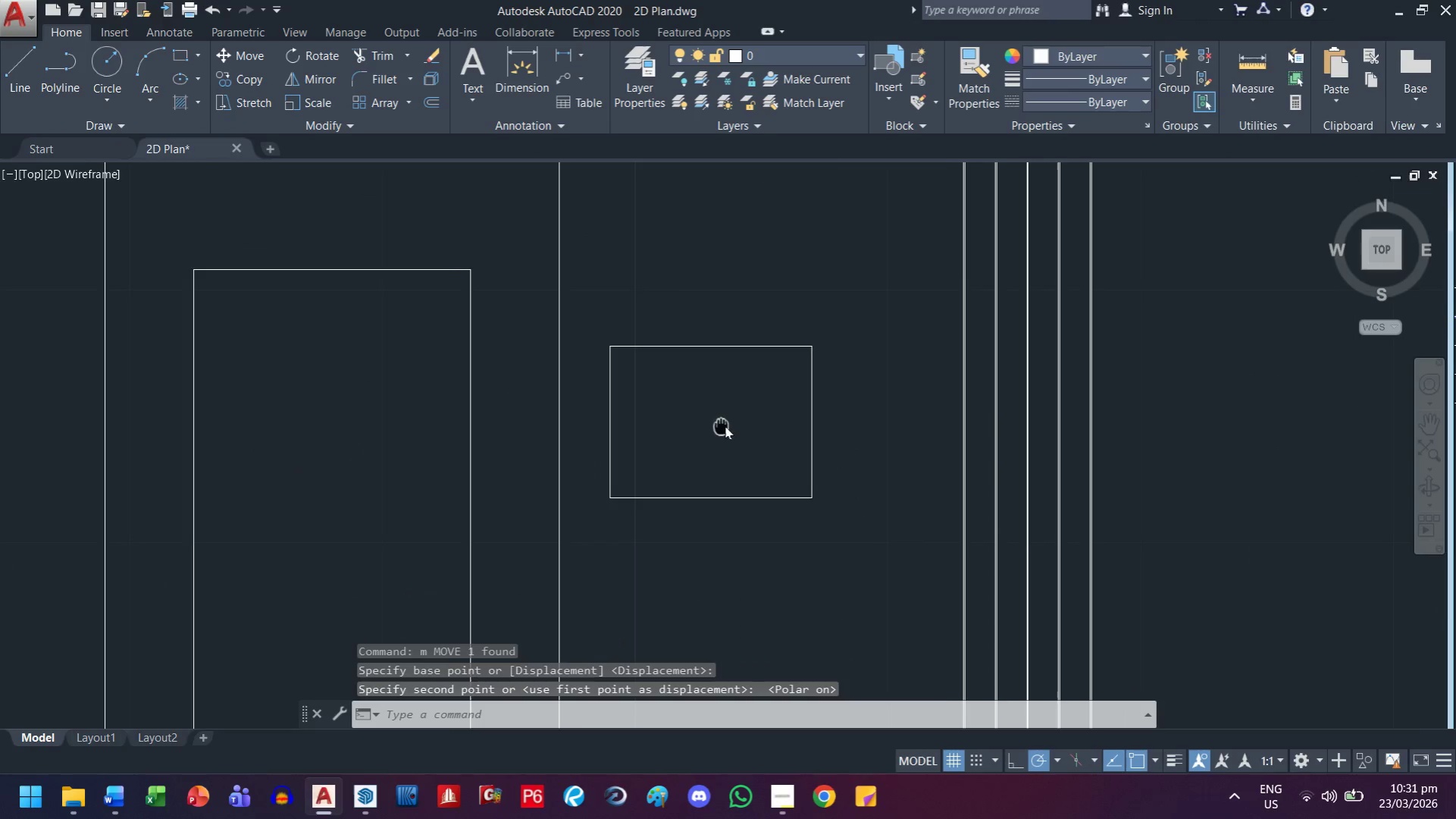 
key(Escape)
type(ro )
 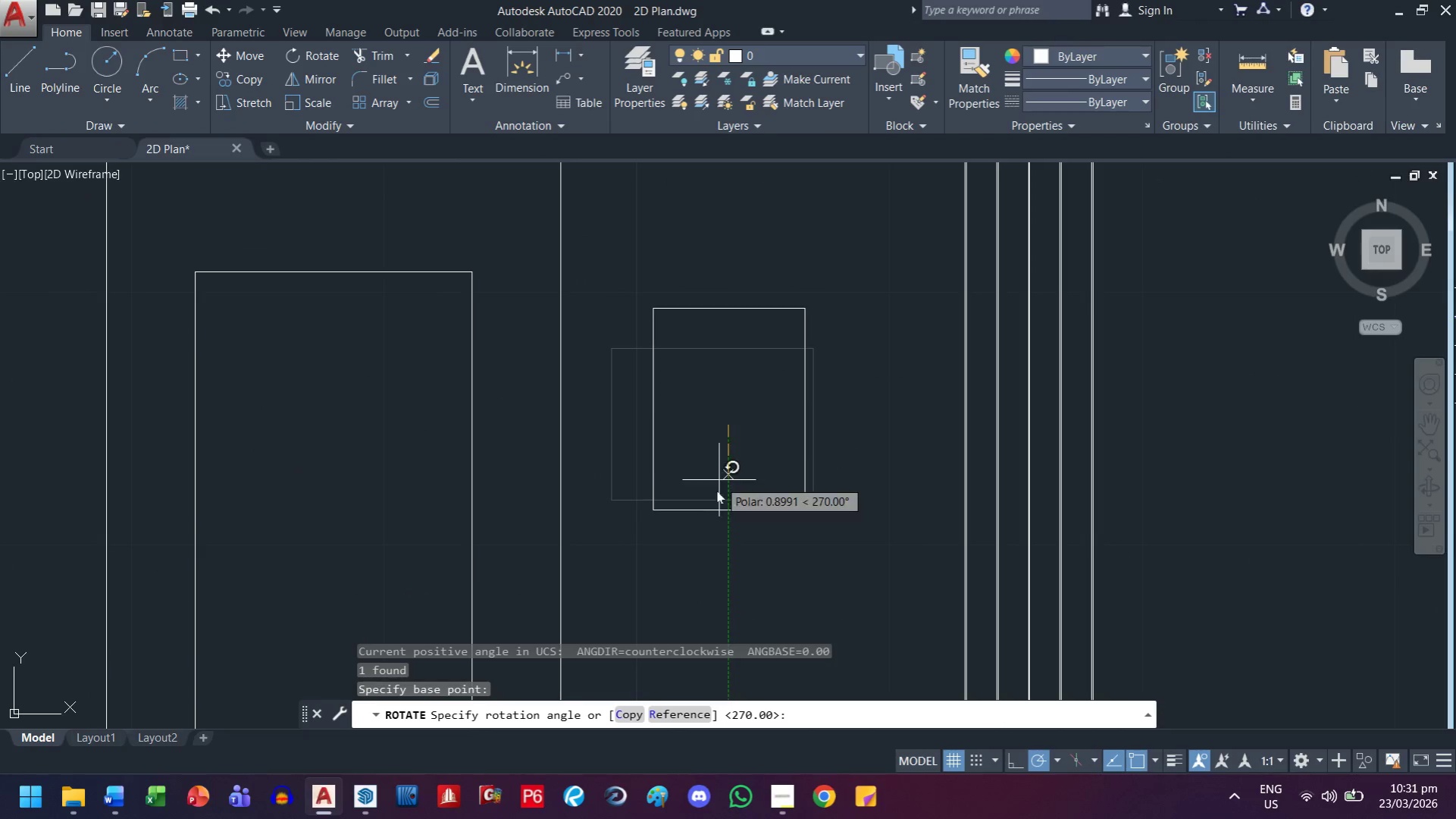 
left_click_drag(start_coordinate=[747, 340], to_coordinate=[731, 353])
 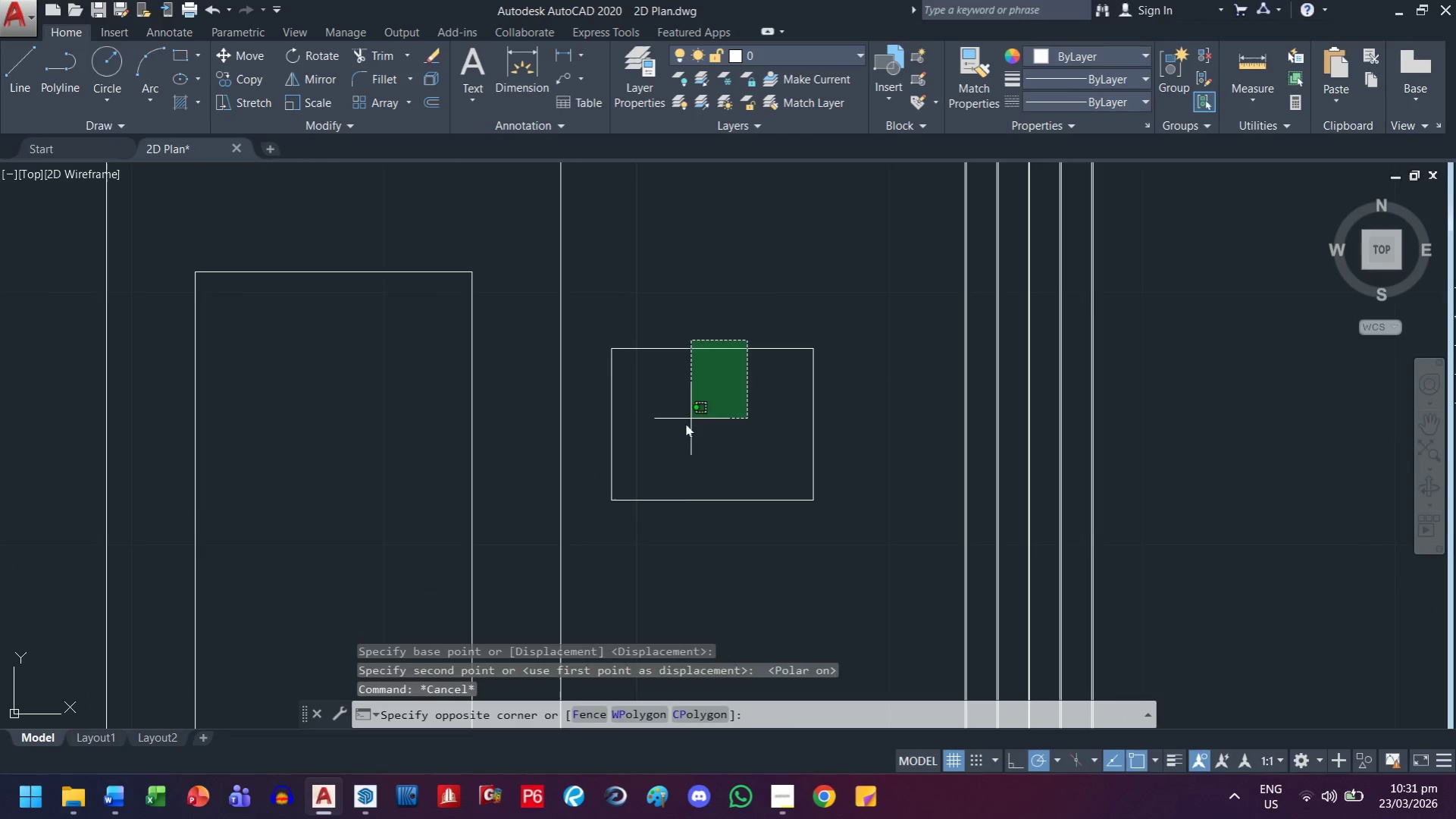 
left_click_drag(start_coordinate=[688, 422], to_coordinate=[685, 425])
 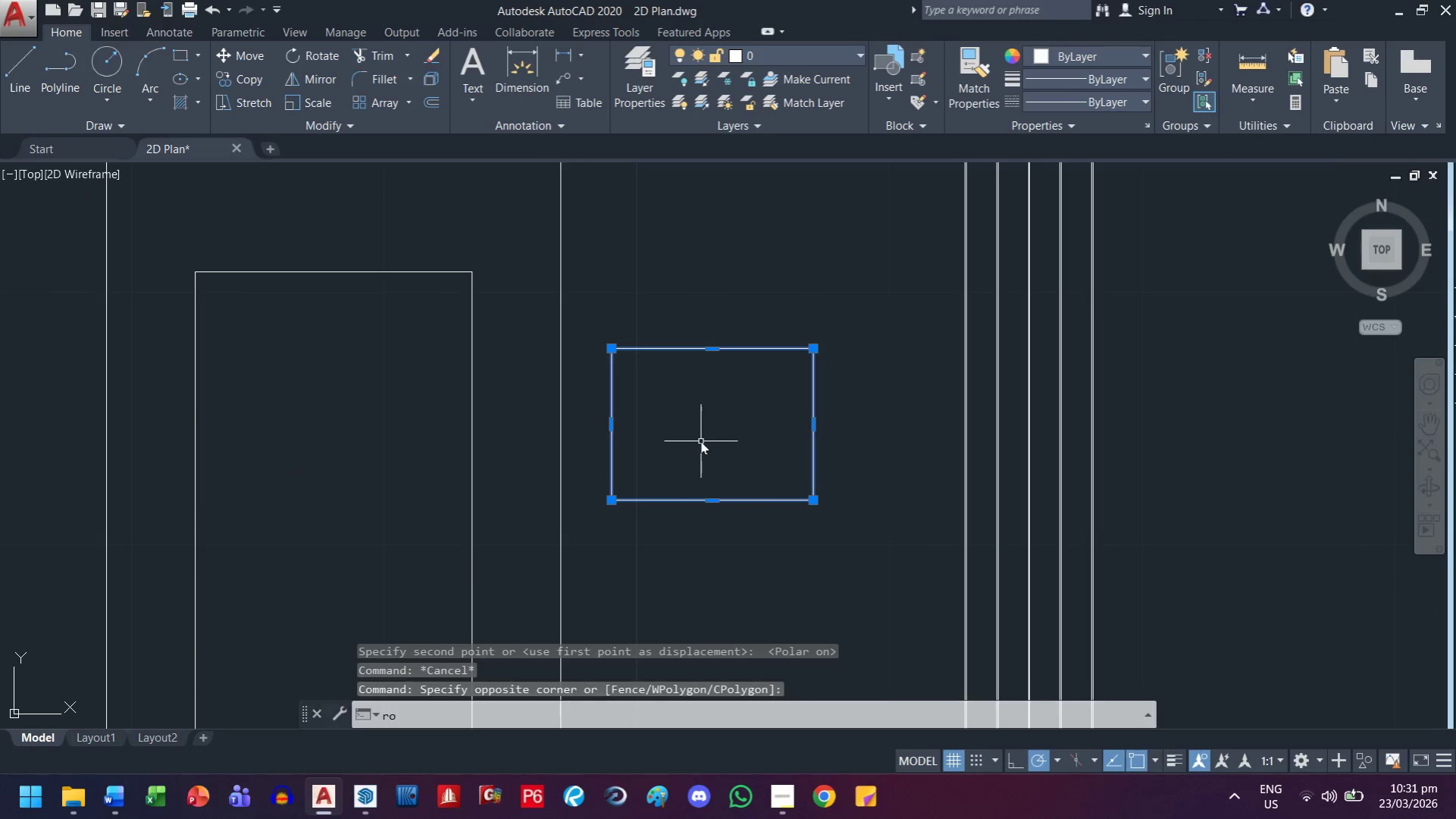 
left_click_drag(start_coordinate=[728, 425], to_coordinate=[723, 425])
 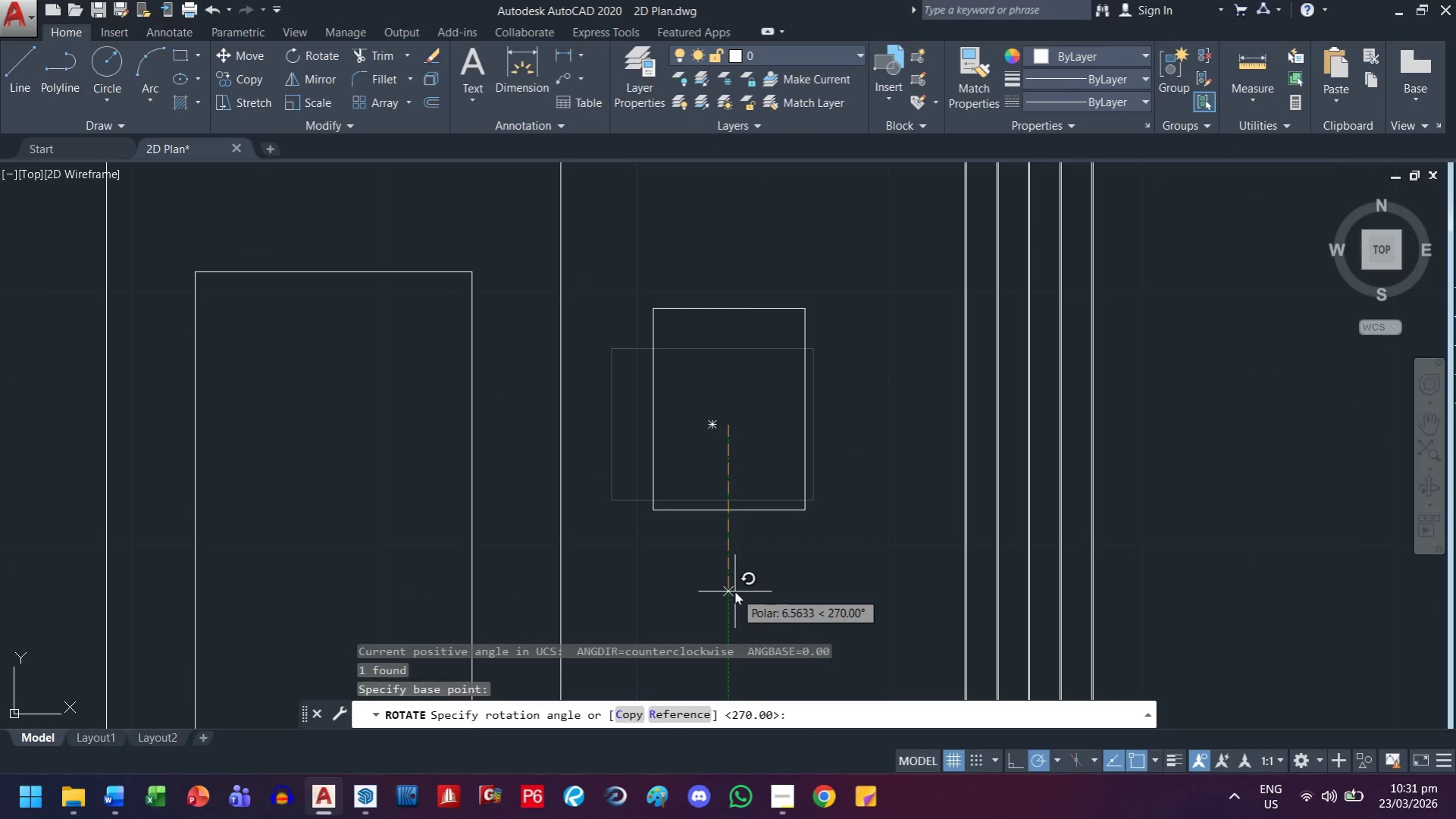 
left_click_drag(start_coordinate=[730, 592], to_coordinate=[726, 592])
 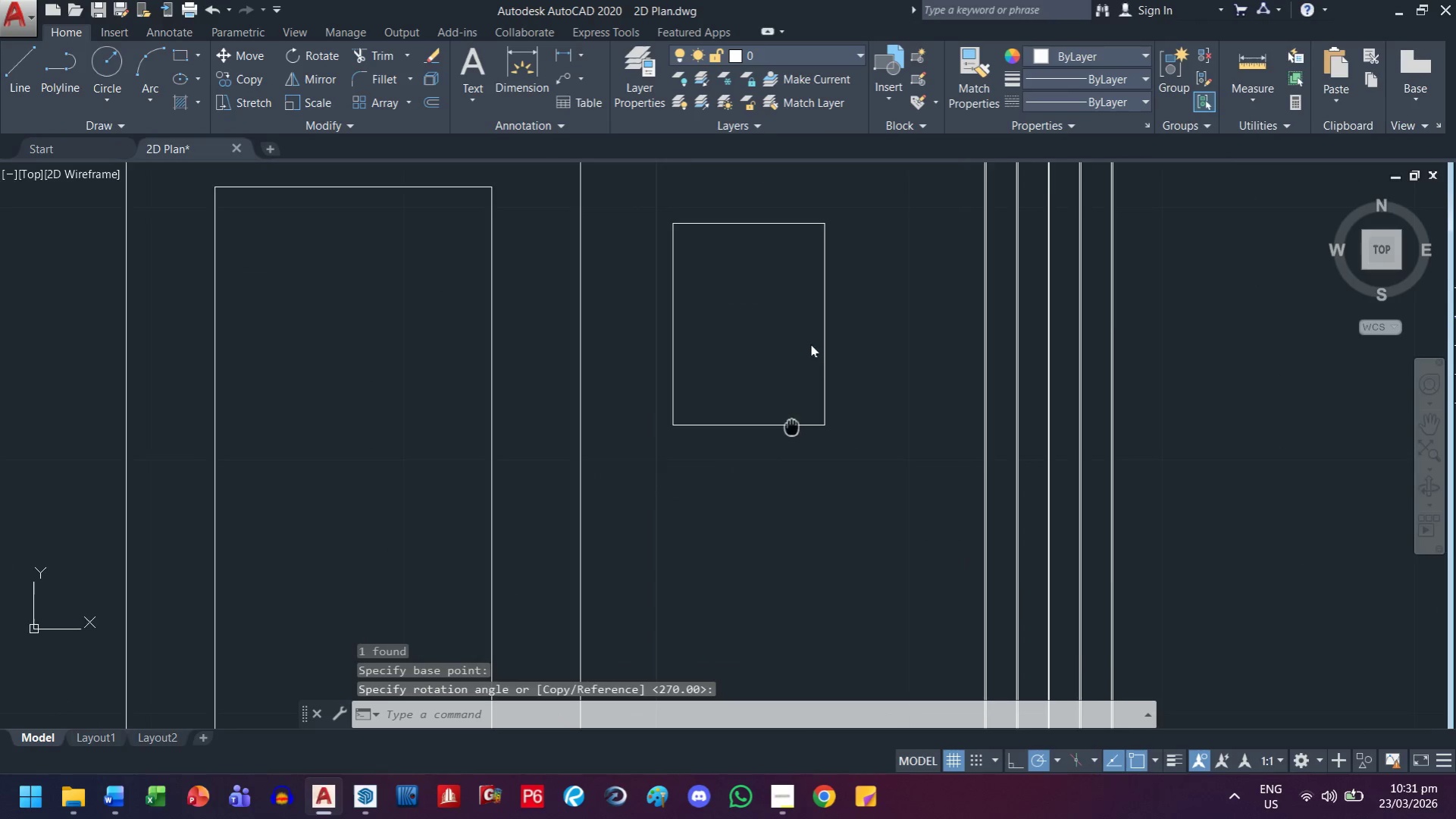 
left_click_drag(start_coordinate=[854, 336], to_coordinate=[847, 330])
 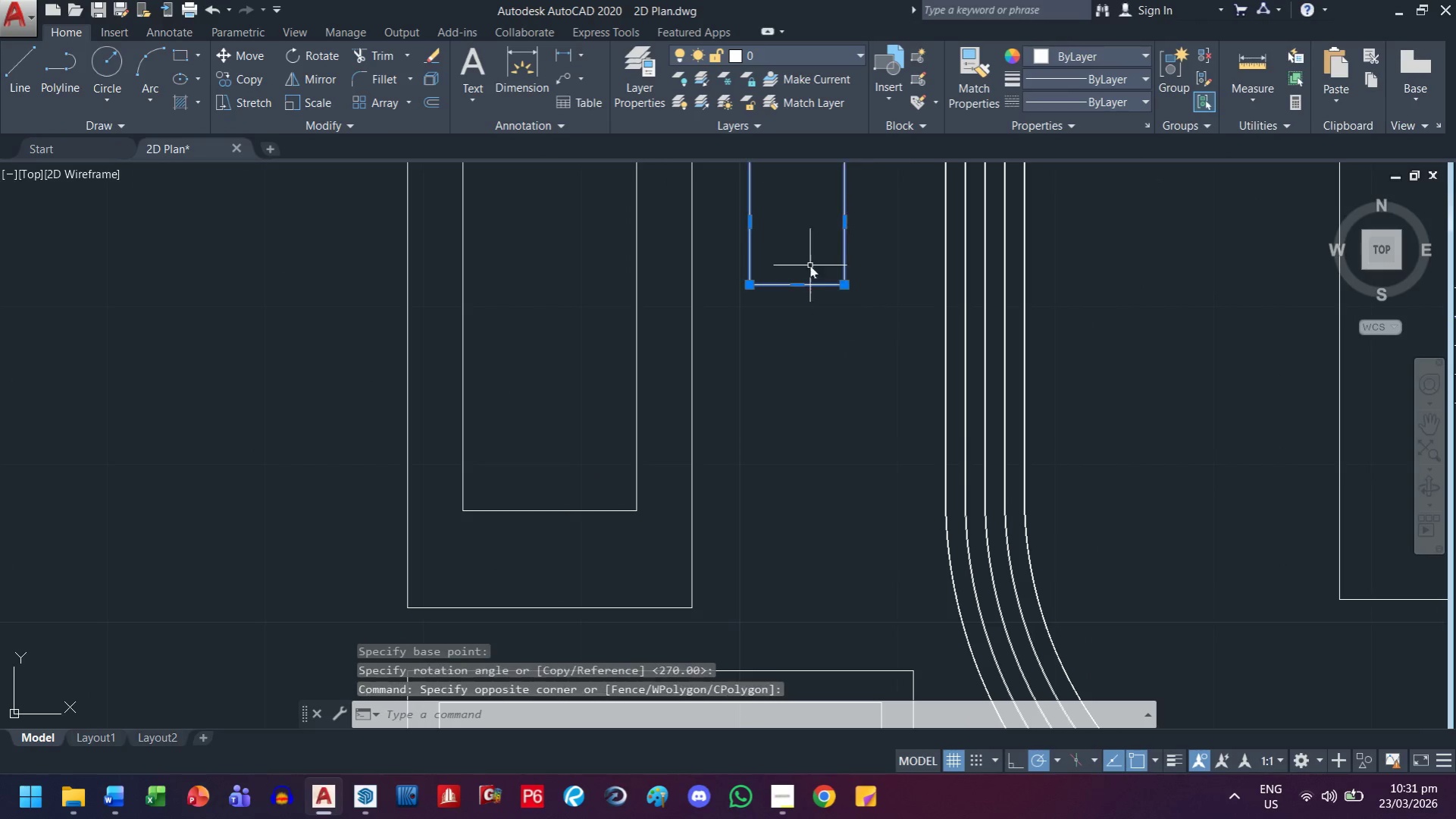 
scroll: coordinate [813, 324], scroll_direction: down, amount: 1.0
 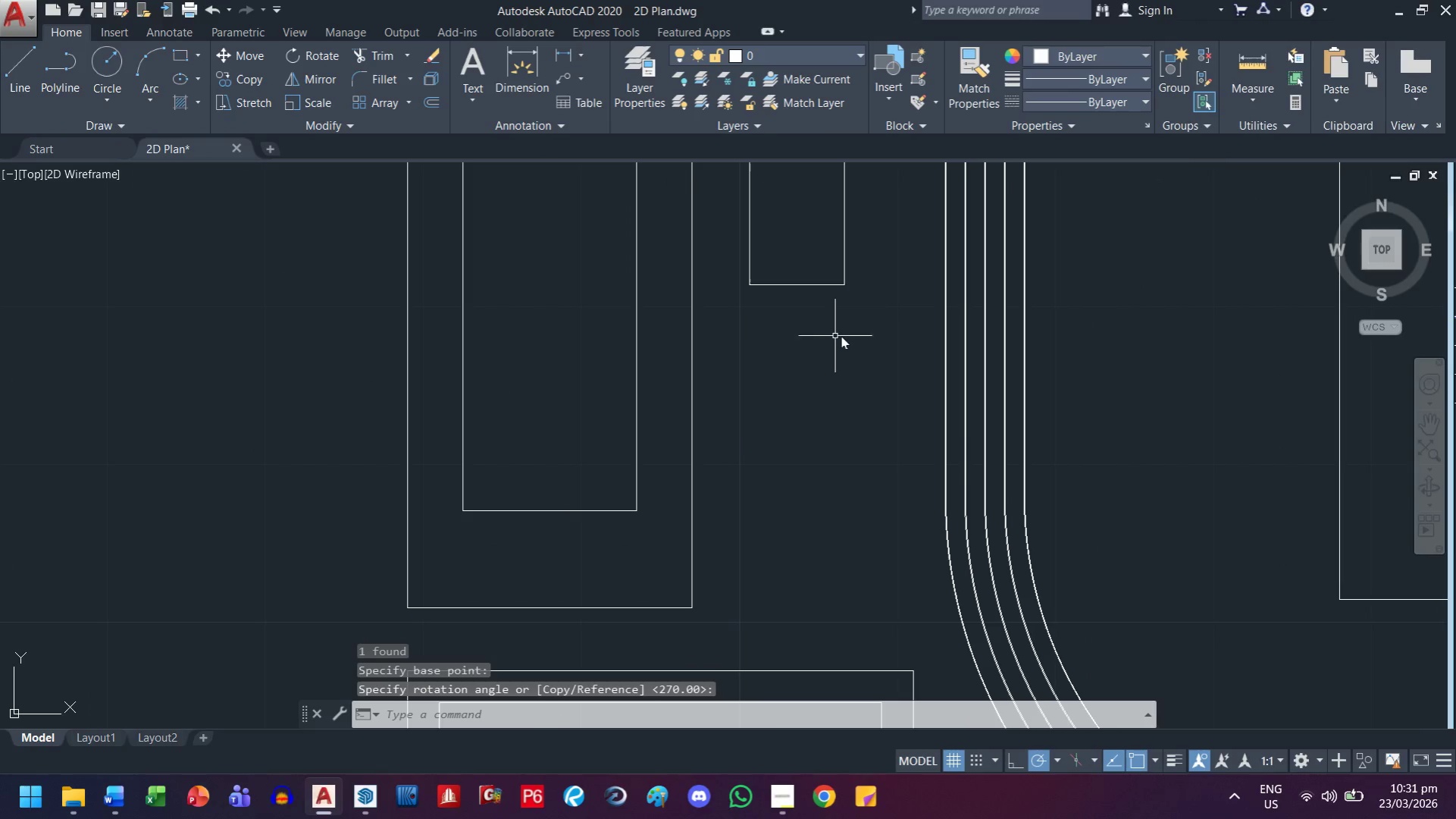 
double_click([809, 265])
 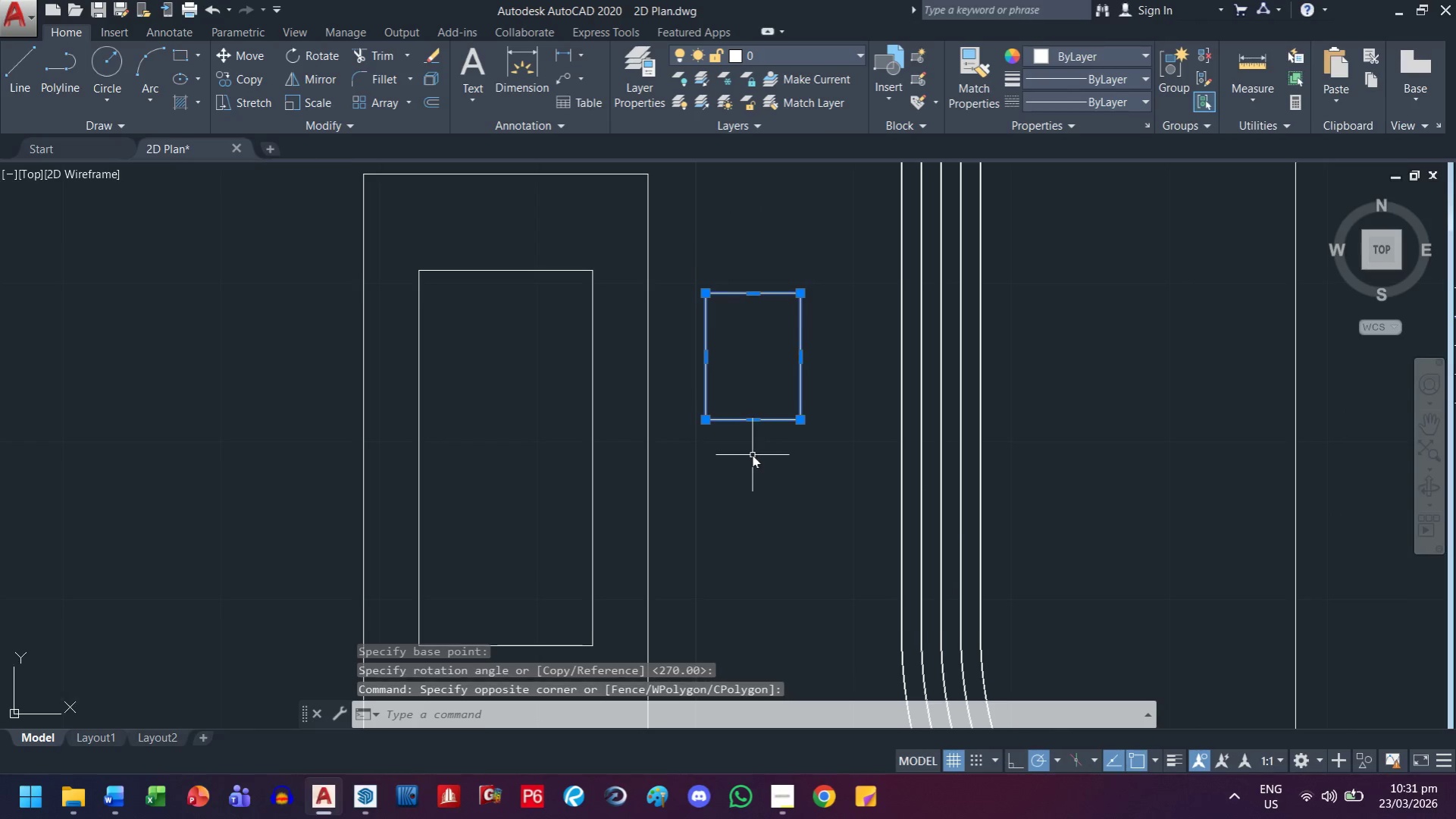 
type(co )
key(Escape)
key(Escape)
 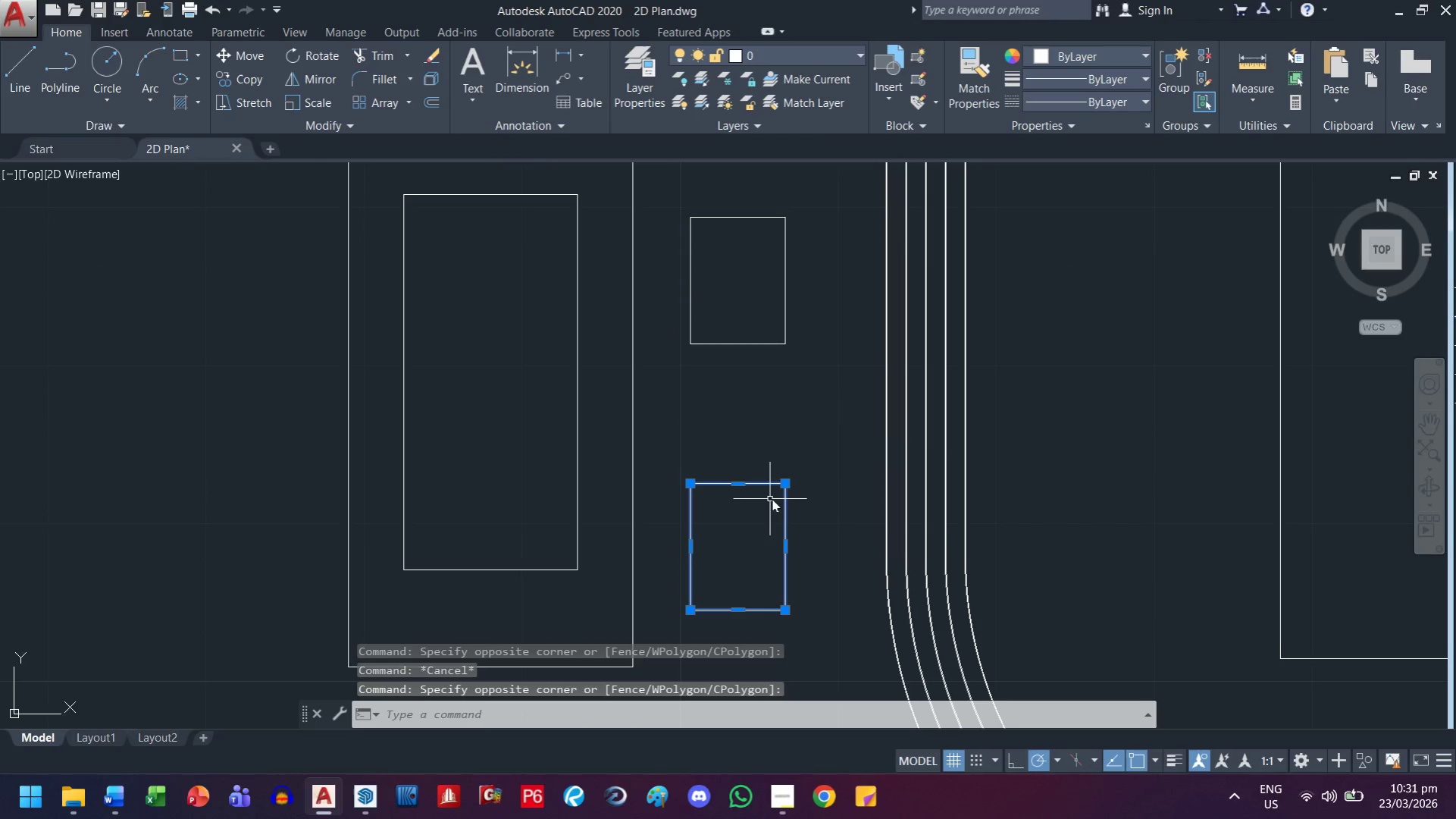 
left_click_drag(start_coordinate=[759, 348], to_coordinate=[759, 352])
 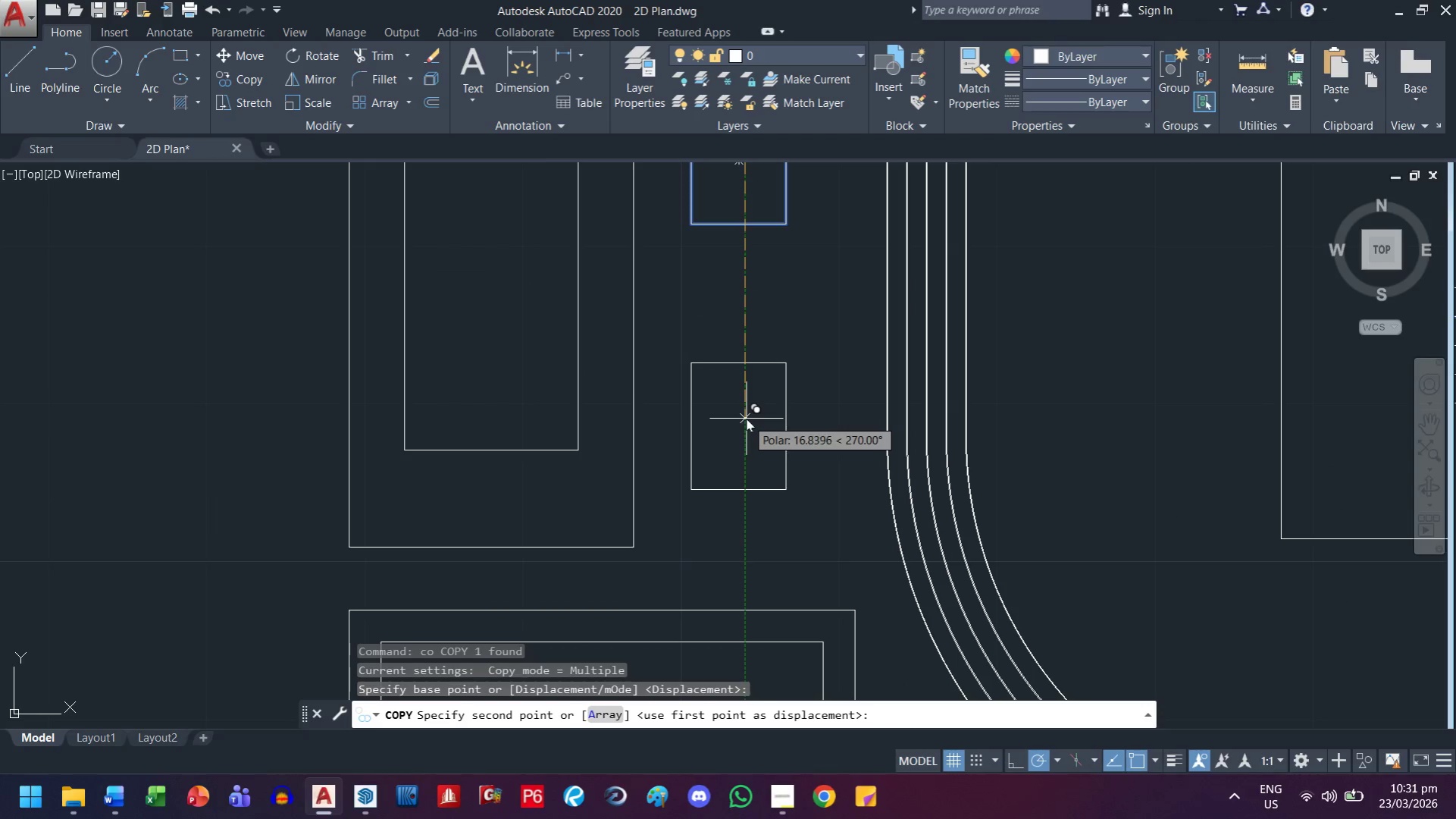 
left_click_drag(start_coordinate=[746, 419], to_coordinate=[753, 407])
 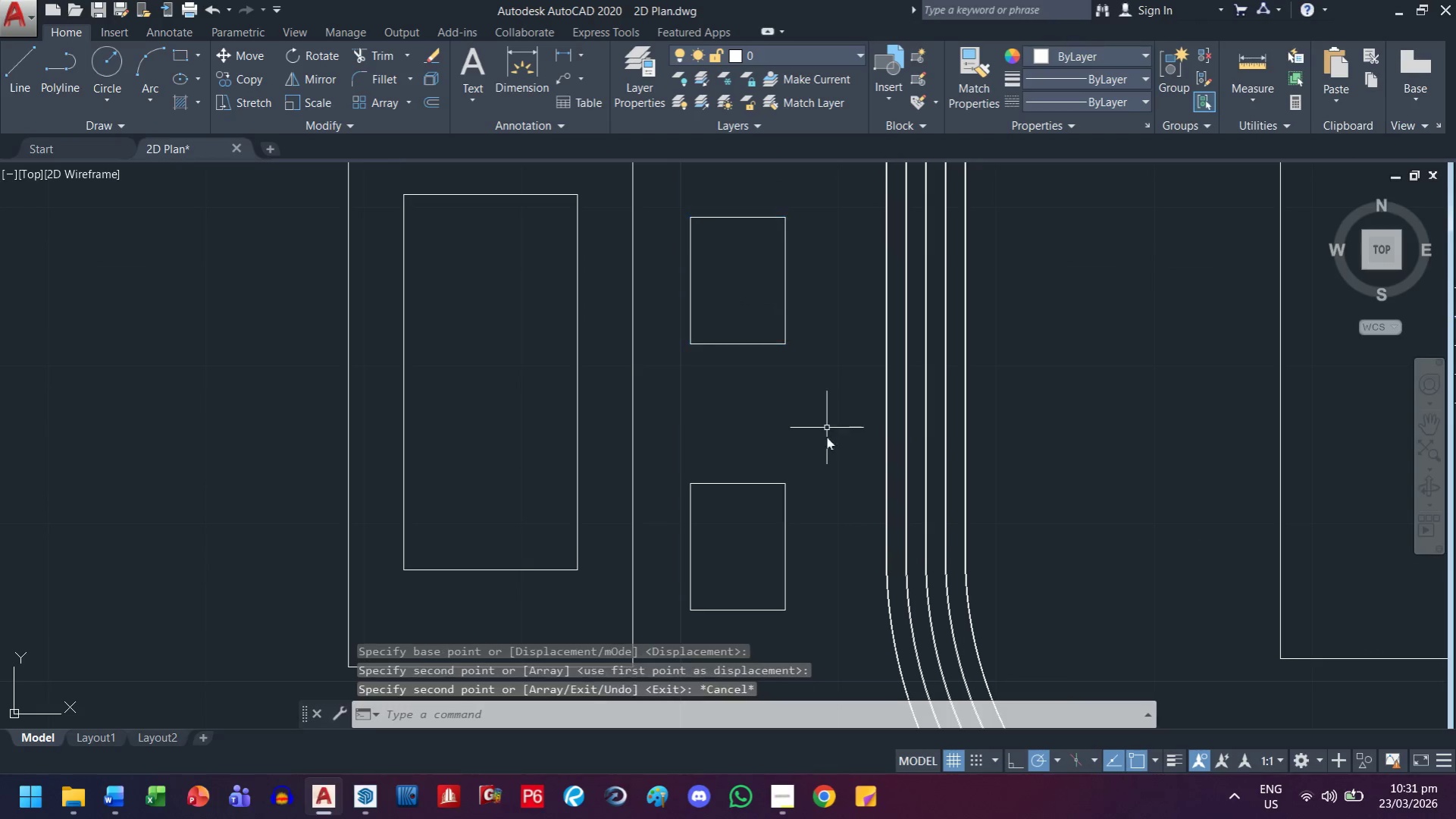 
left_click_drag(start_coordinate=[812, 494], to_coordinate=[809, 488])
 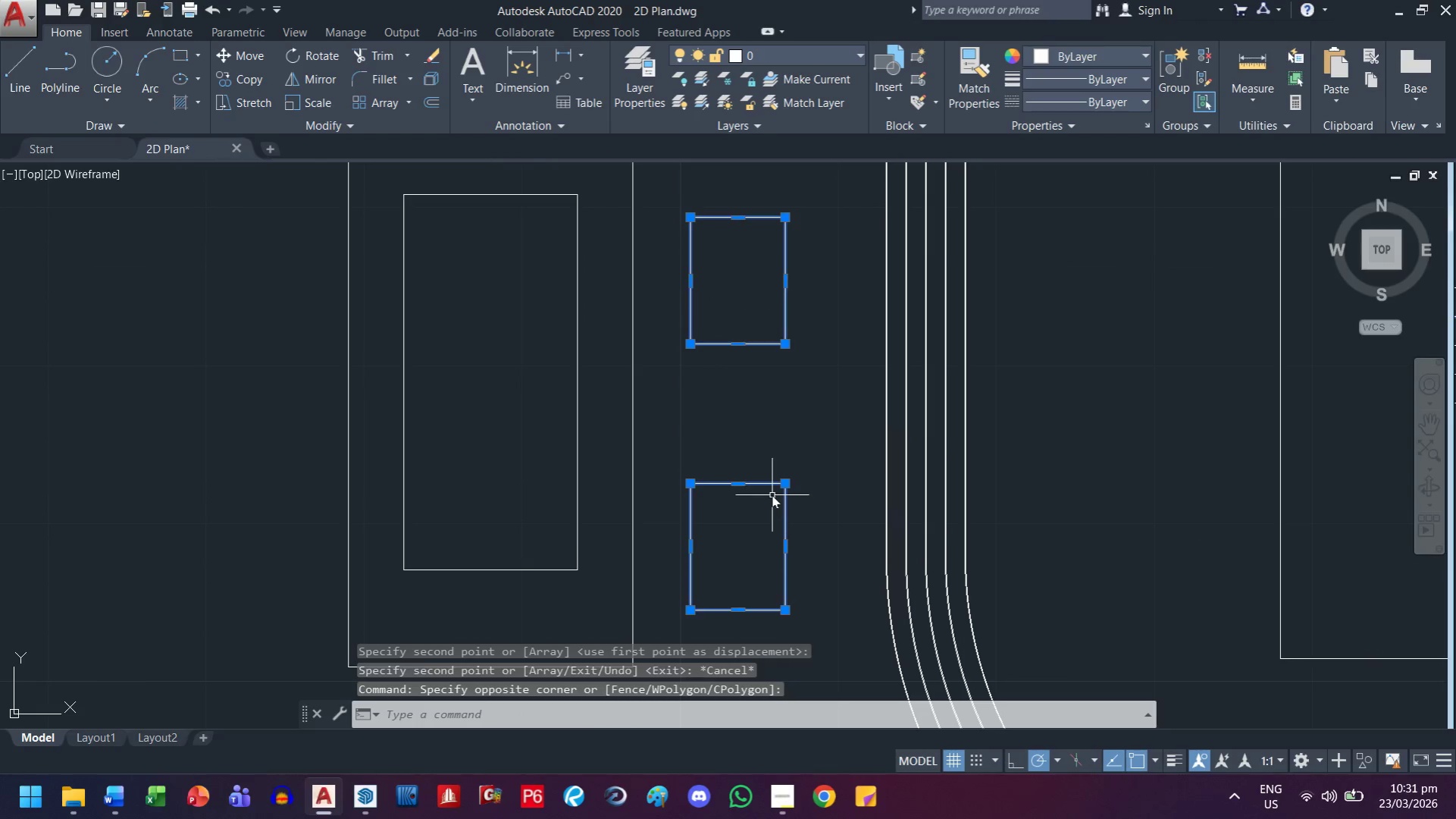 
left_click_drag(start_coordinate=[790, 431], to_coordinate=[772, 457])
 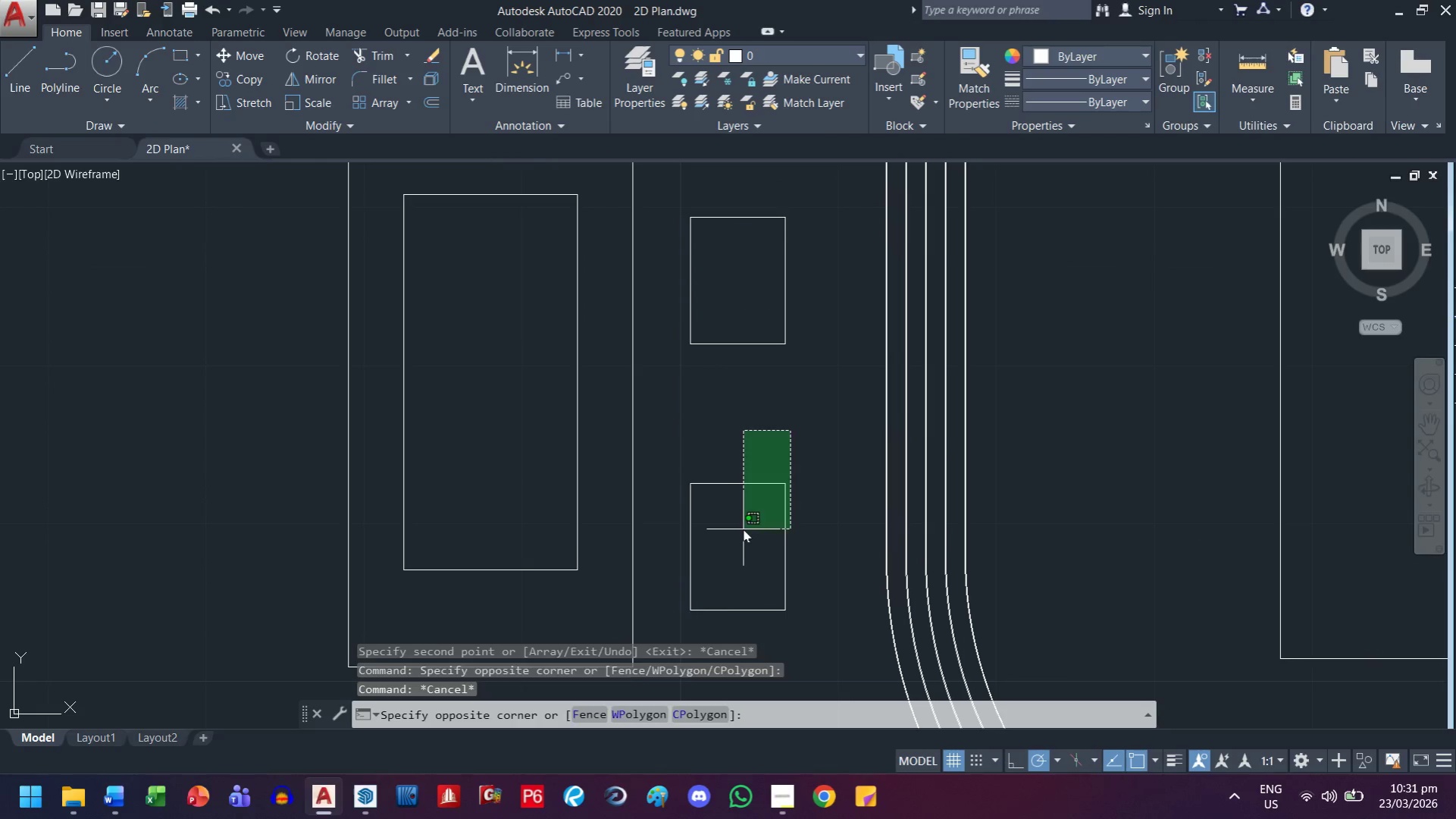 
double_click([743, 529])
 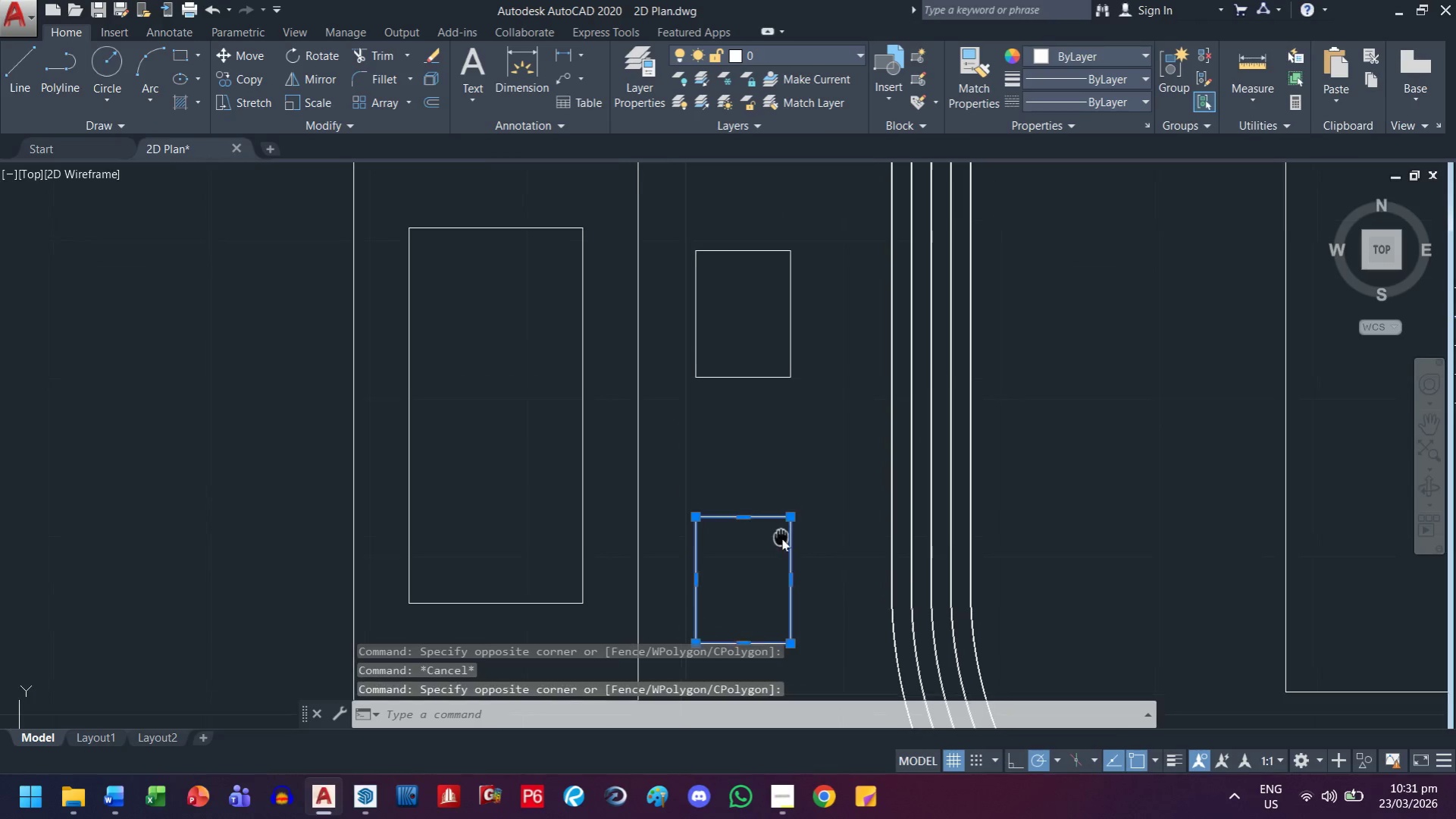 
key(M)
 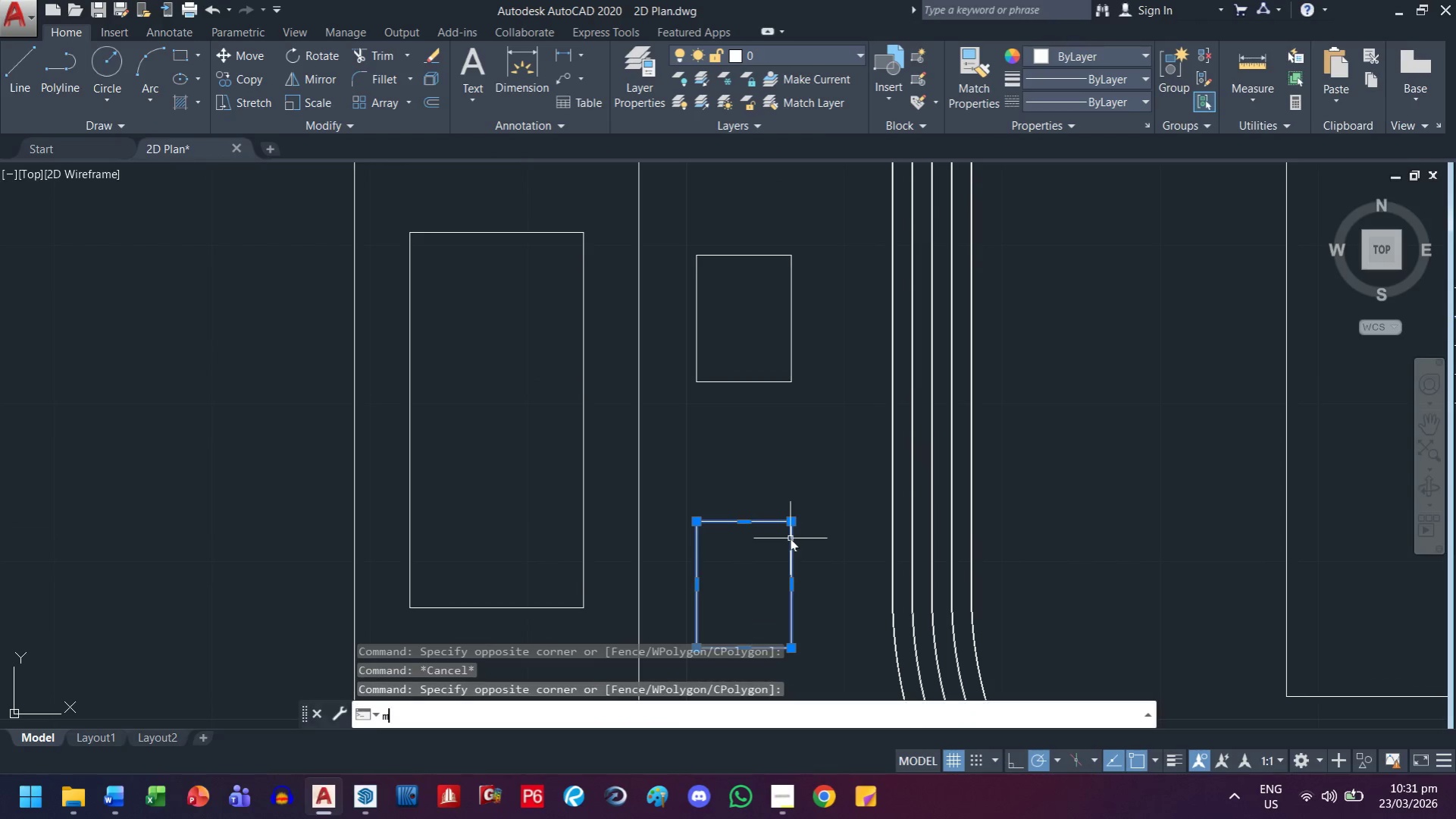 
key(Space)
 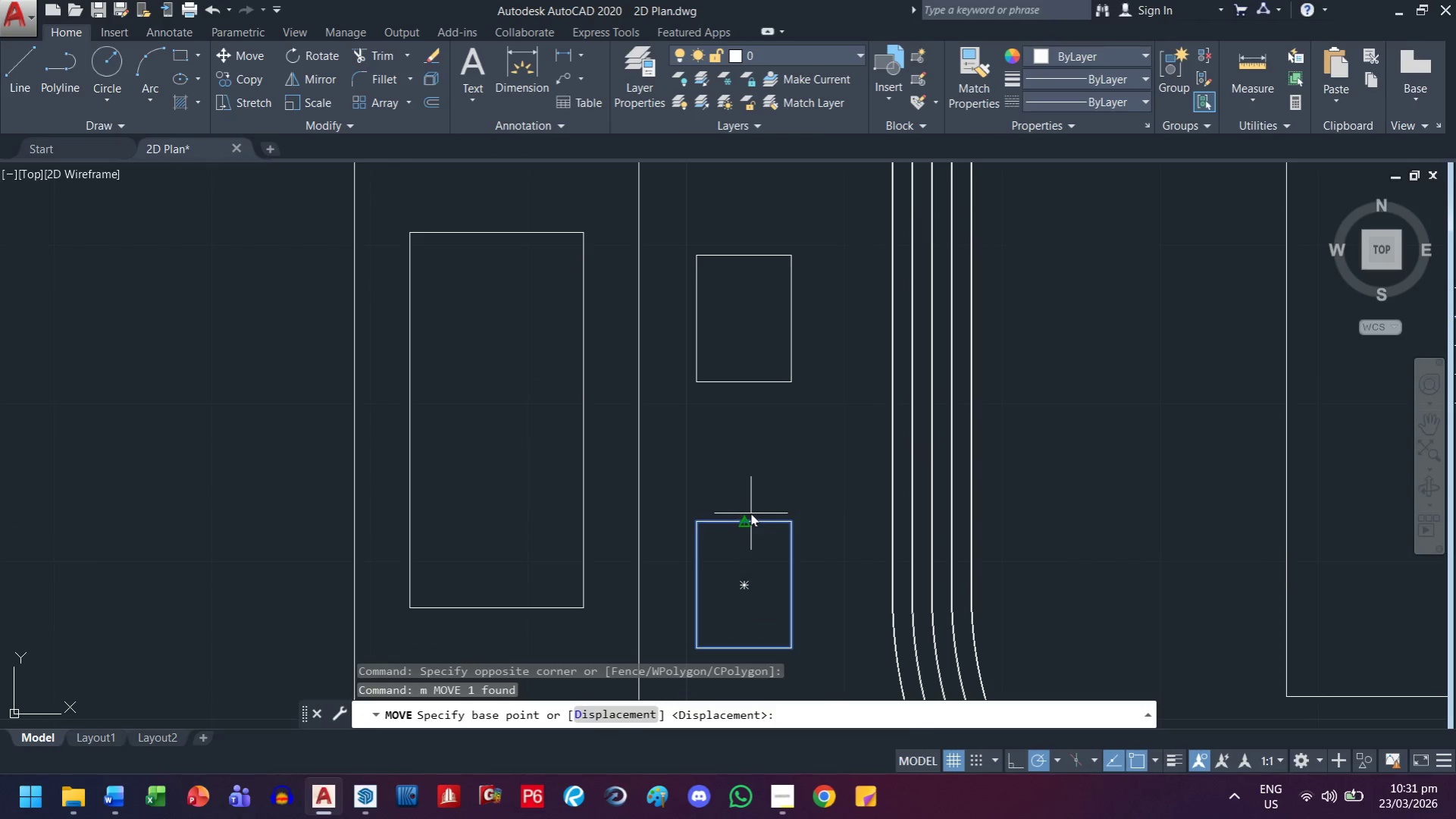 
left_click_drag(start_coordinate=[750, 513], to_coordinate=[755, 489])
 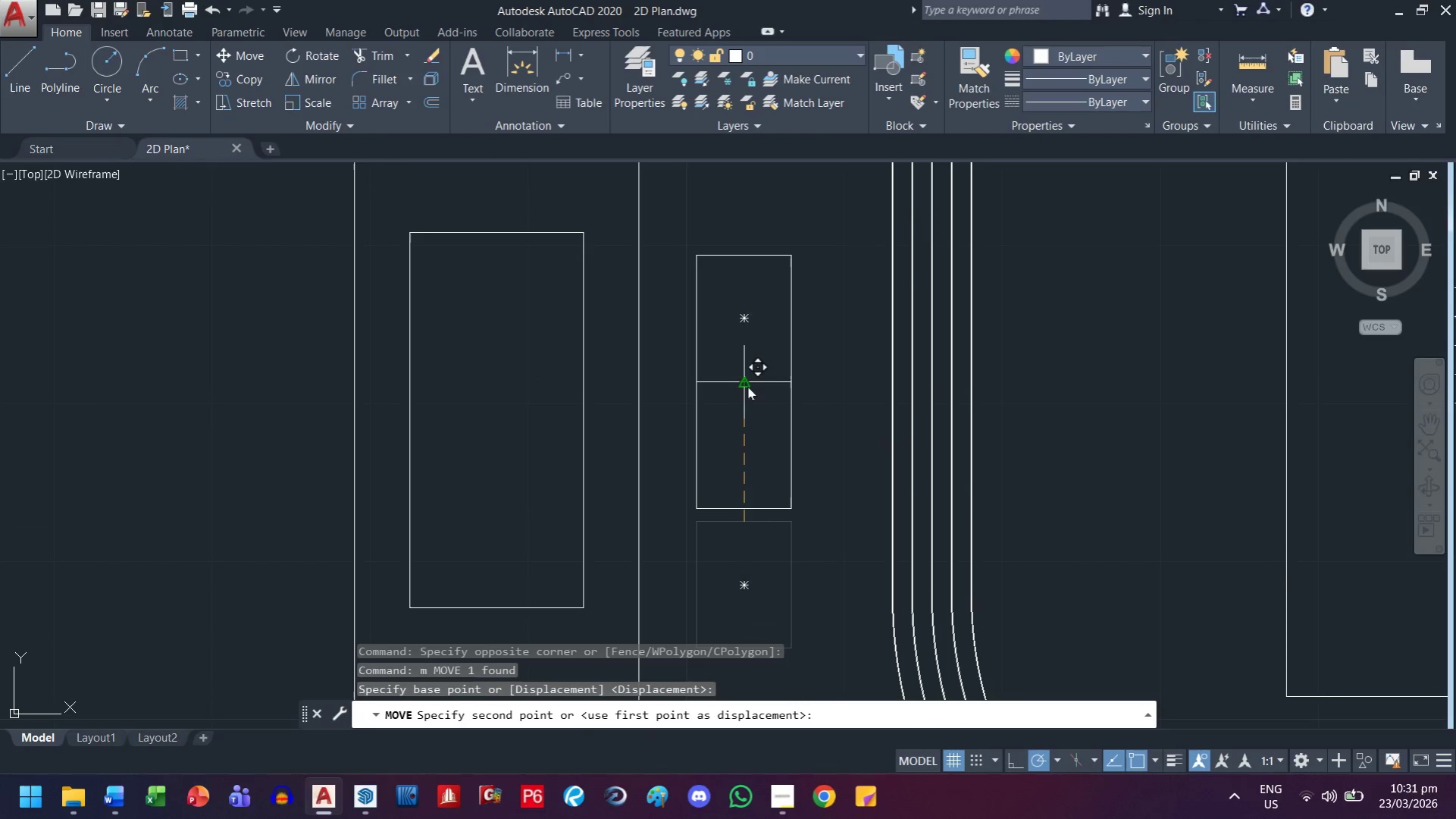 
left_click([747, 387])
 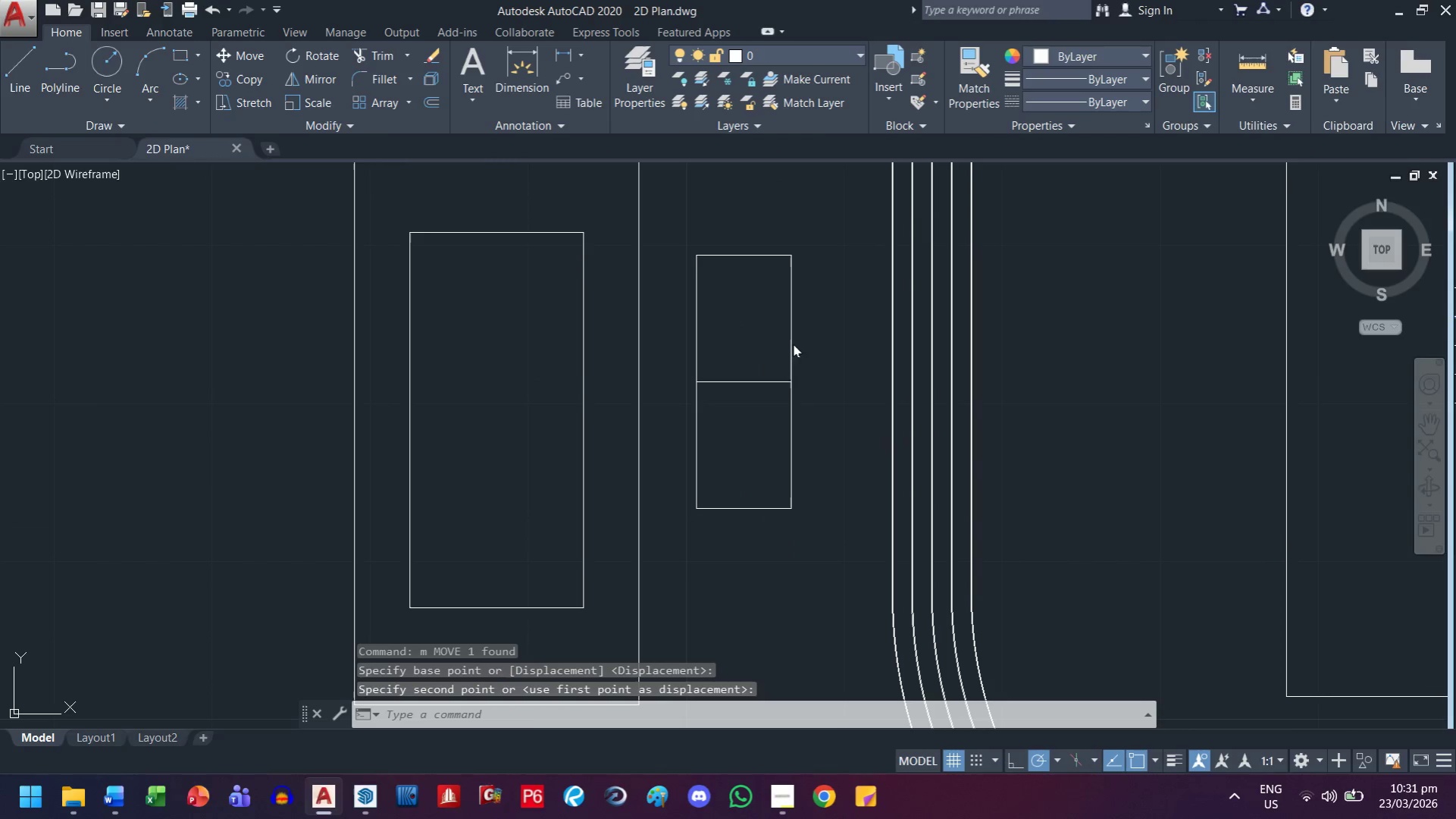 
left_click_drag(start_coordinate=[794, 342], to_coordinate=[791, 350])
 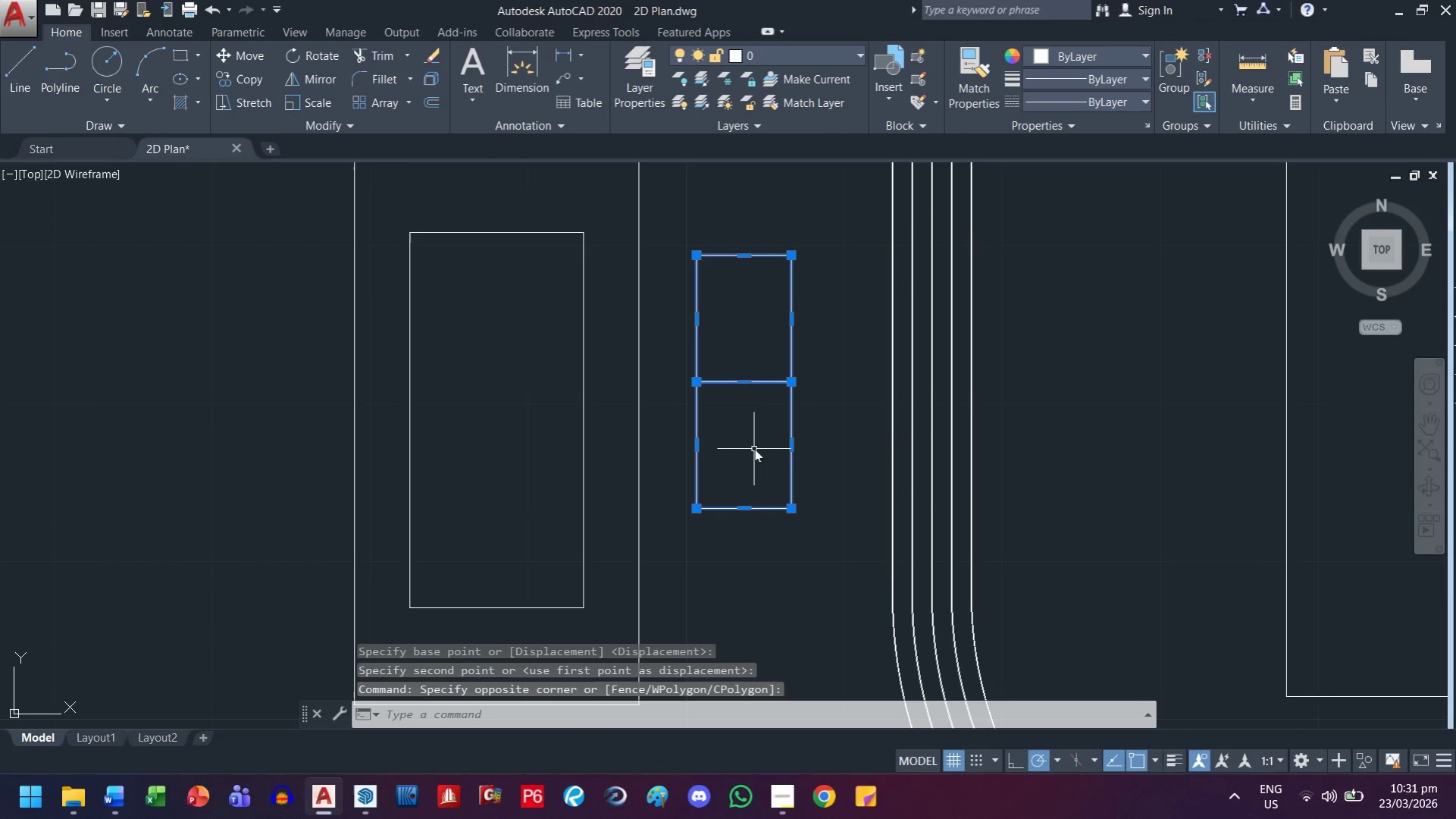 
key(Escape)
 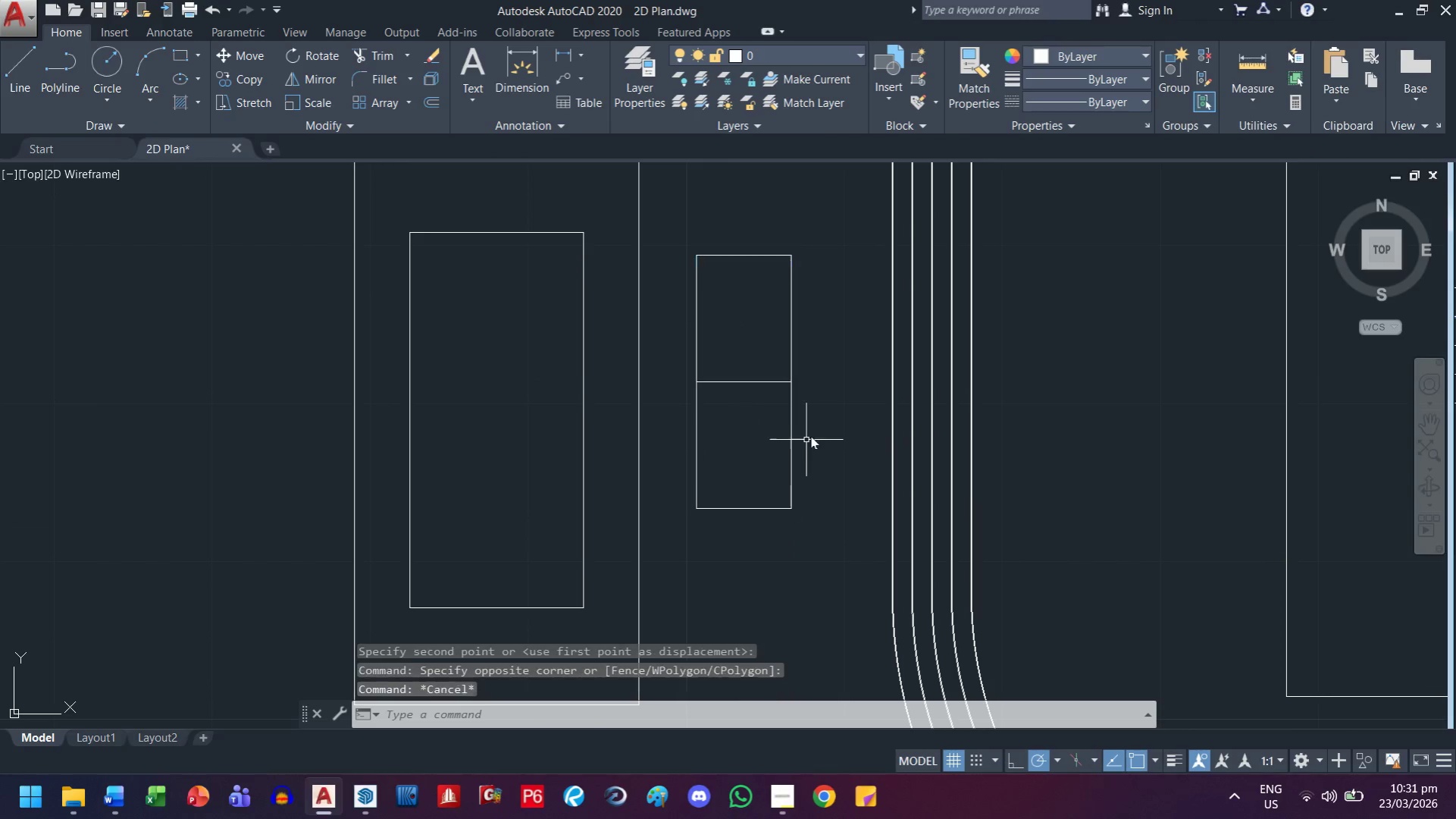 
left_click_drag(start_coordinate=[812, 437], to_coordinate=[786, 463])
 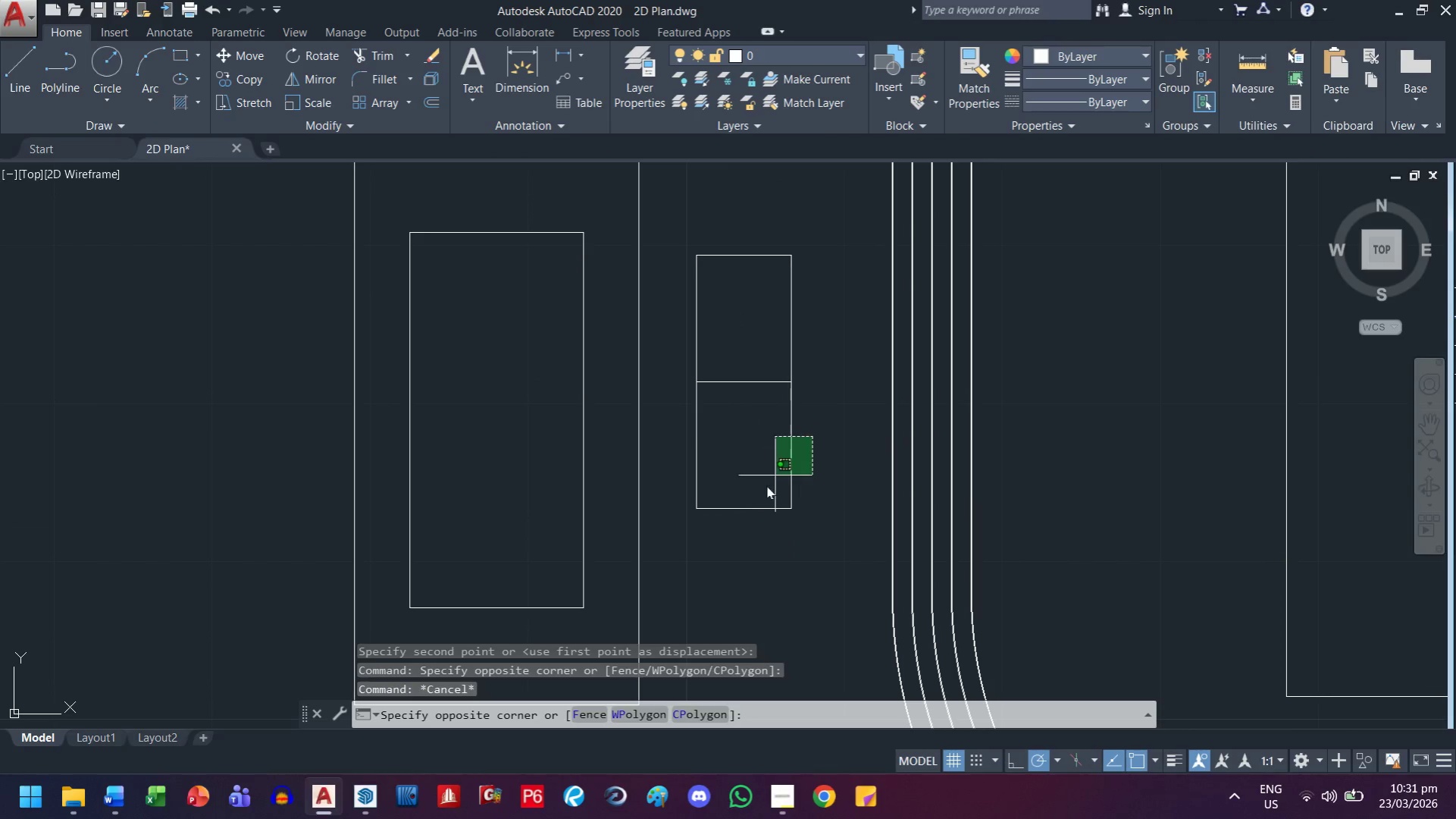 
left_click_drag(start_coordinate=[752, 507], to_coordinate=[750, 510])
 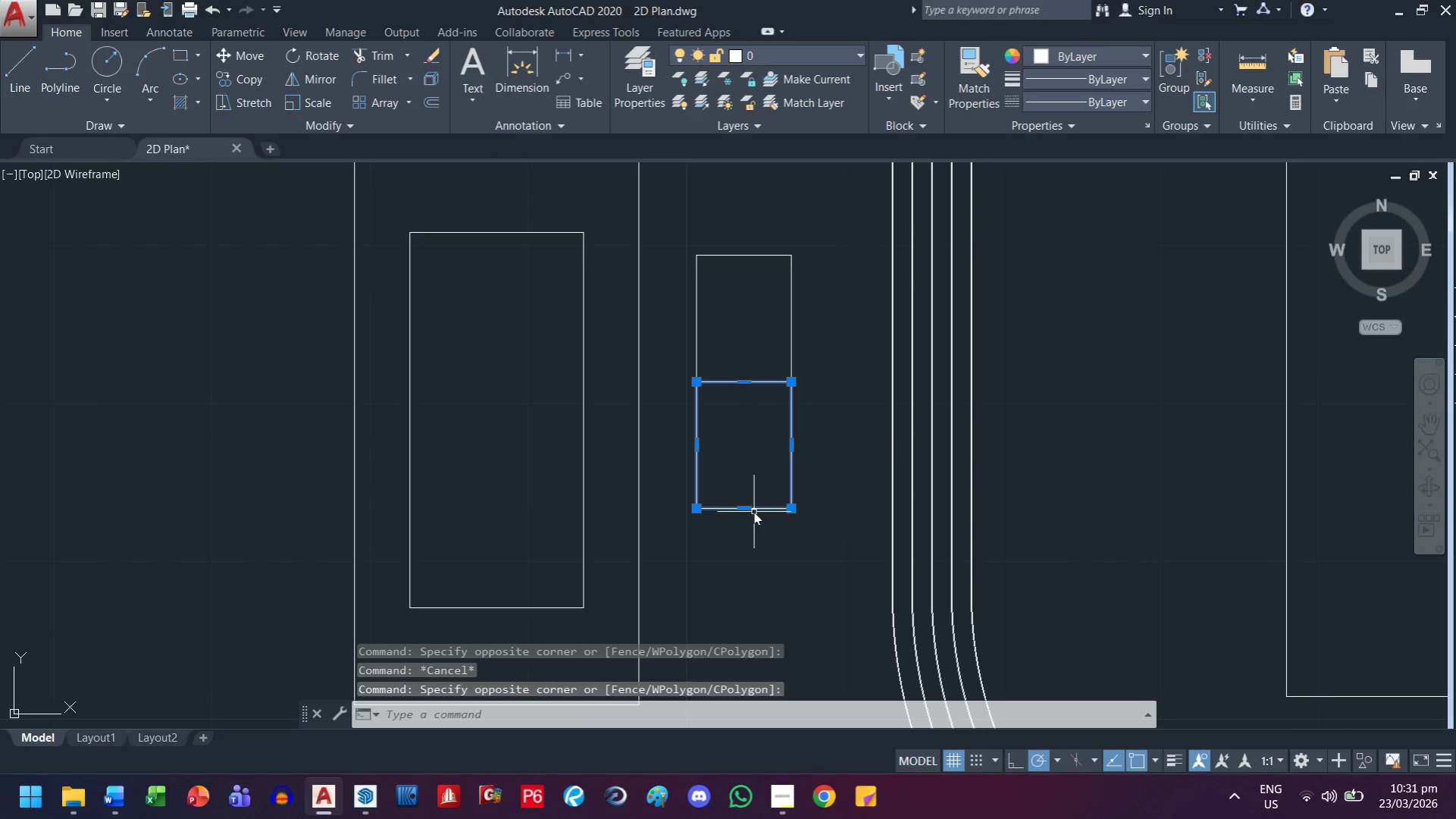 
key(M)
 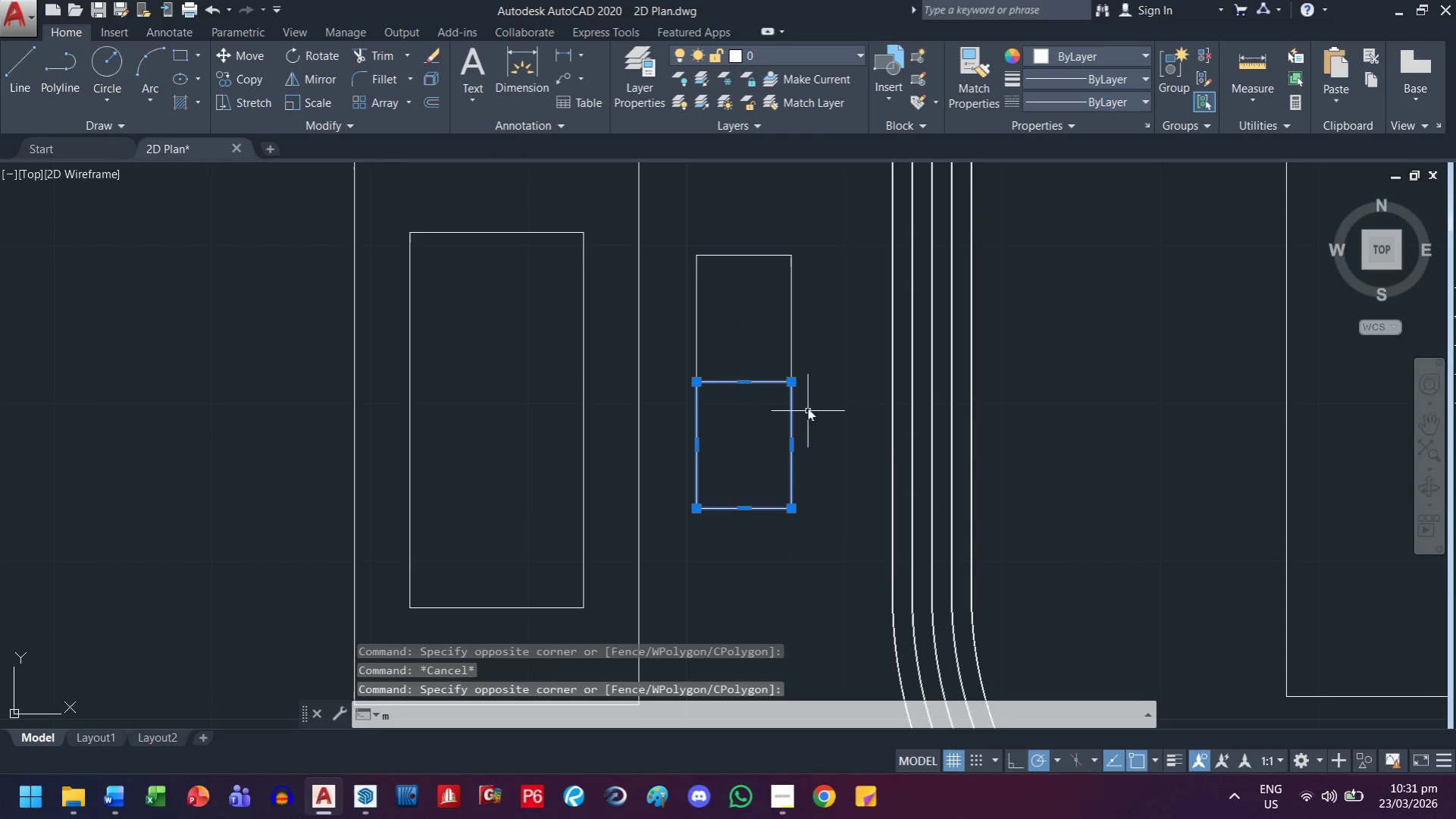 
key(Space)
 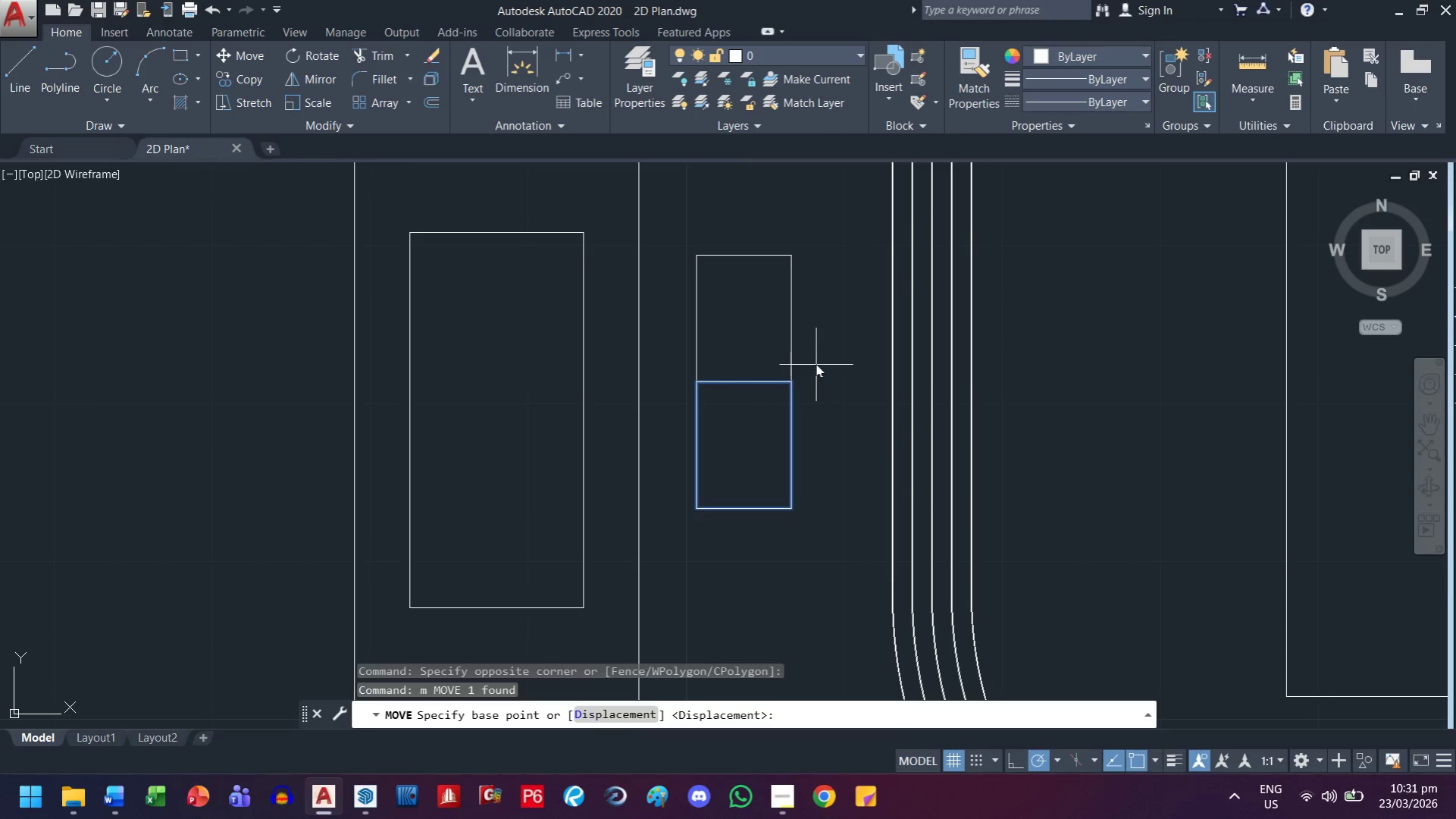 
left_click([816, 363])
 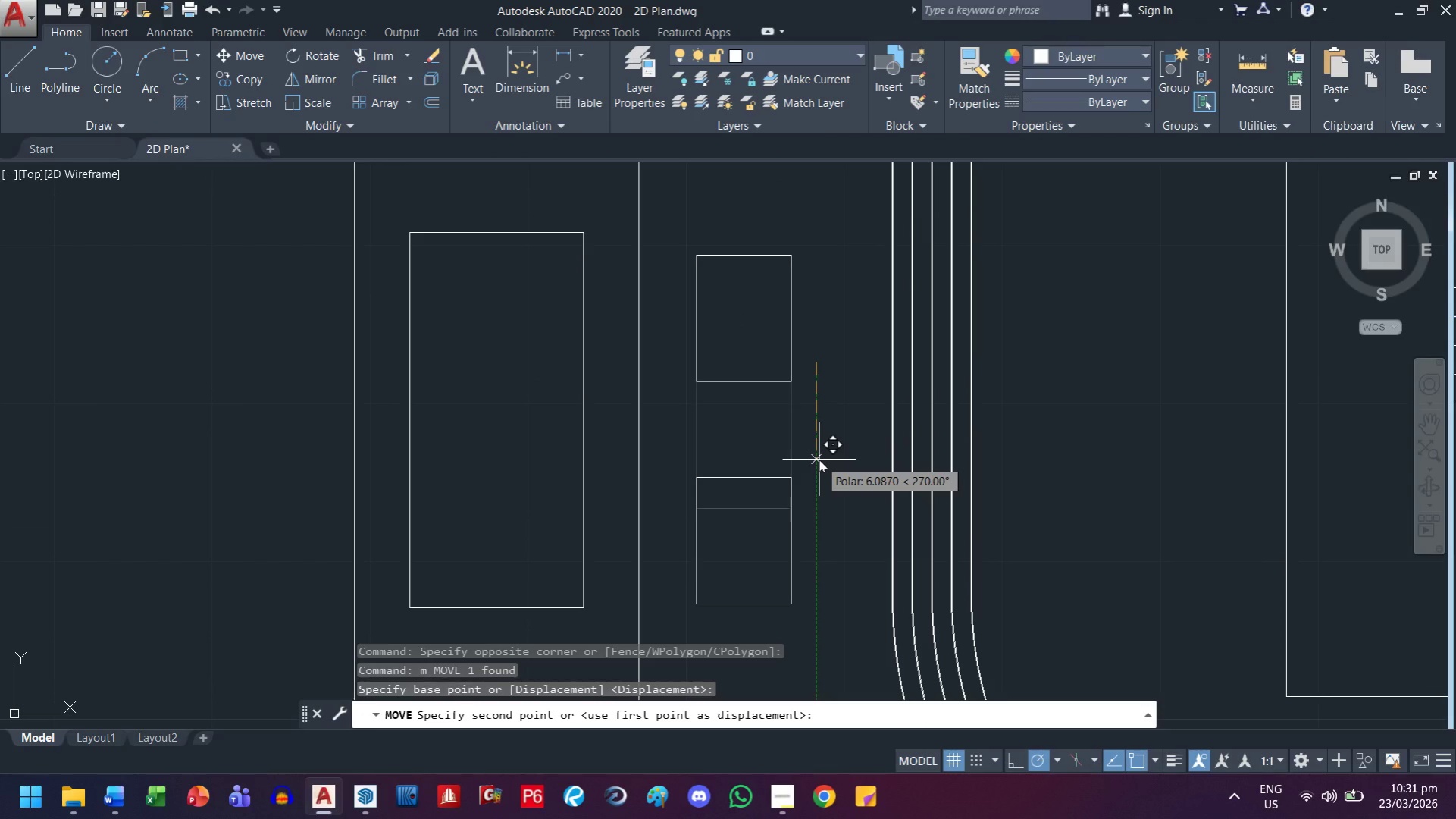 
key(8)
 